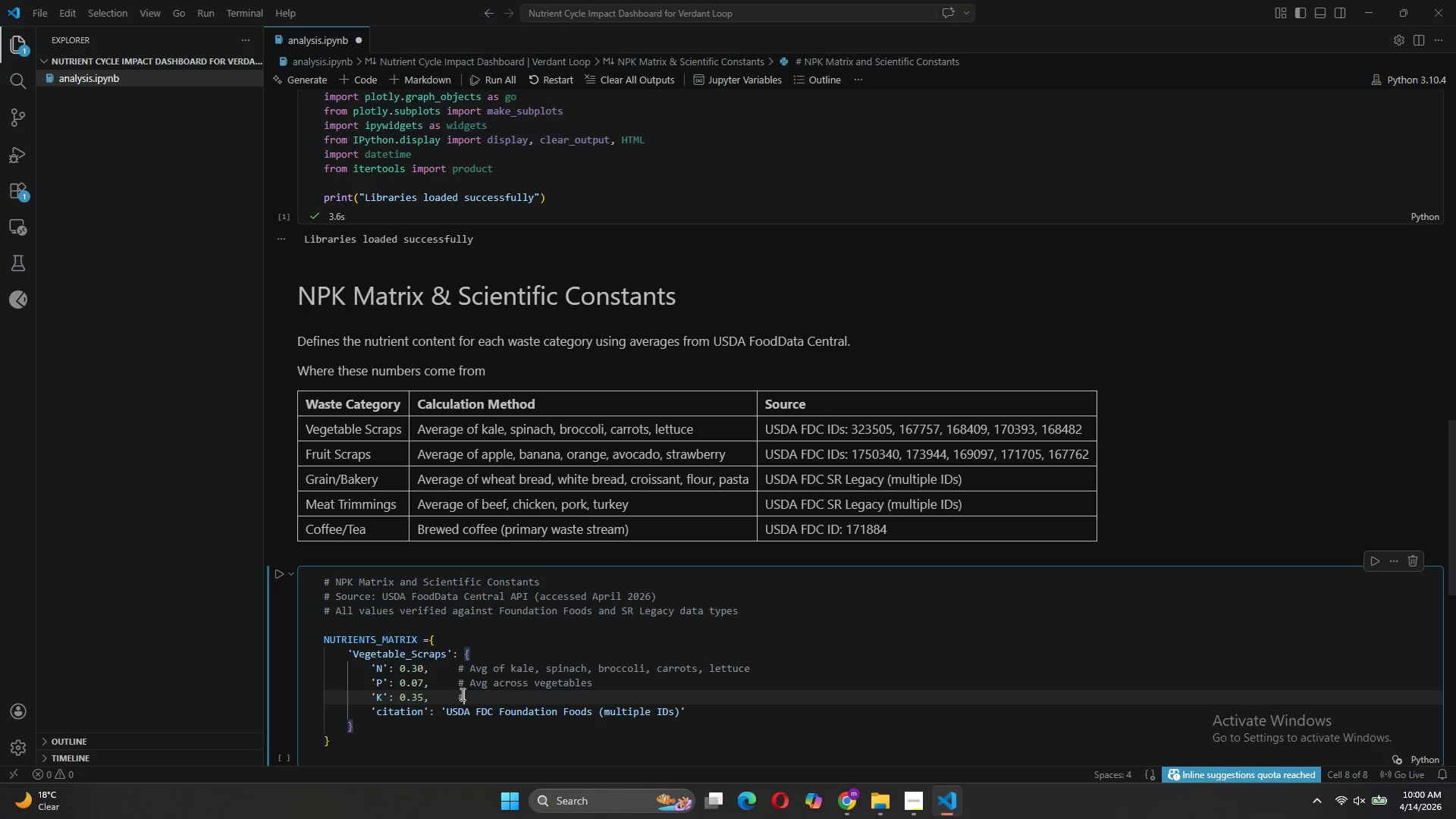 
type( Avg across vegetables)
 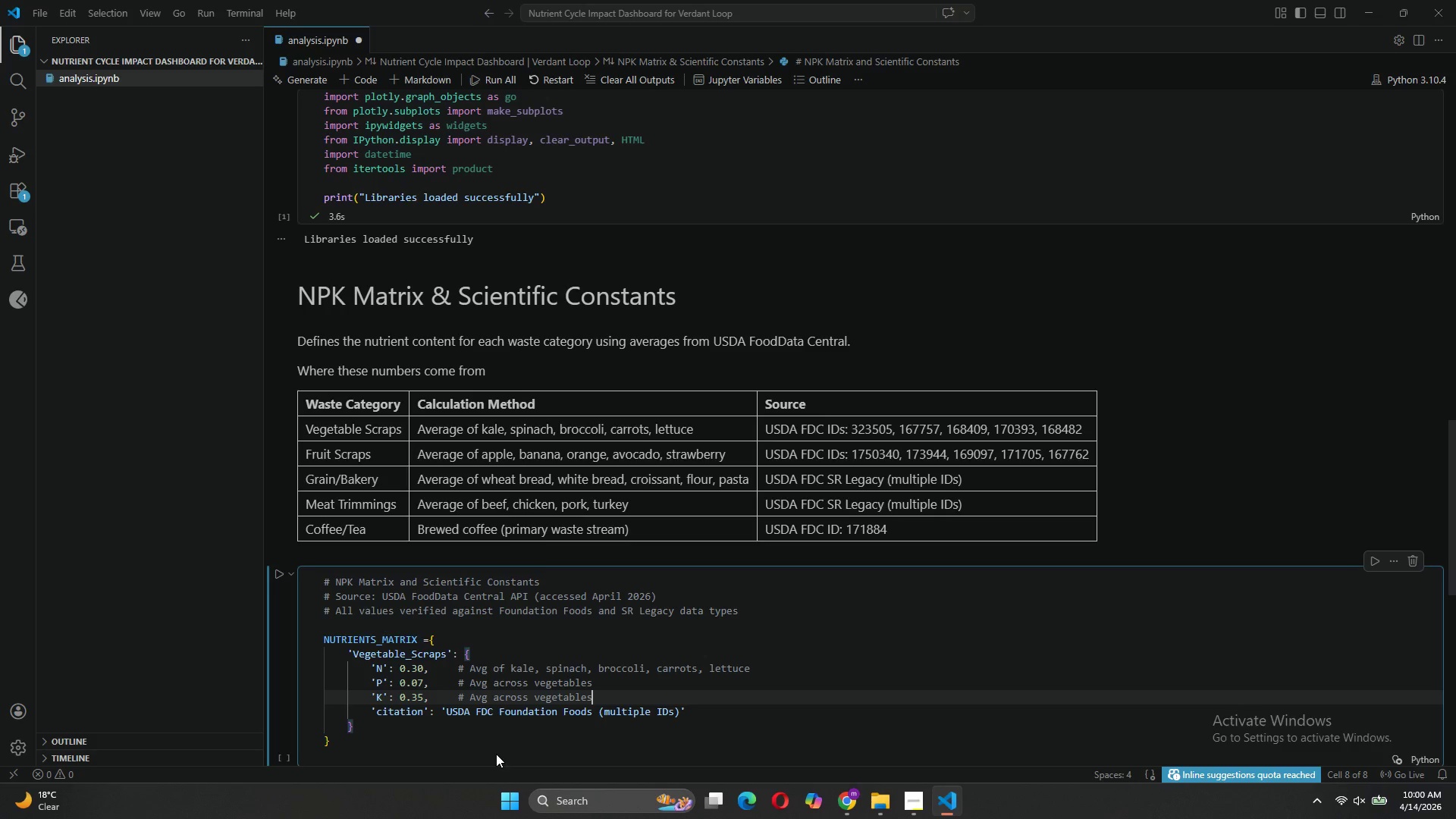 
left_click([366, 720])
 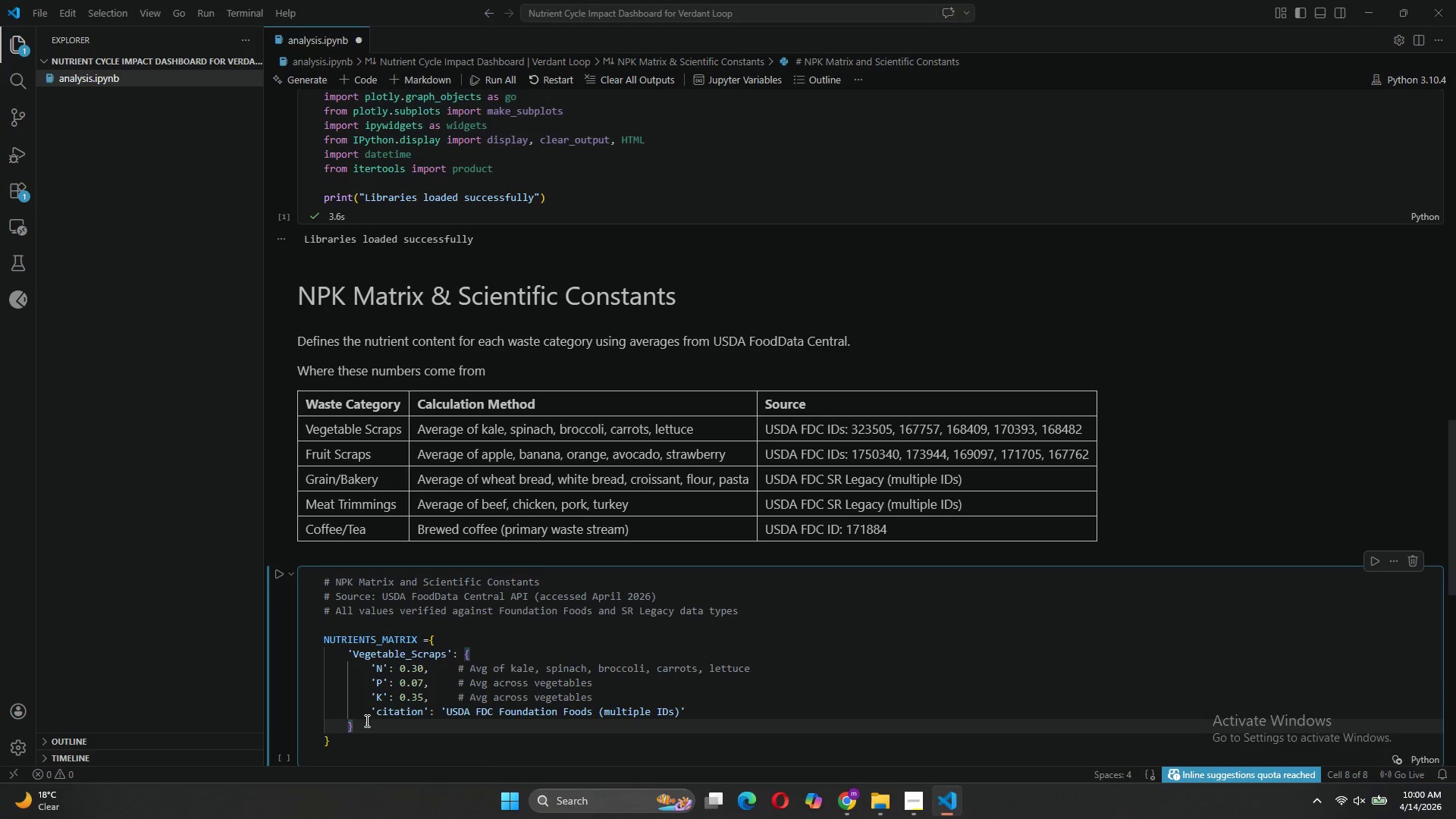 
key(Comma)
 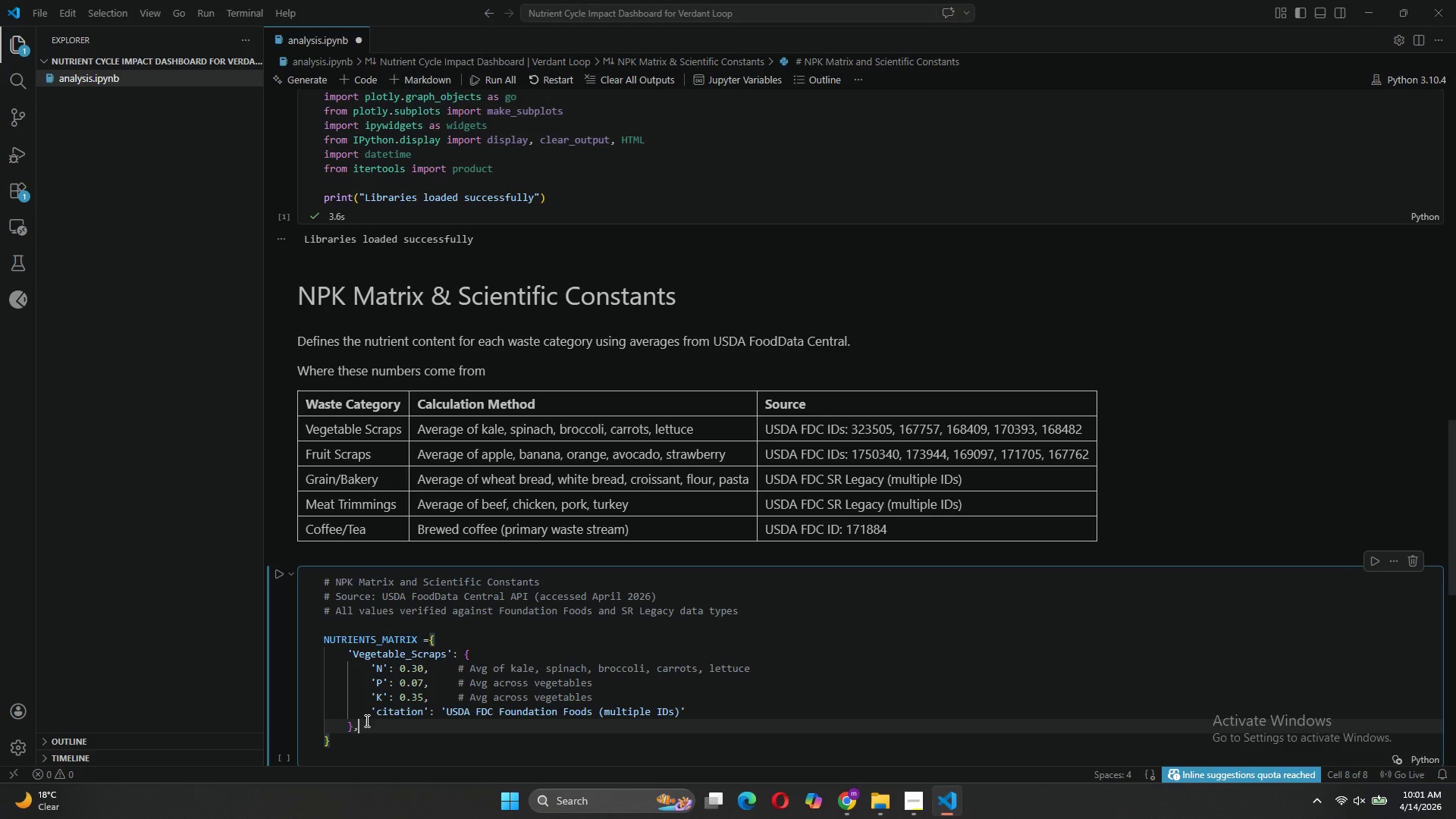 
key(Enter)
 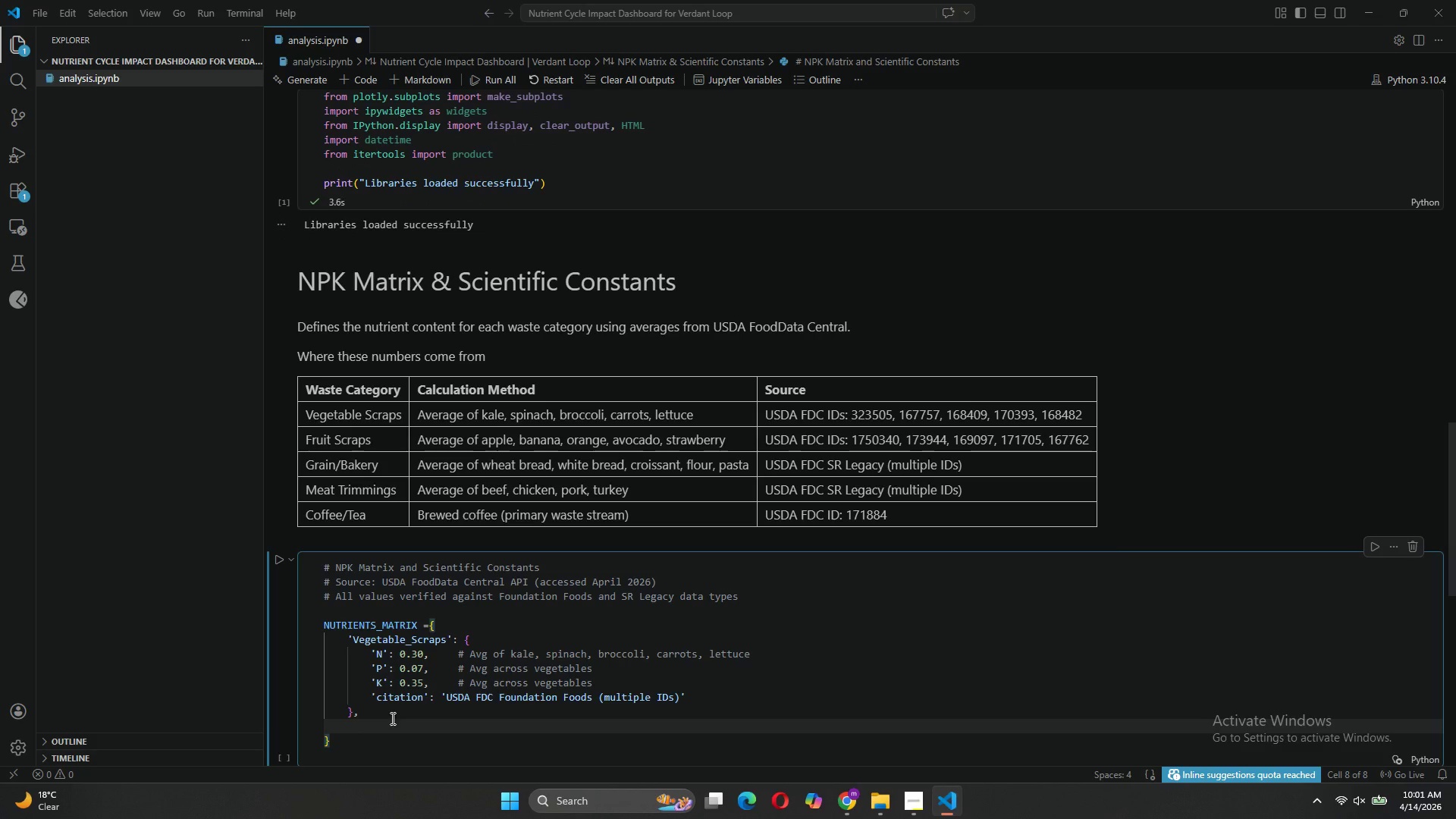 
wait(6.16)
 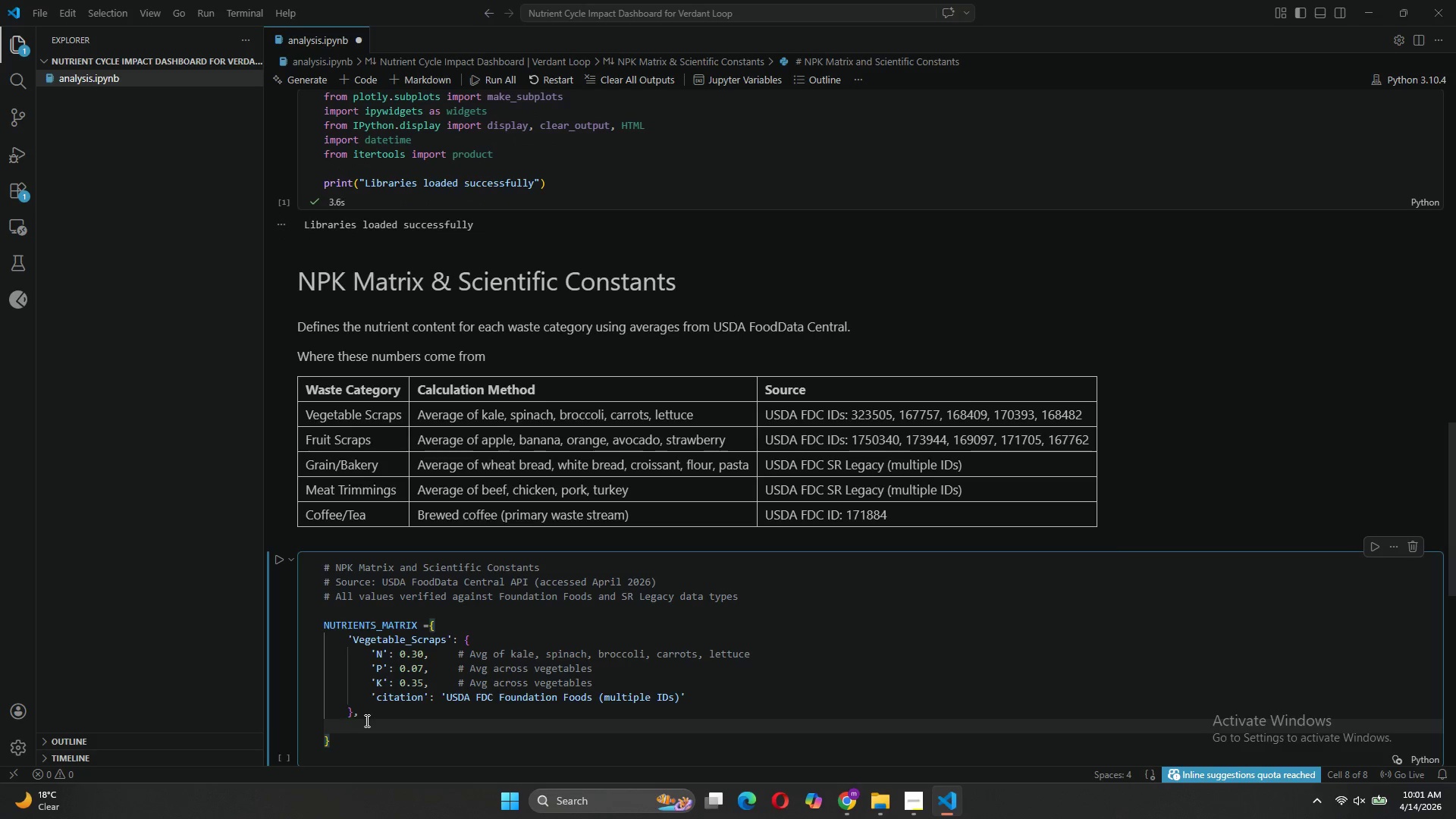 
type('Fruit_Sr)
key(Backspace)
type(craps)
 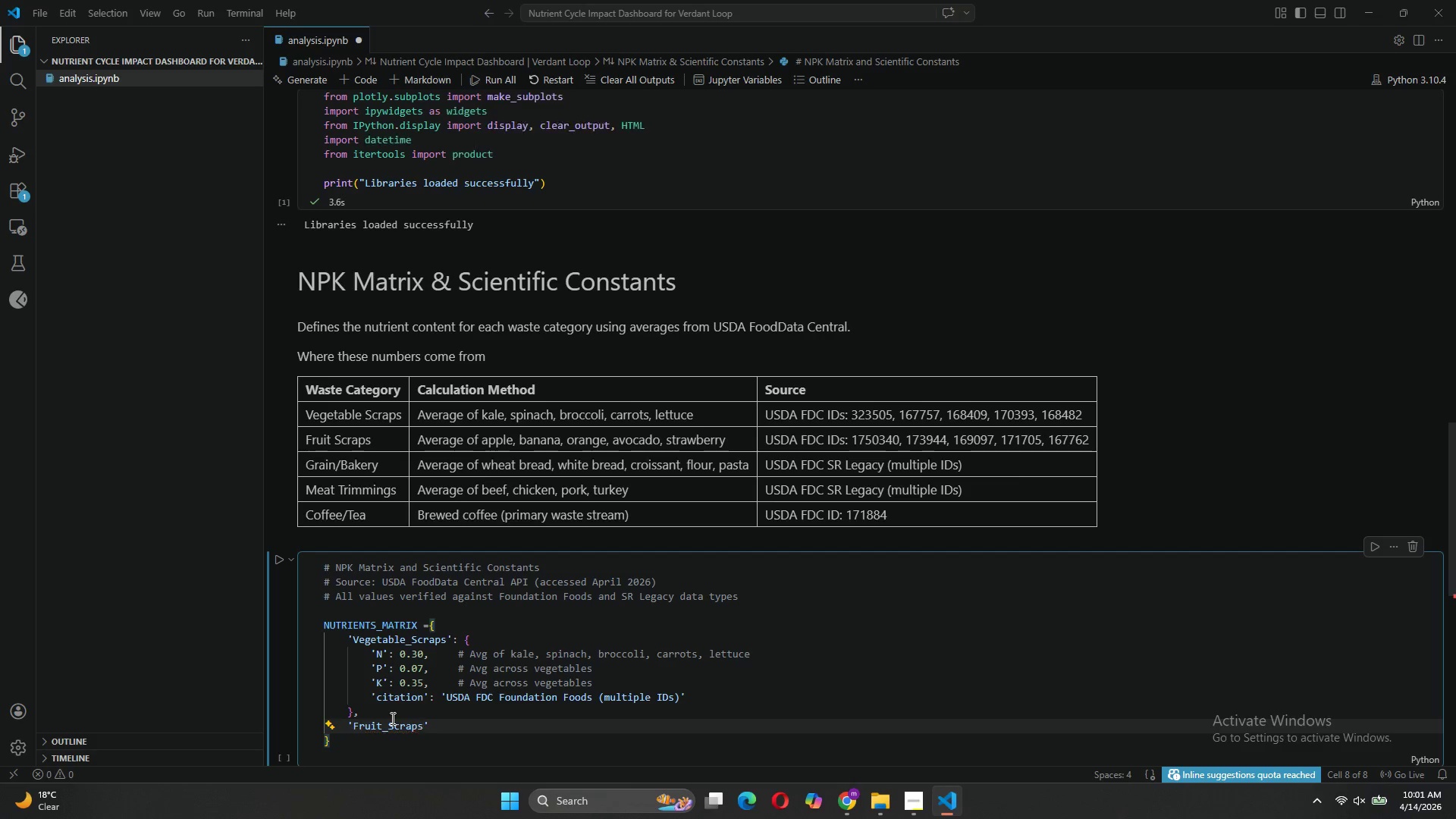 
key(ArrowRight)
 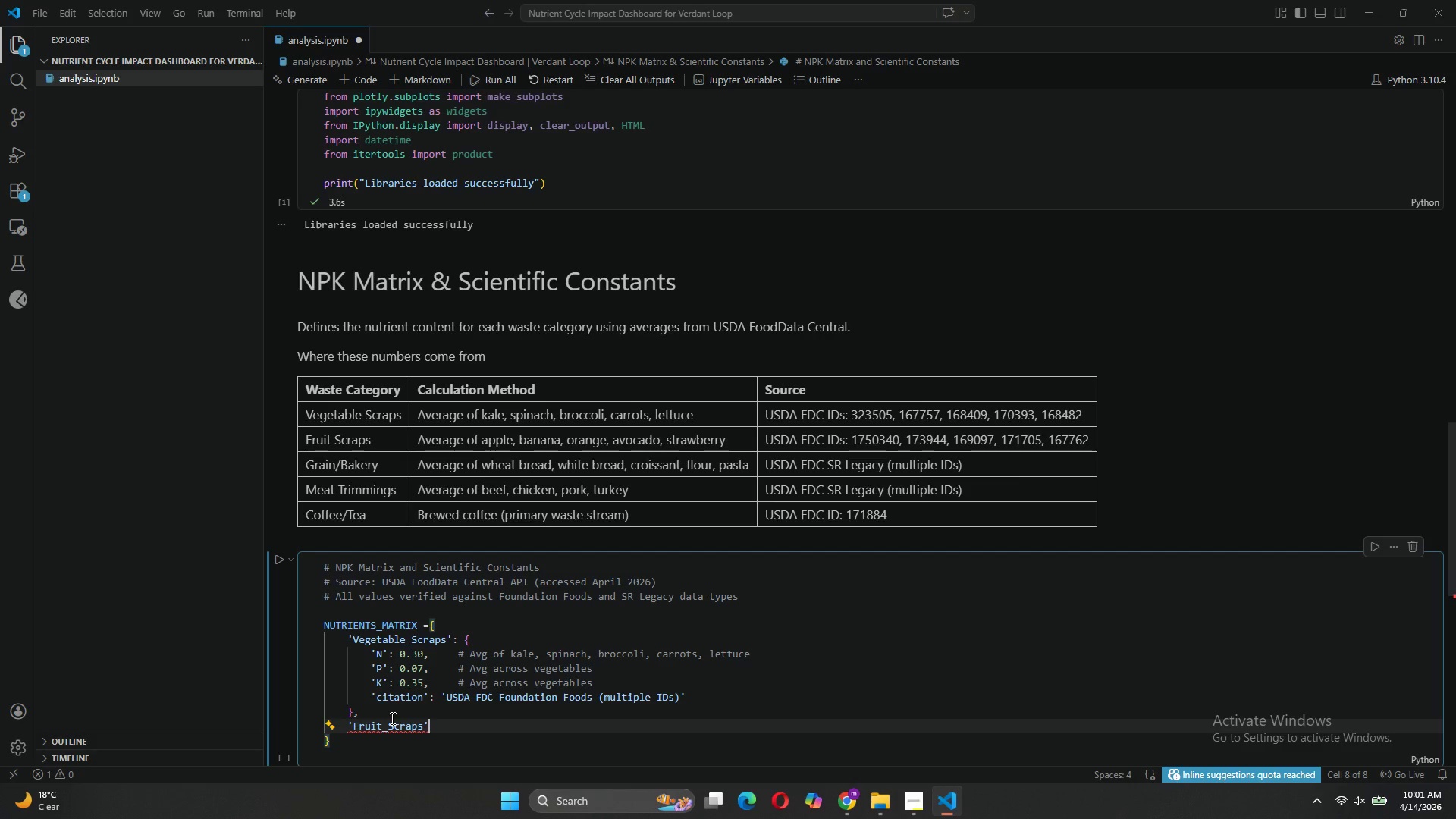 
key(Shift+Semicolon)
 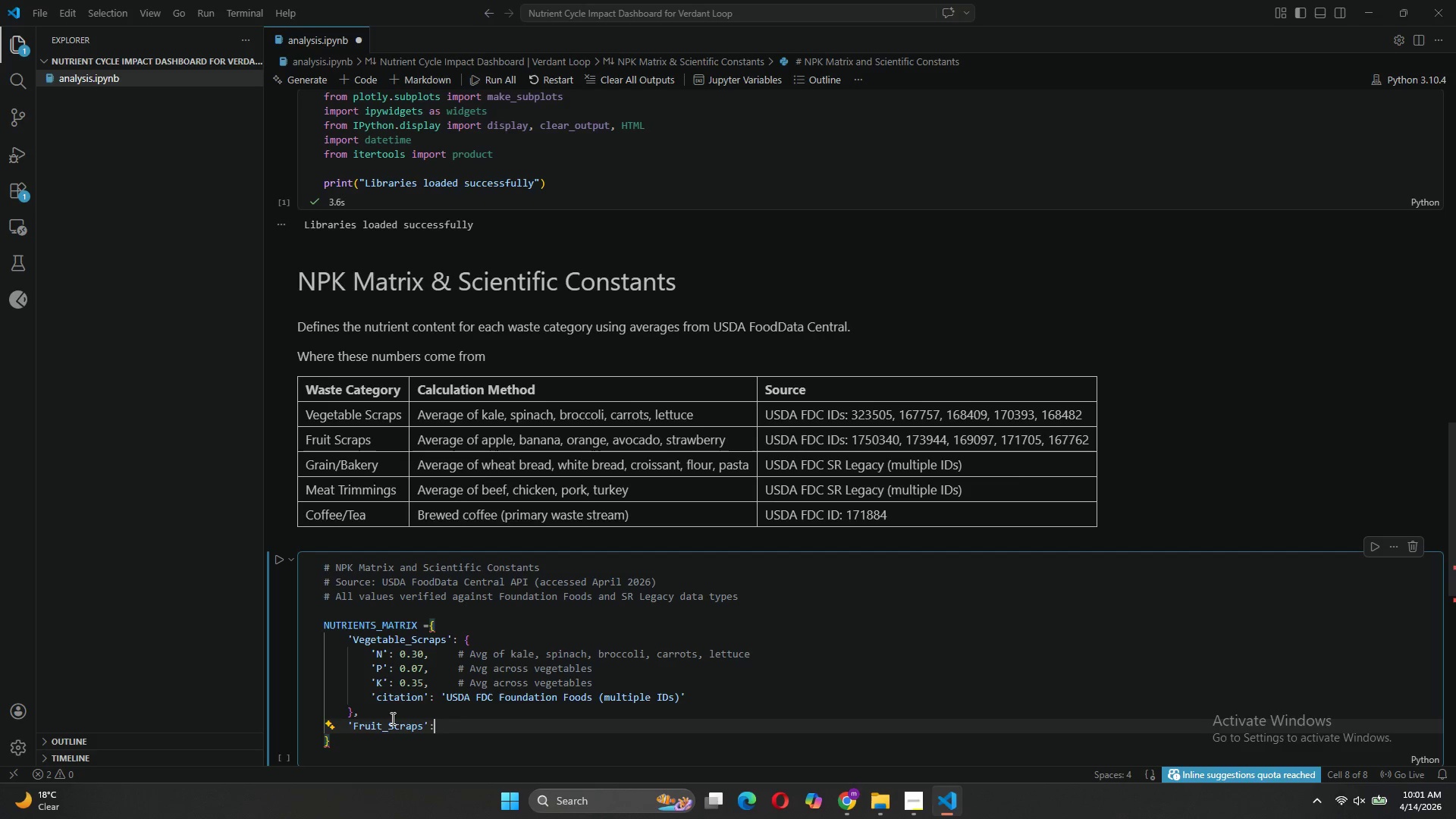 
key(Space)
 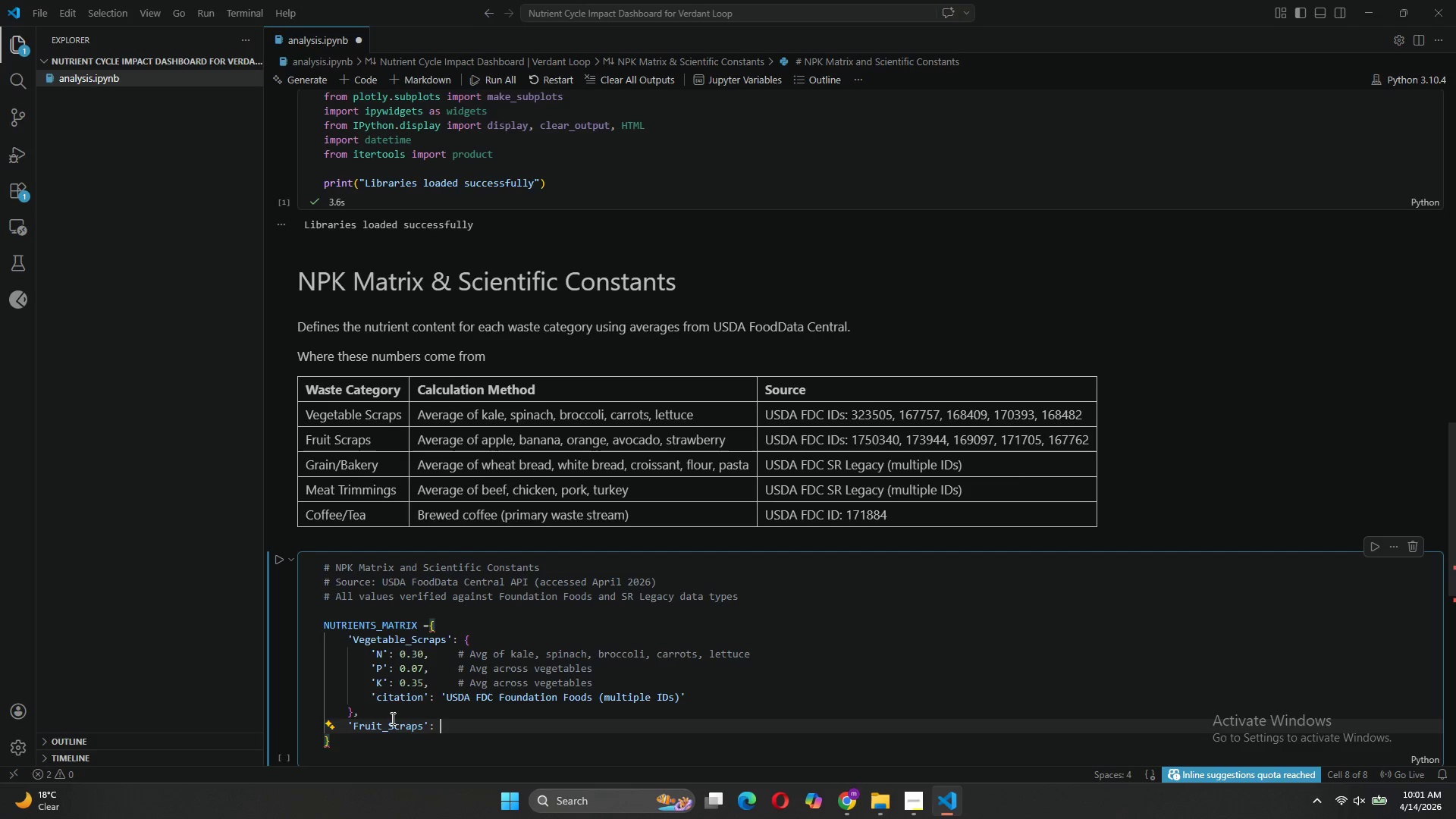 
key(Shift+BracketLeft)
 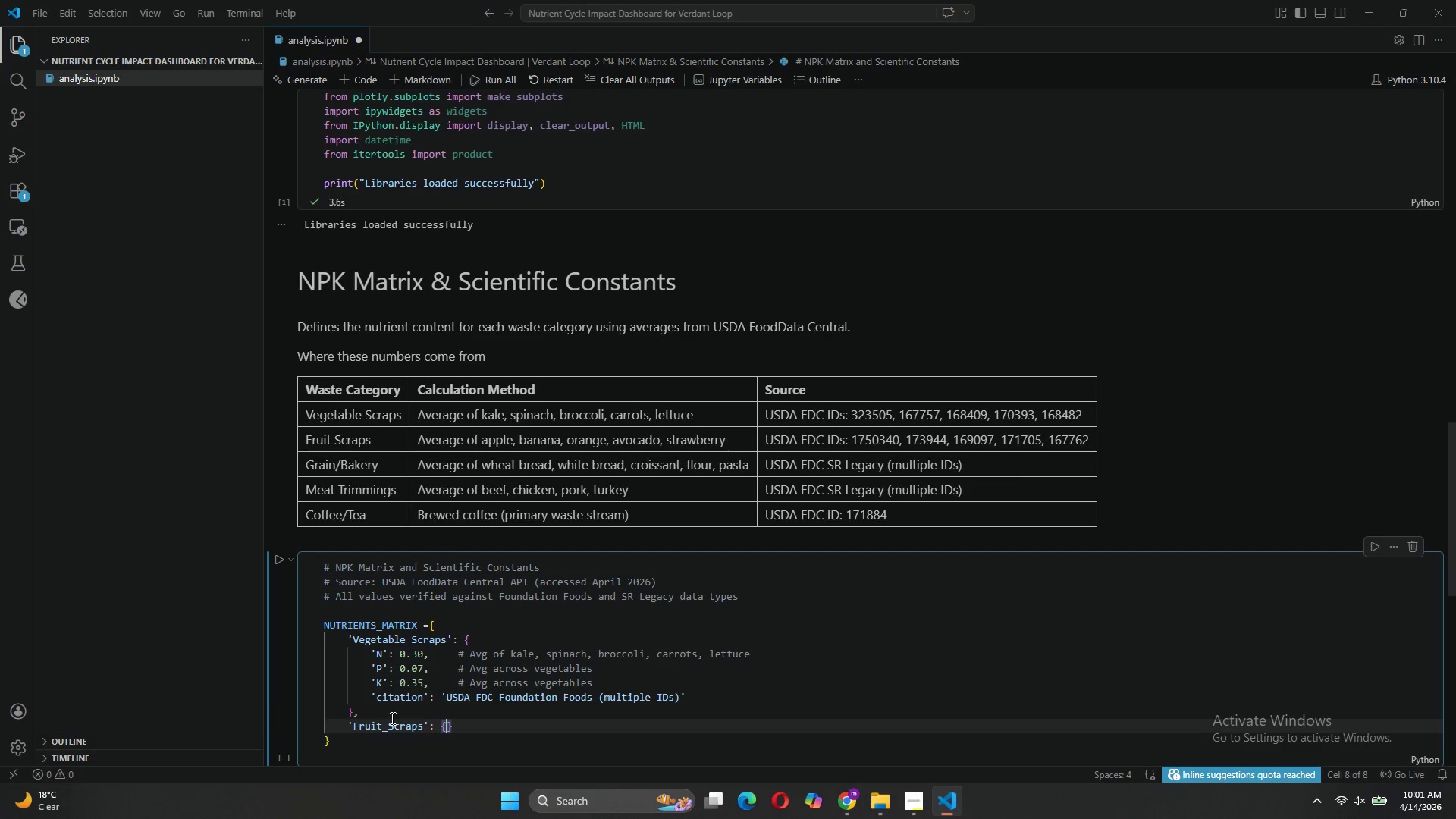 
key(Shift+Enter)
 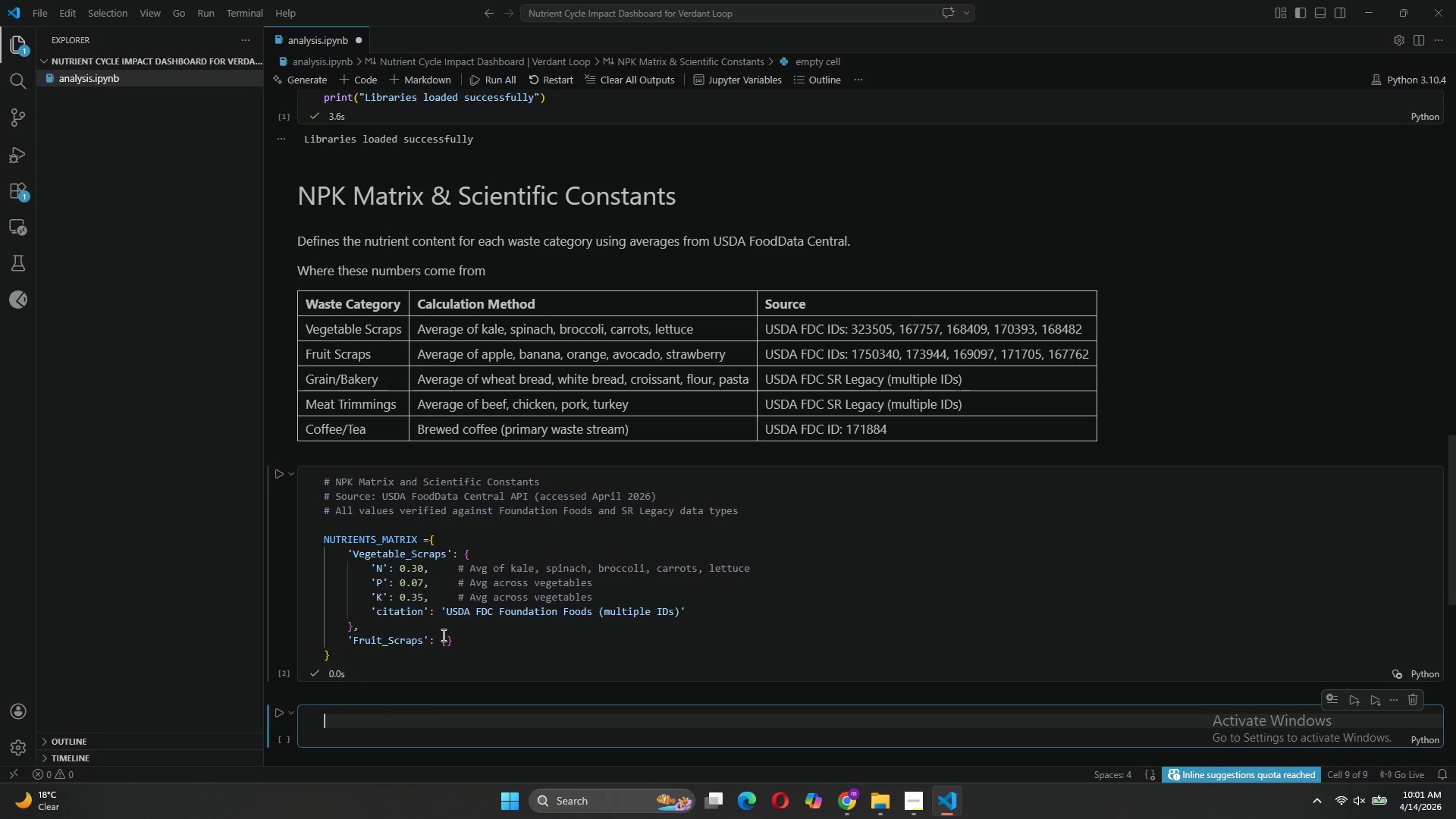 
left_click([446, 638])
 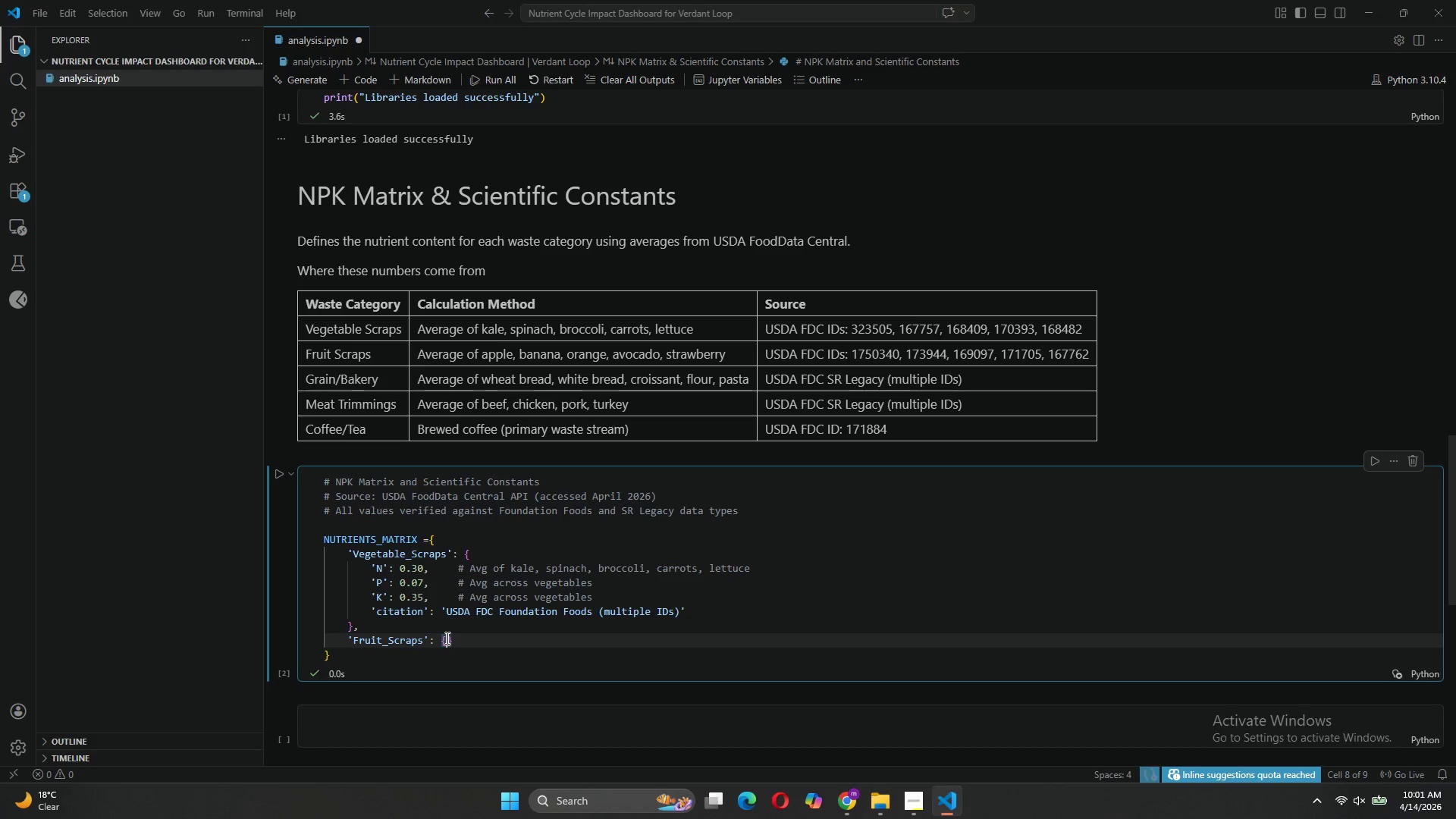 
key(Enter)
 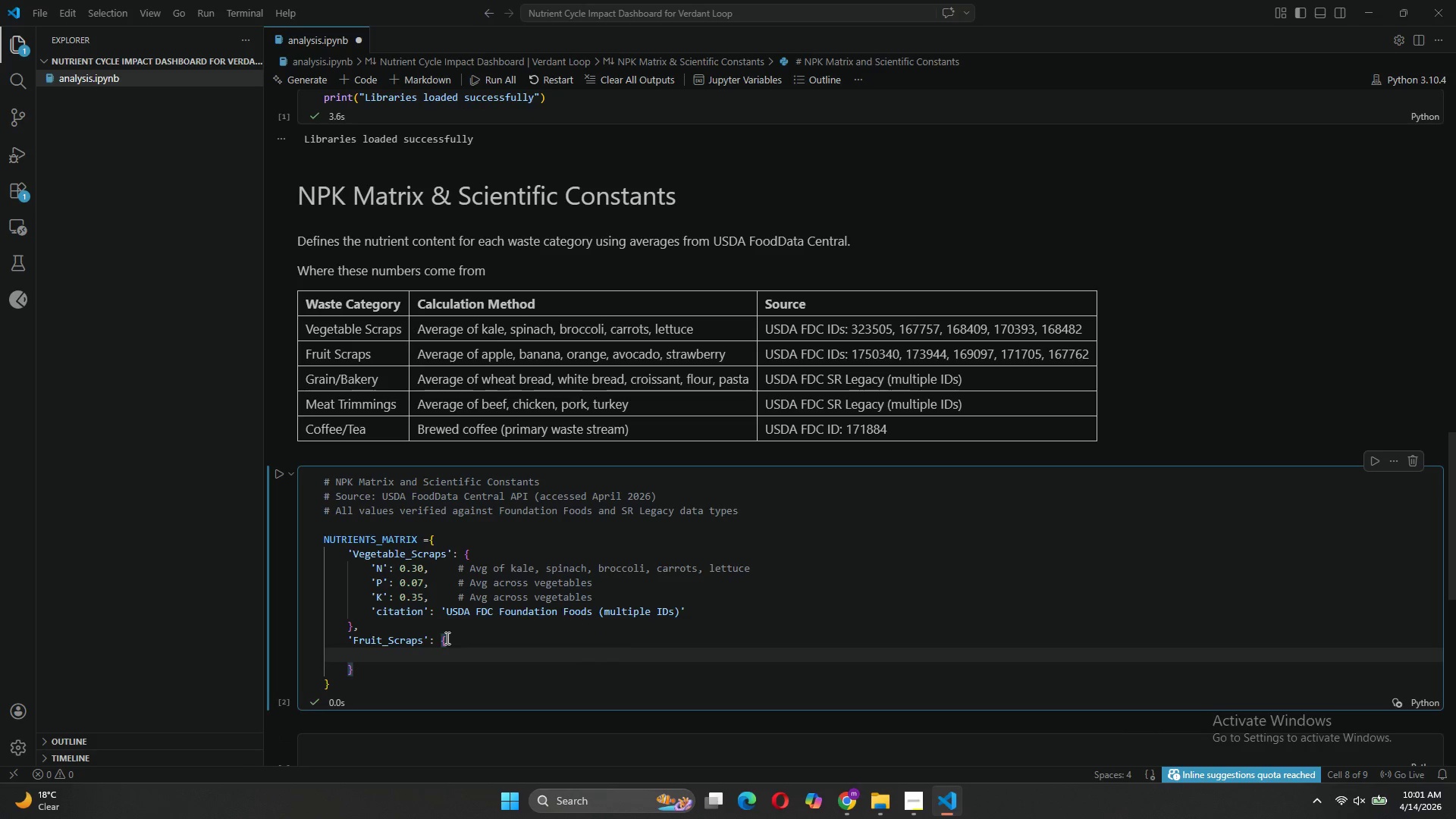 
key(Quote)
 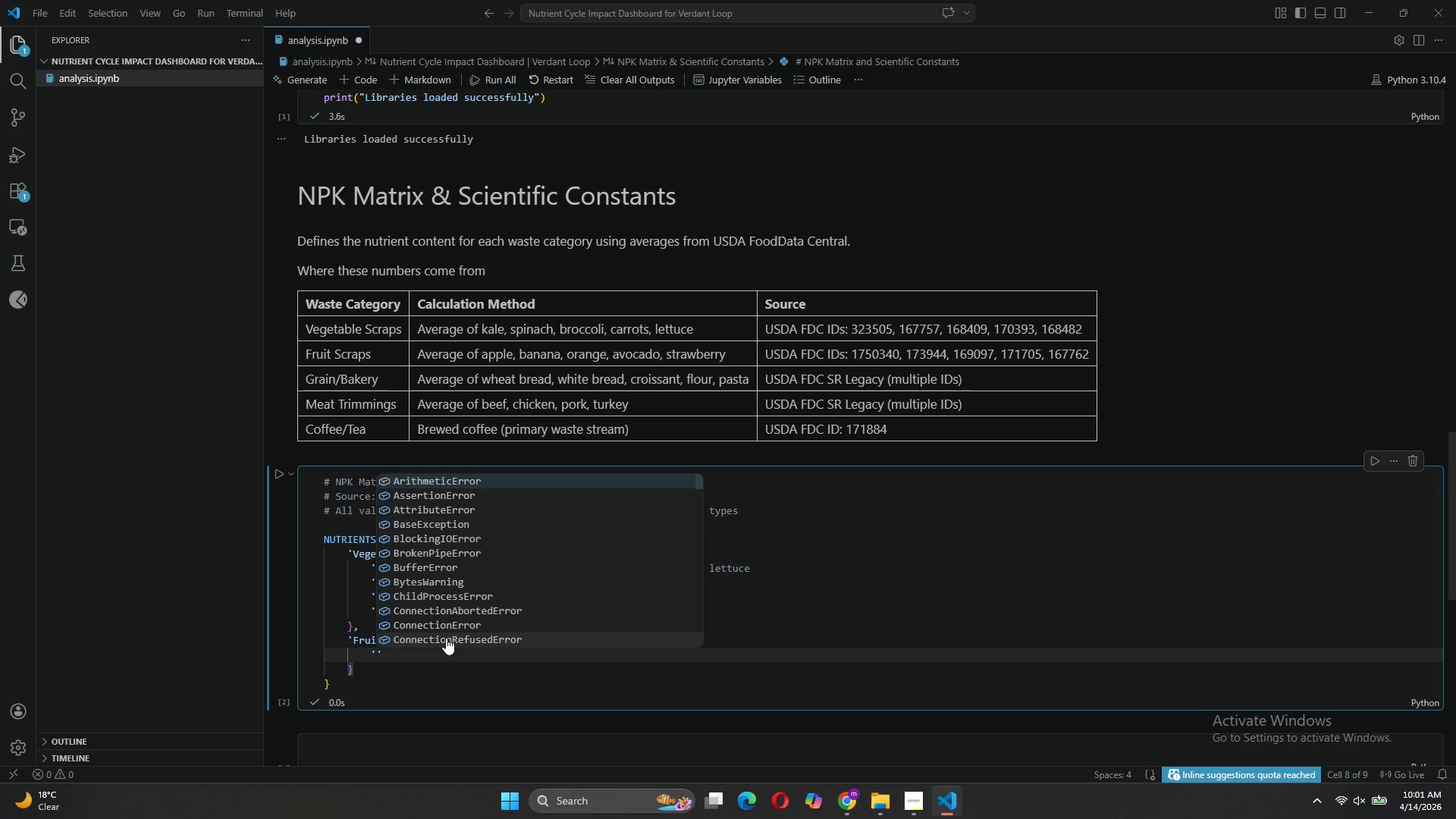 
key(CapsLock)
 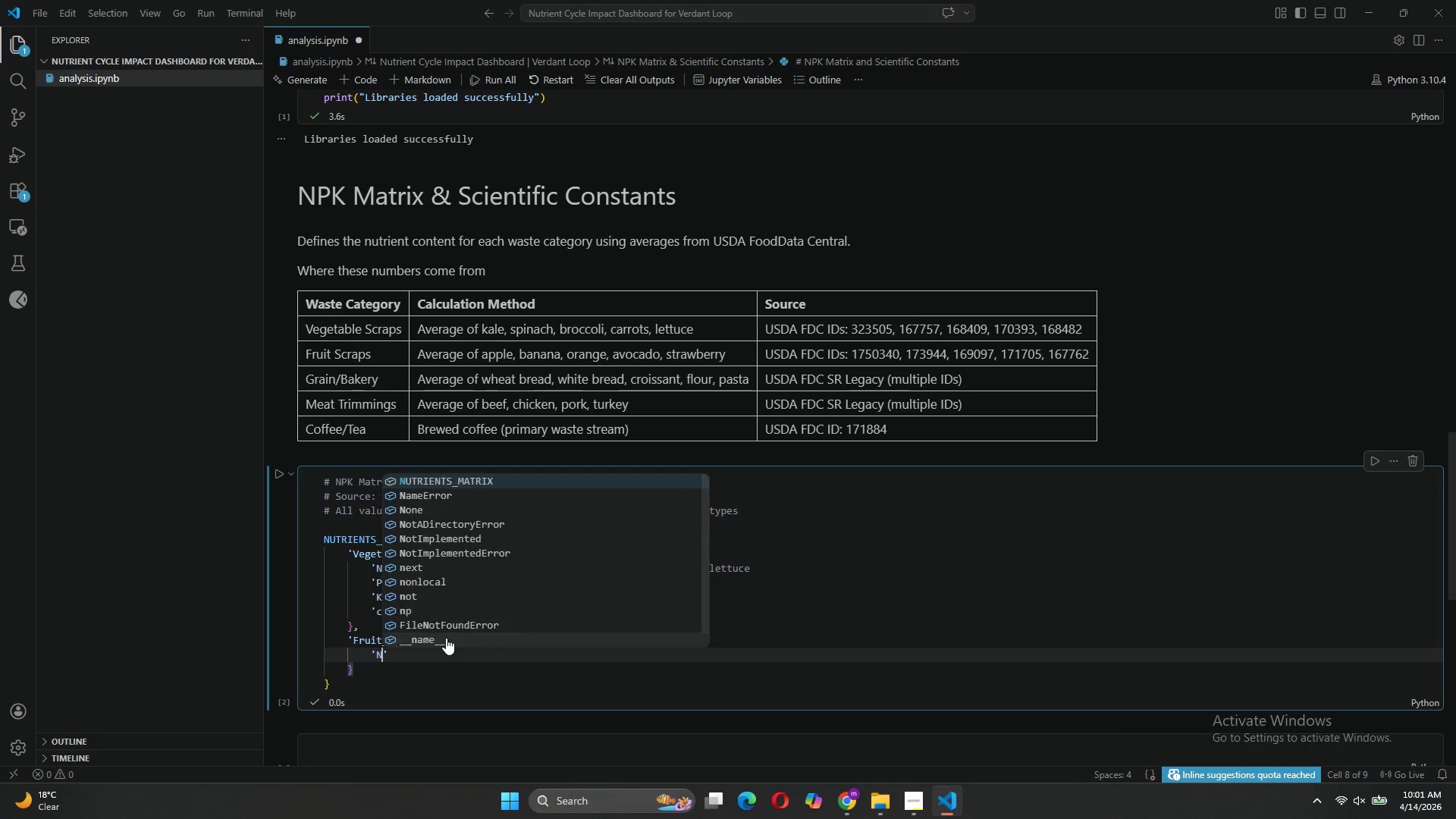 
key(N)
 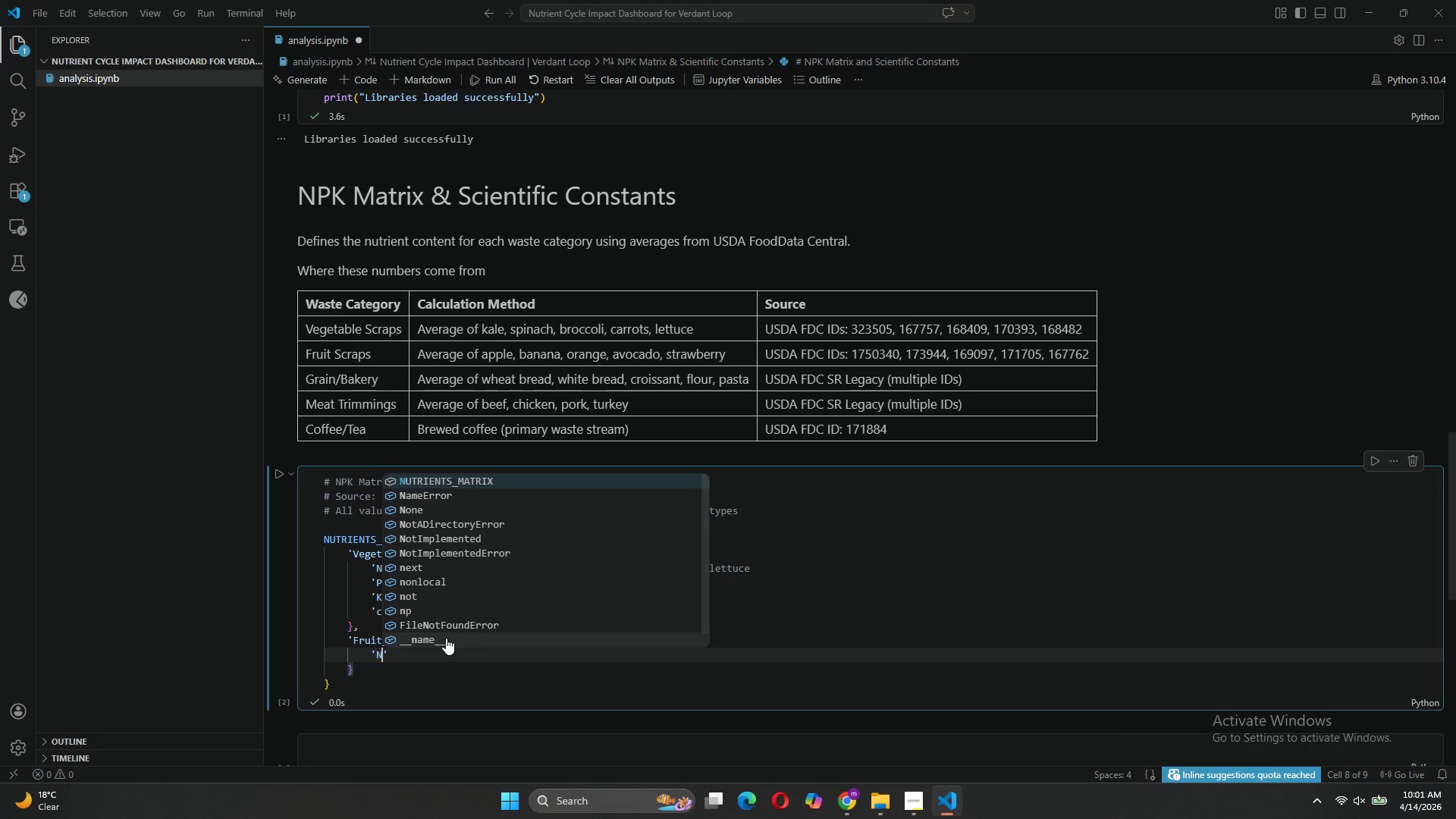 
key(CapsLock)
 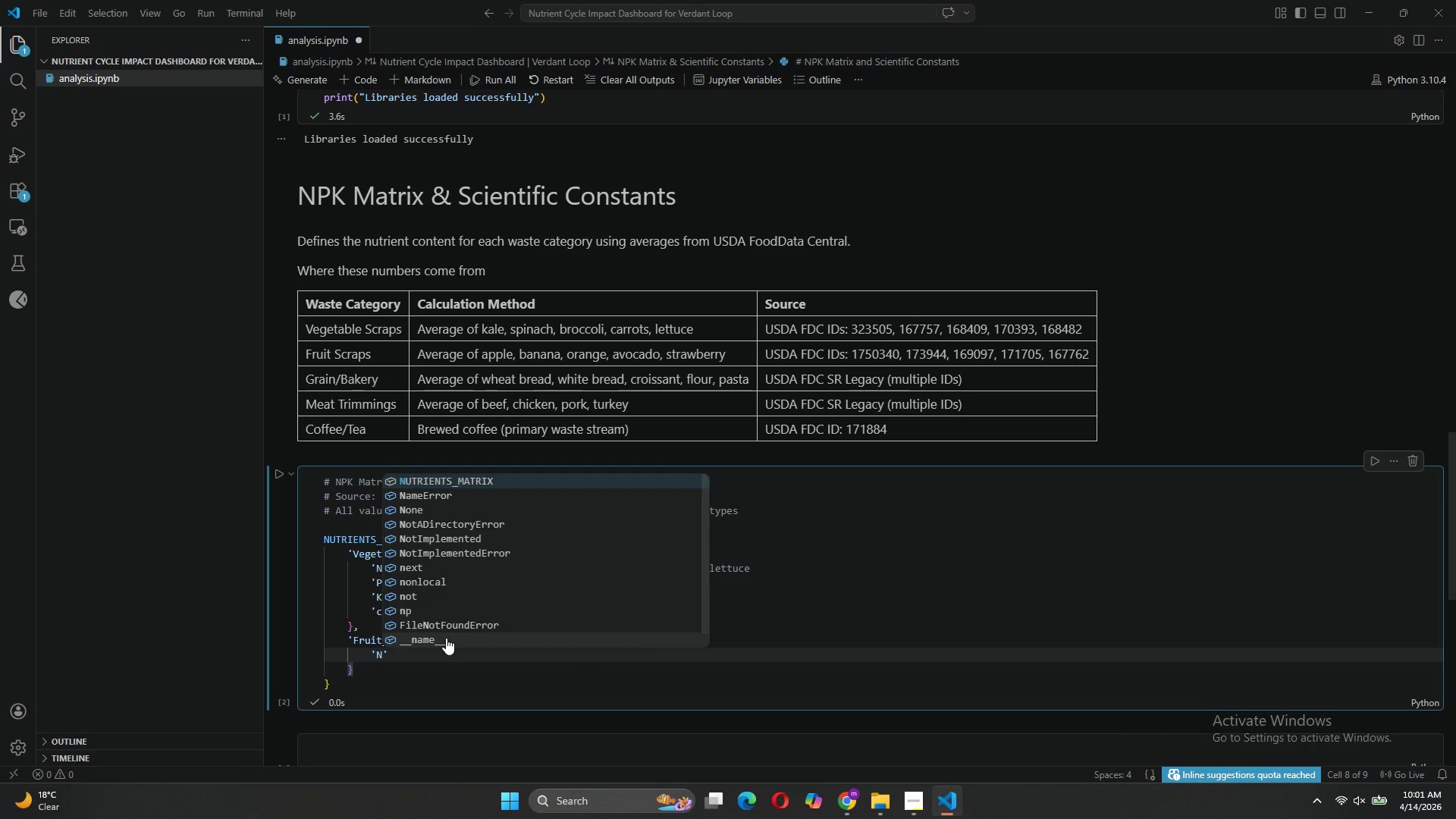 
key(ArrowRight)
 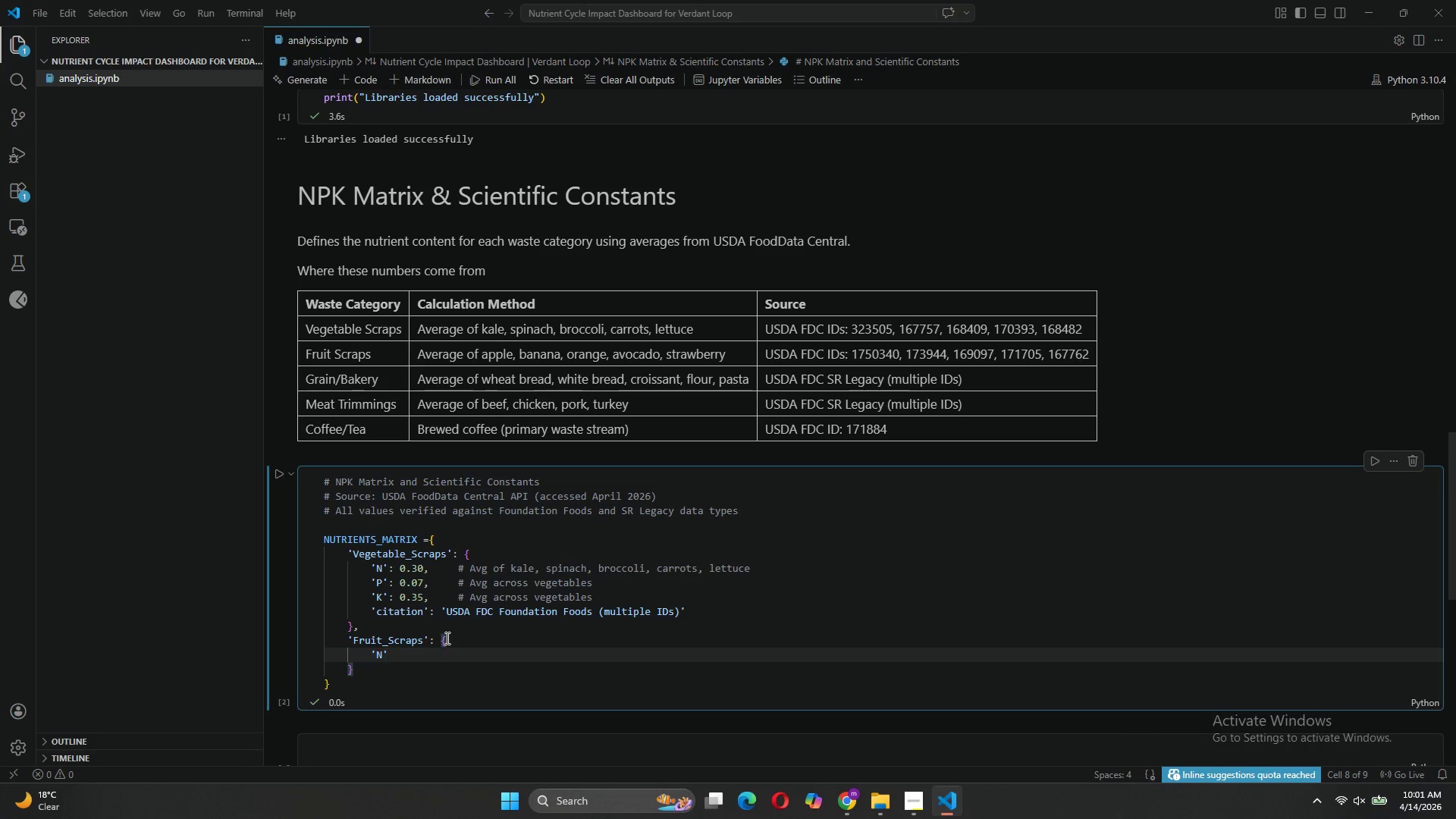 
type(: 0.10,     # An)
key(Backspace)
type(vg of apple )
key(Backspace)
type(, banana, orange, avocado, strawberry)
 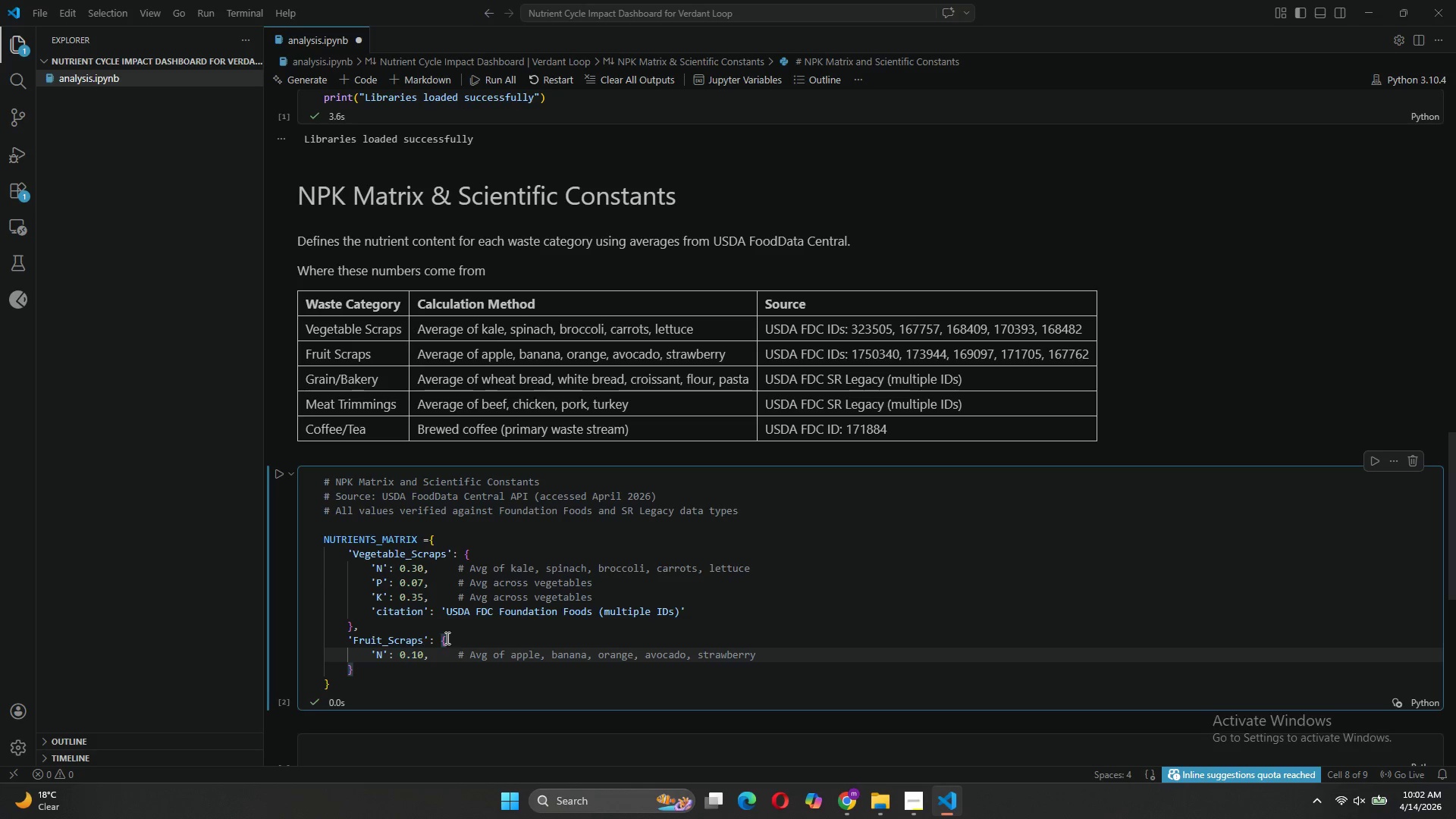 
key(Enter)
 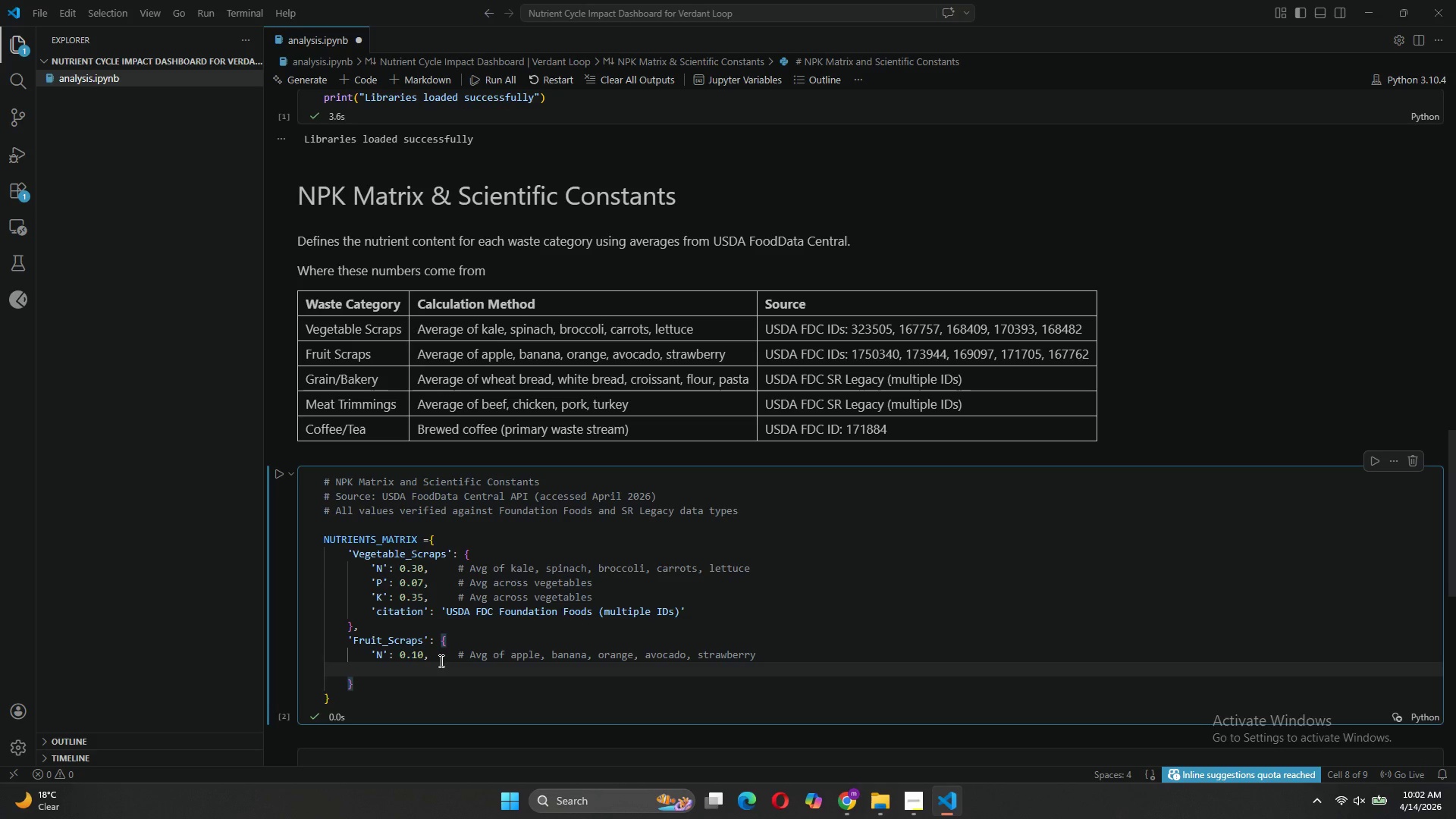 
key(Quote)
 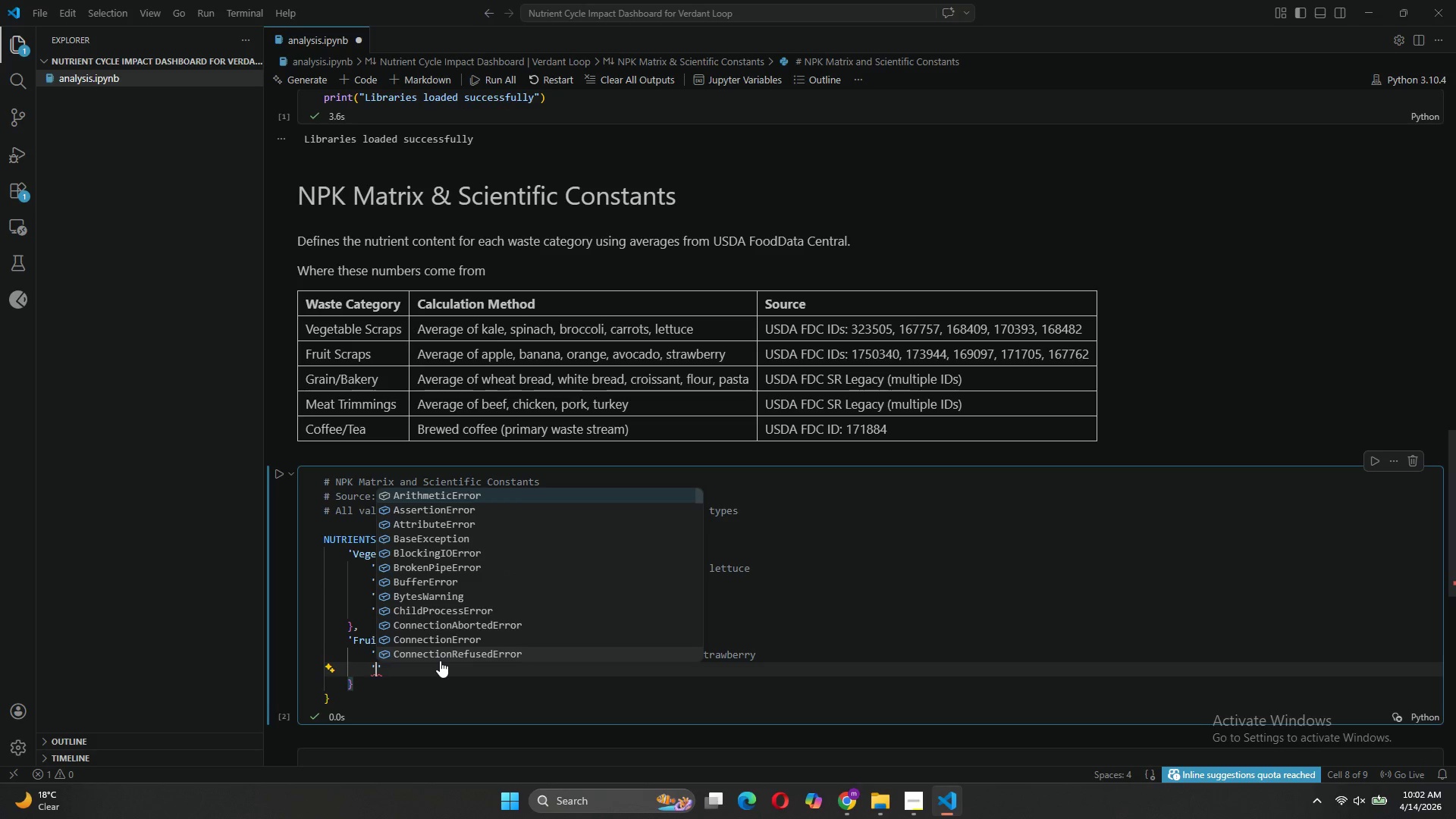 
key(CapsLock)
 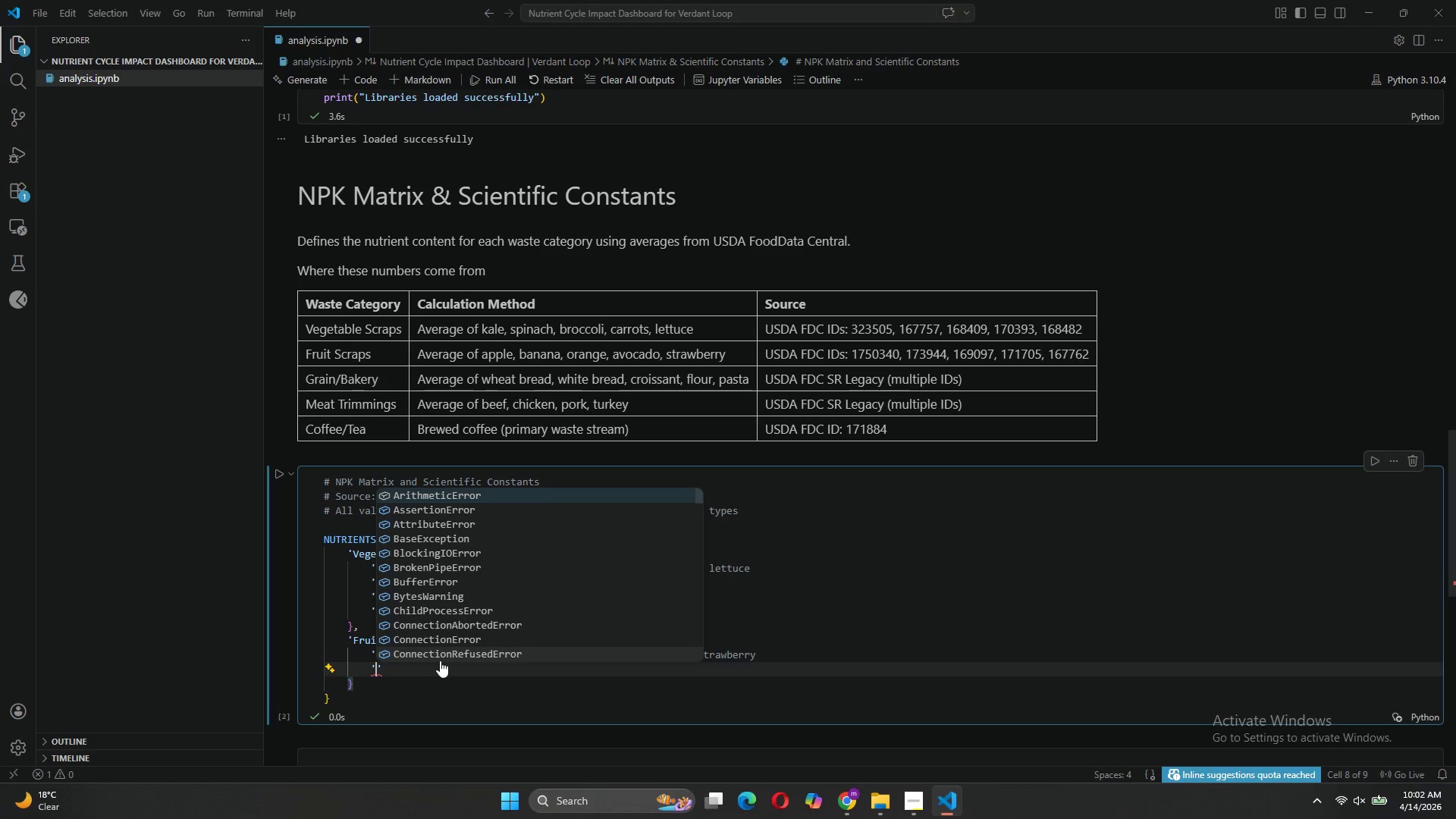 
key(P)
 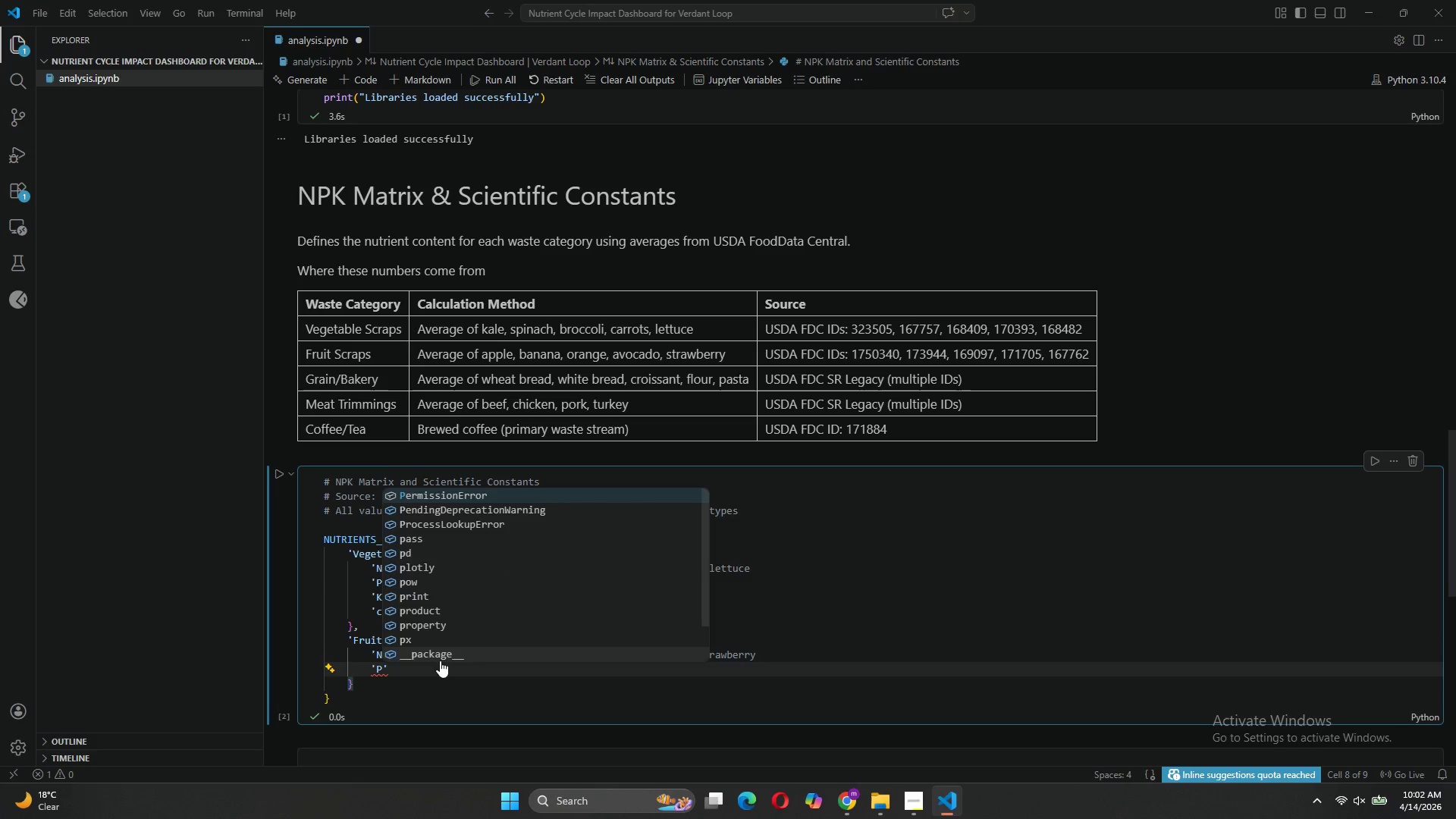 
key(ArrowRight)
 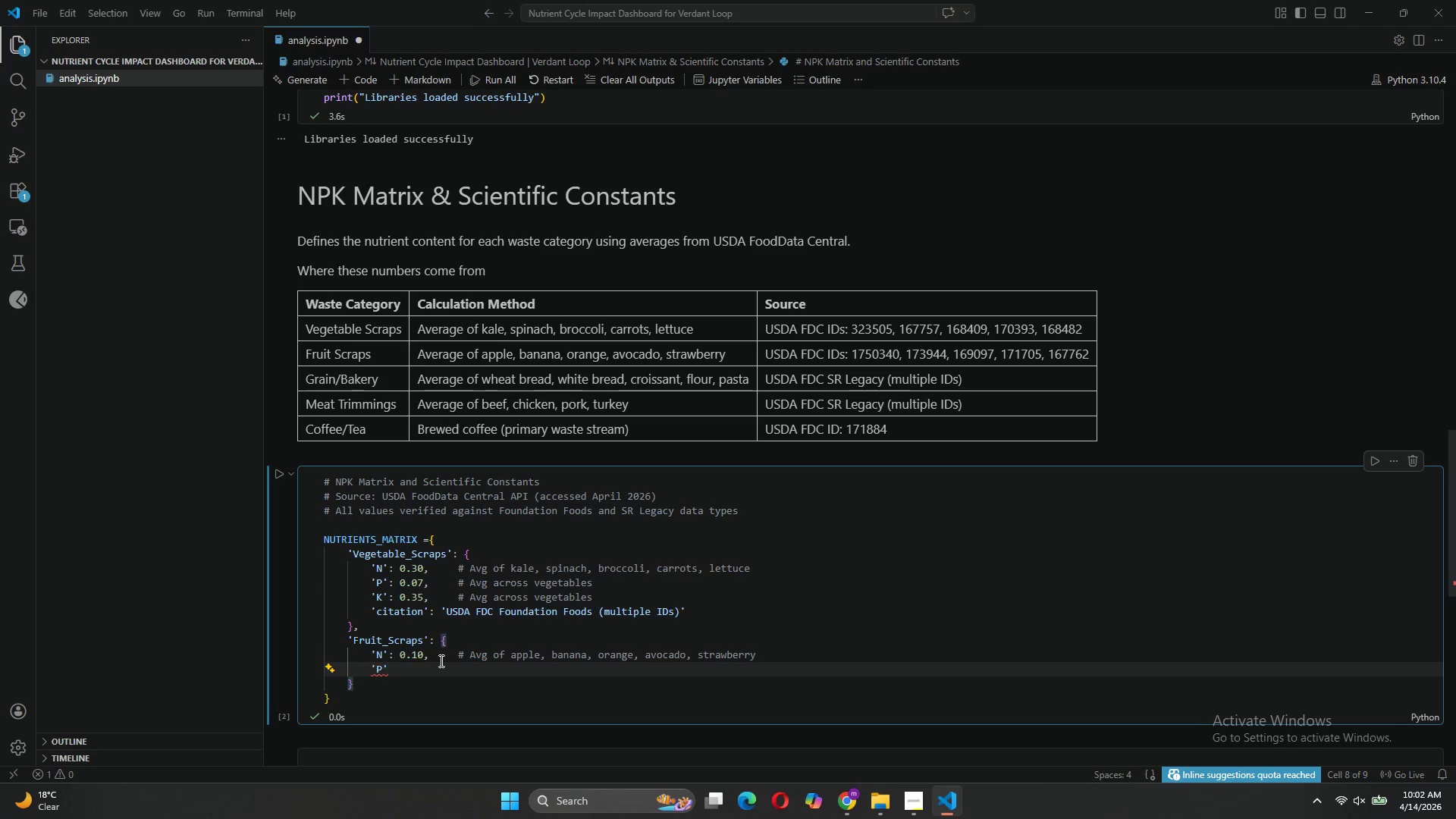 
type(: 0.03,     # Avg across fruits)
 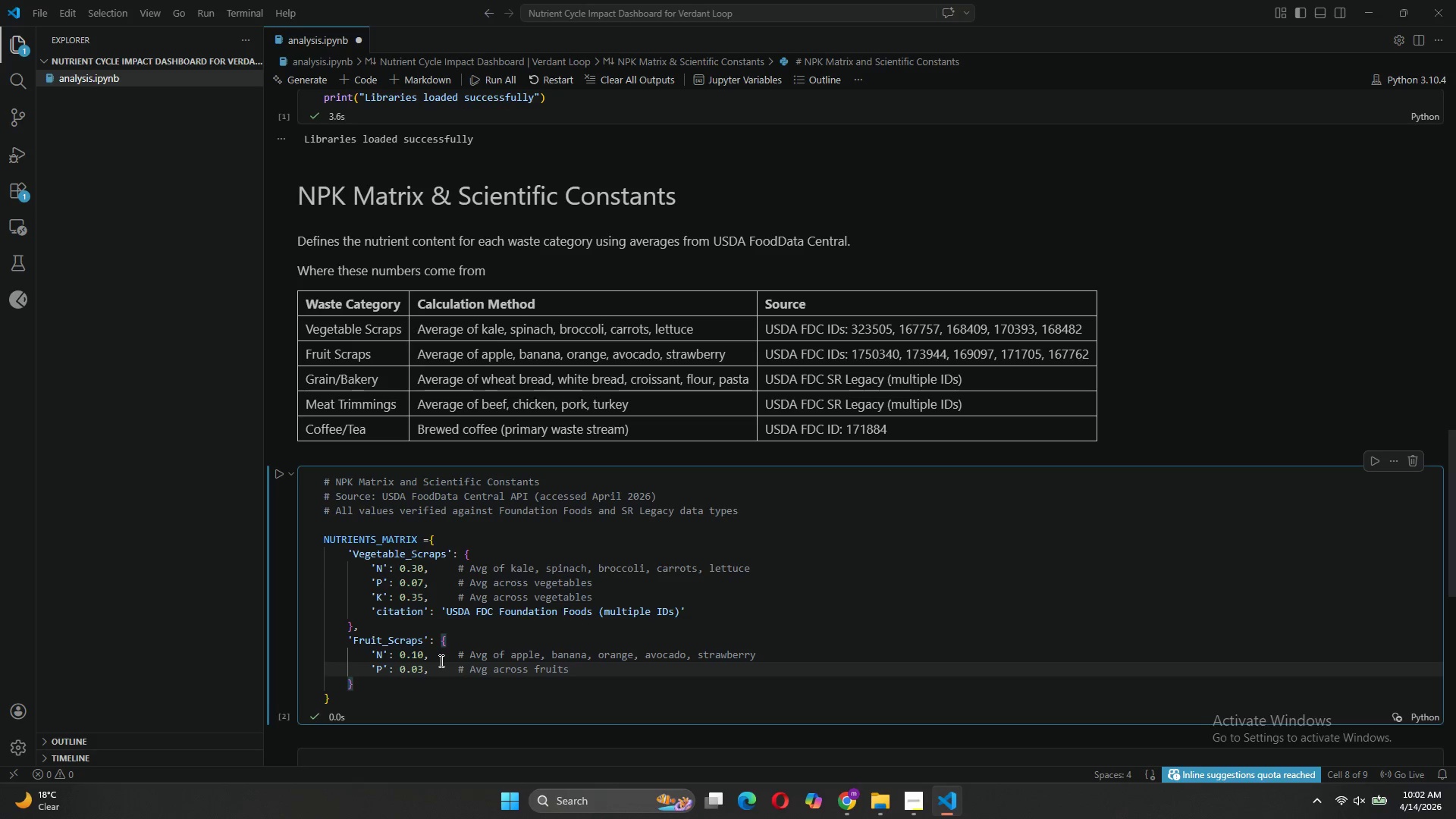 
key(Enter)
 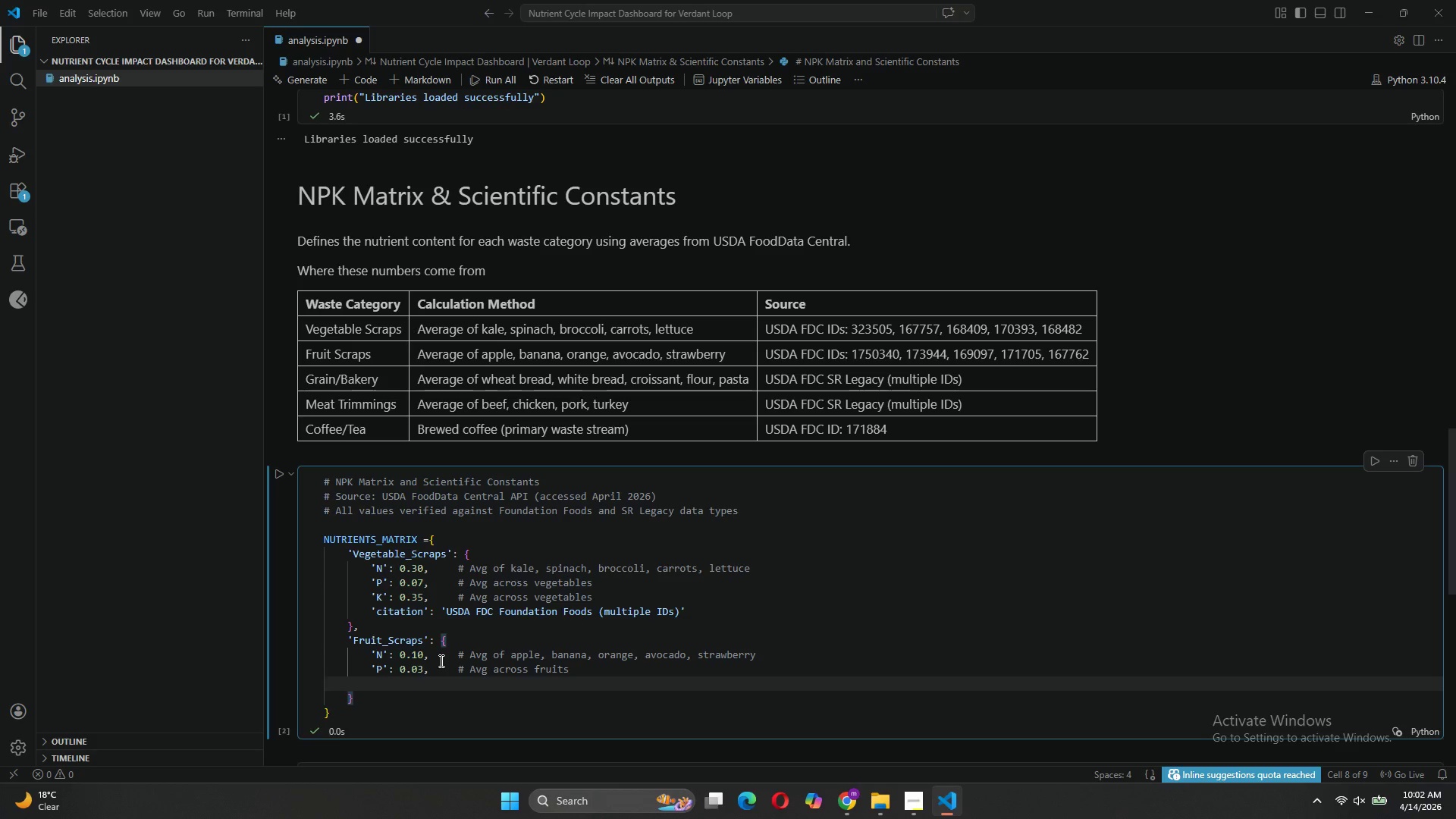 
key(Quote)
 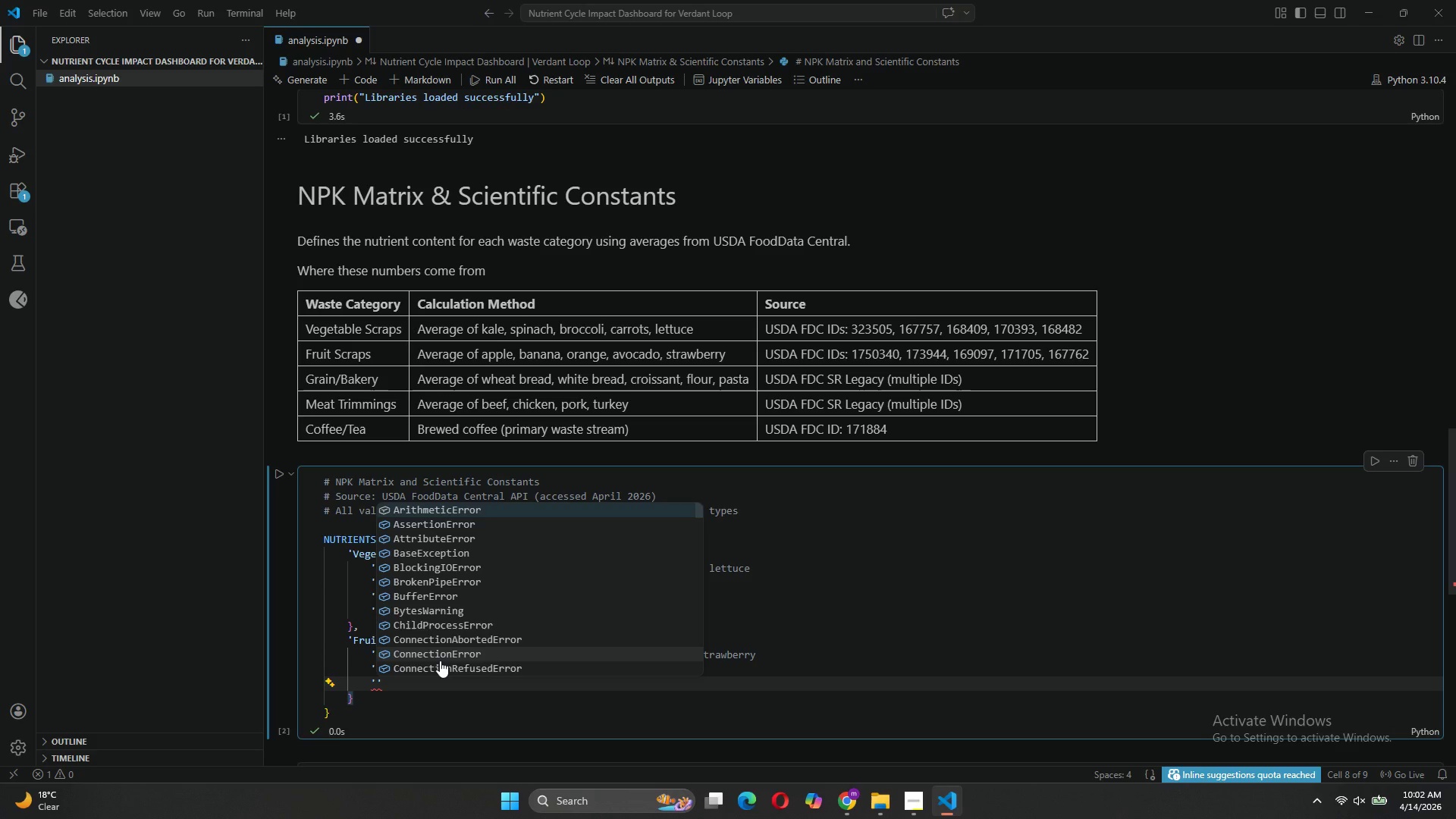 
key(CapsLock)
 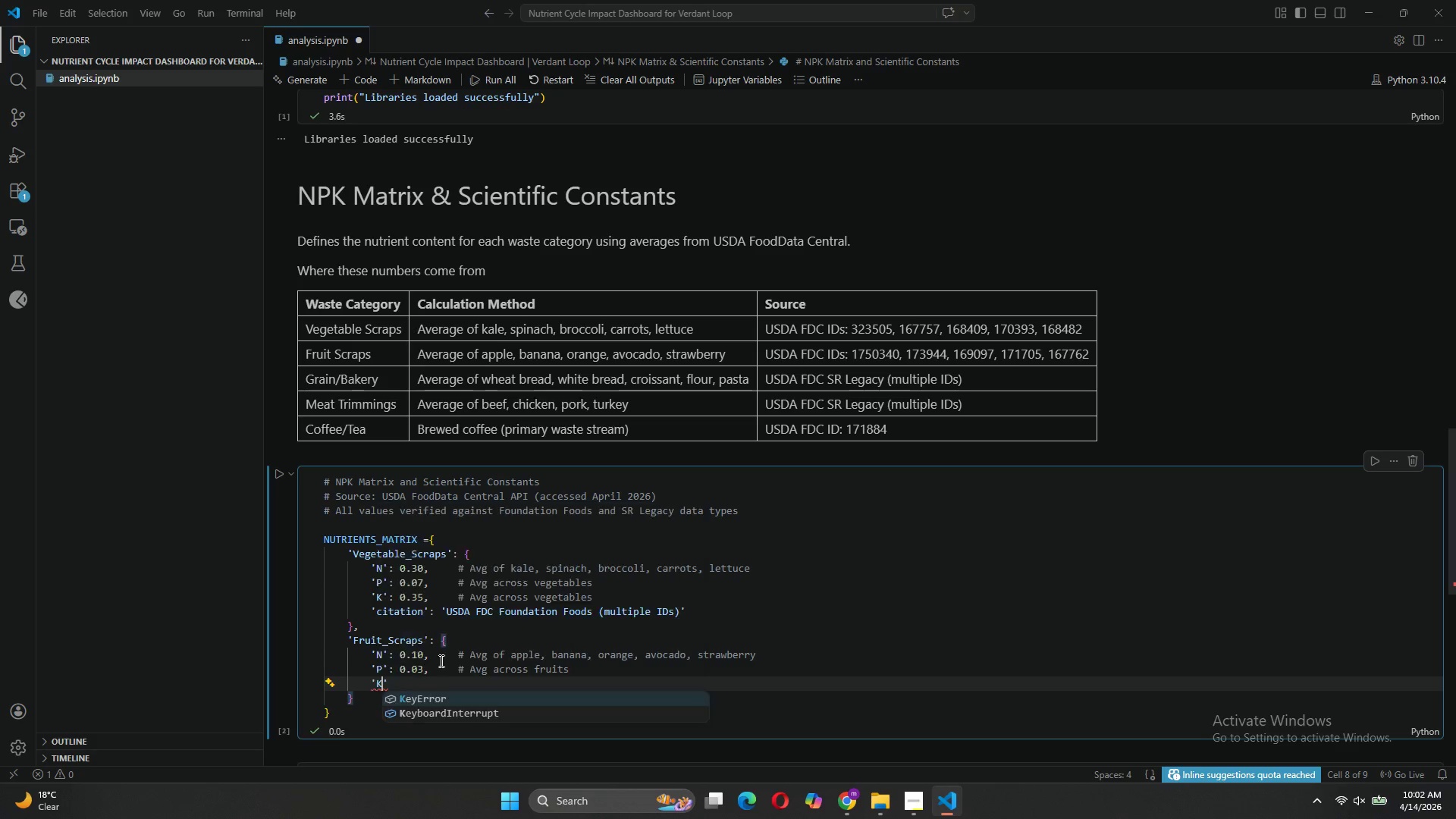 
key(K)
 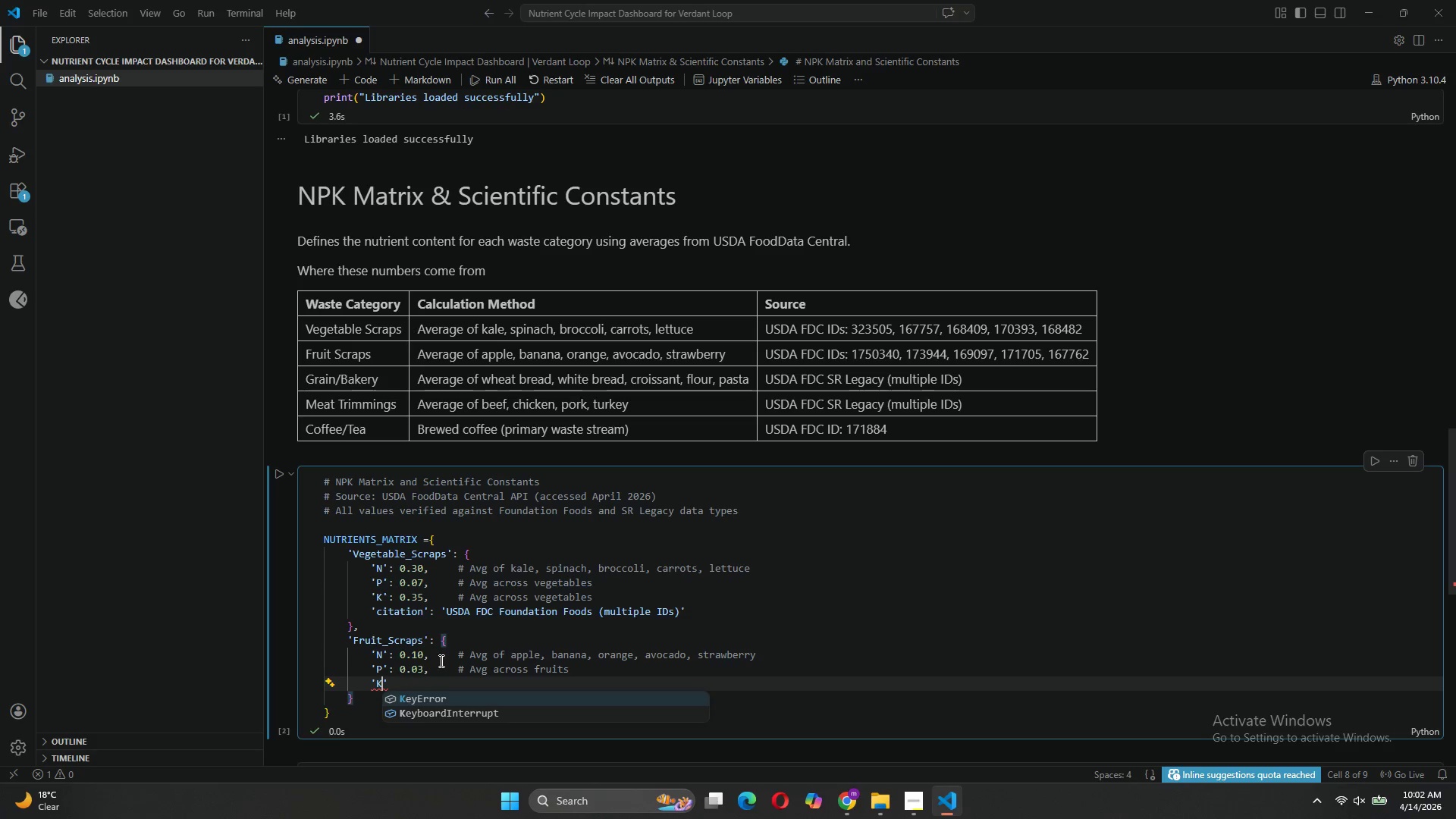 
key(CapsLock)
 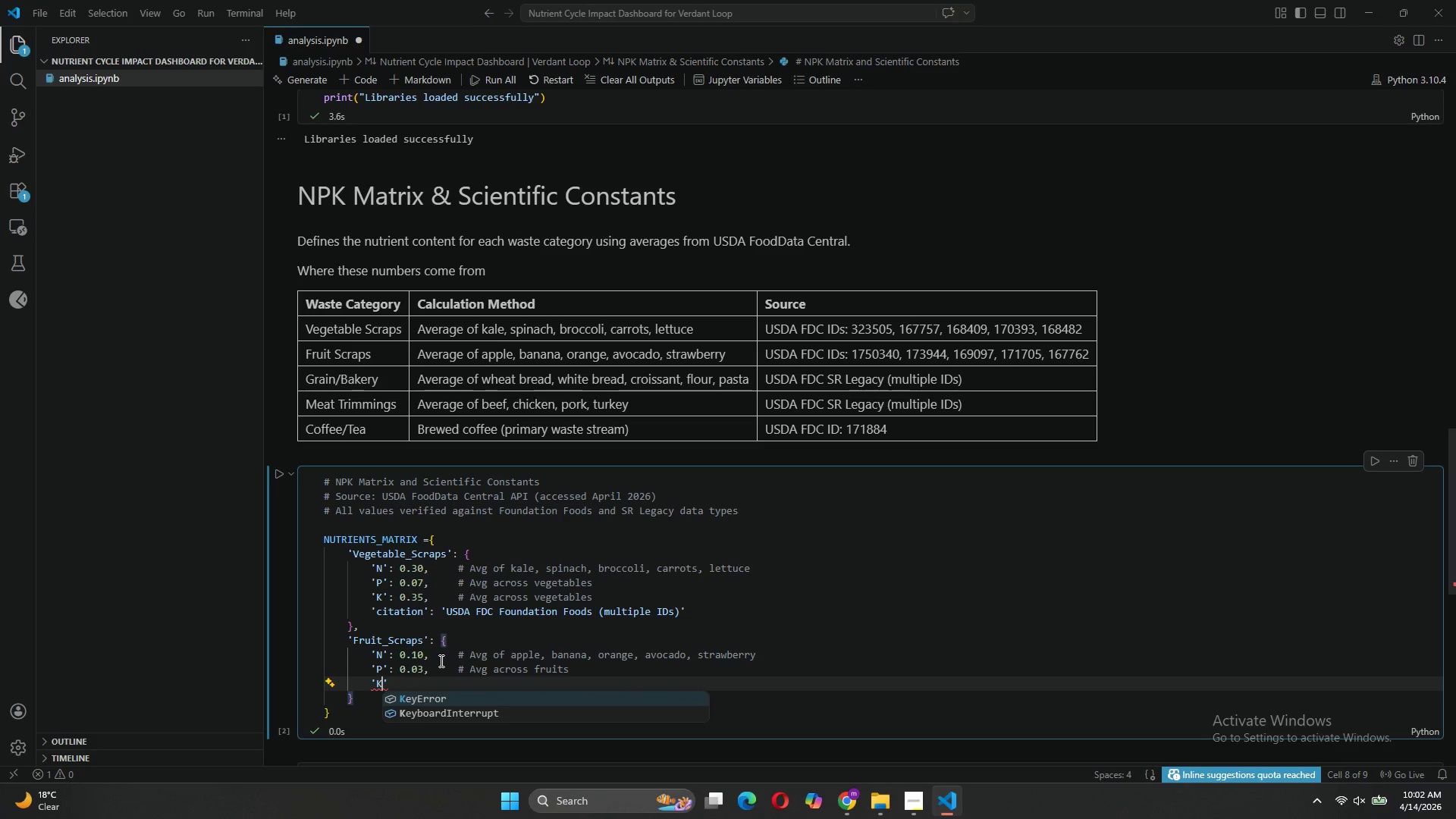 
key(ArrowRight)
 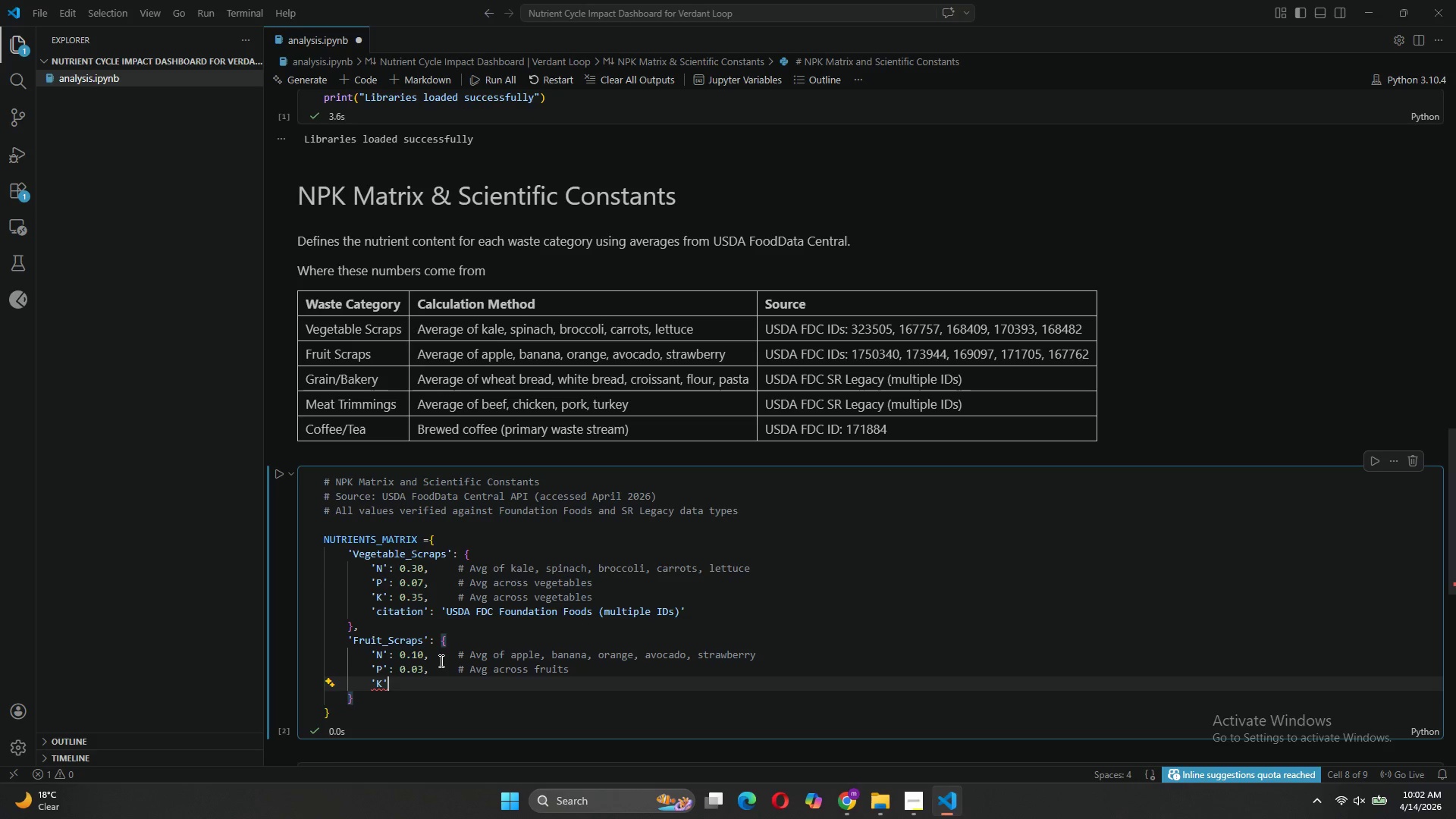 
type(: 0.265)
key(Backspace)
type(,)
 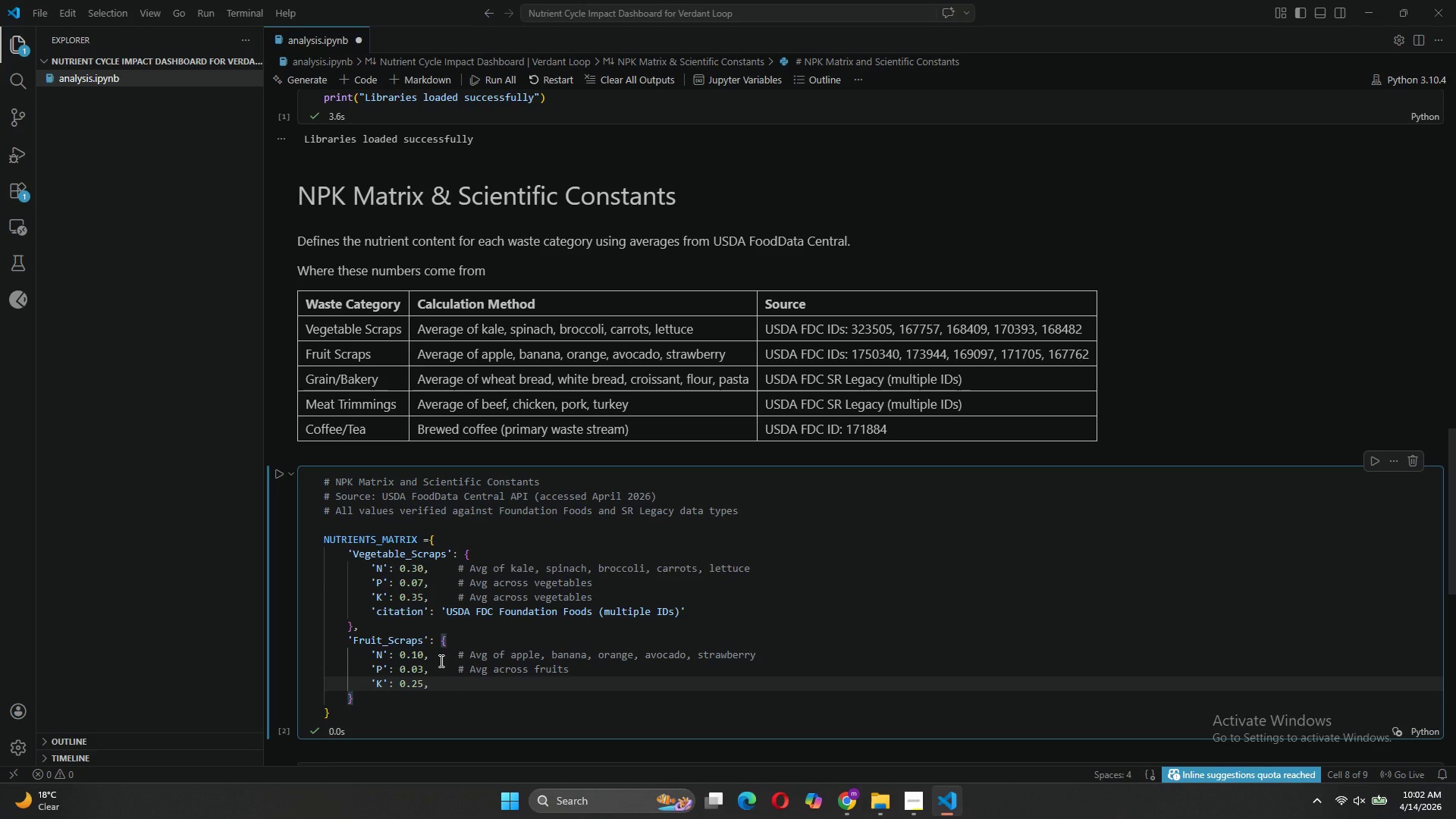 
type( #)
key(Backspace)
type(    # Avg across grains)
 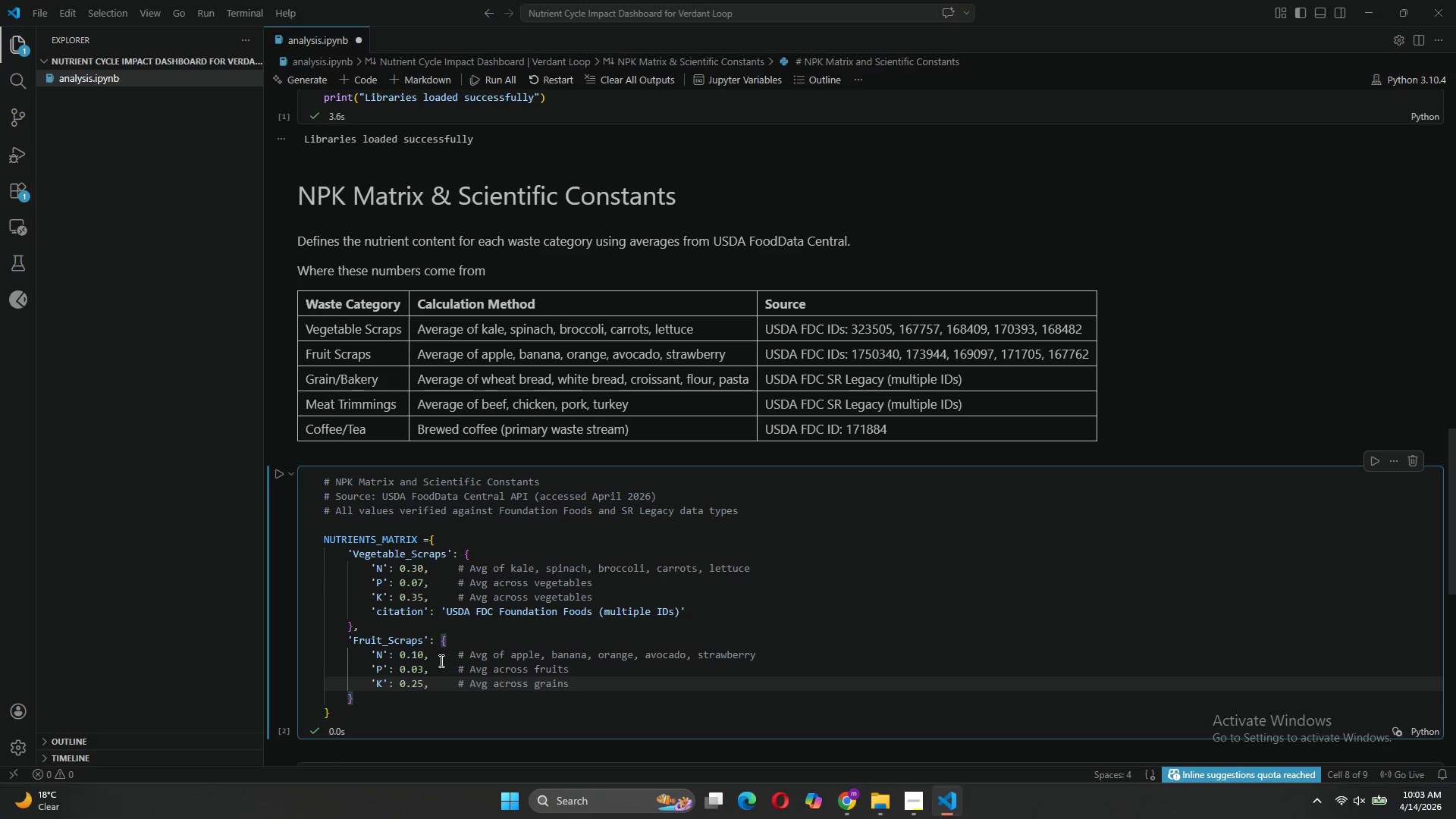 
key(Enter)
 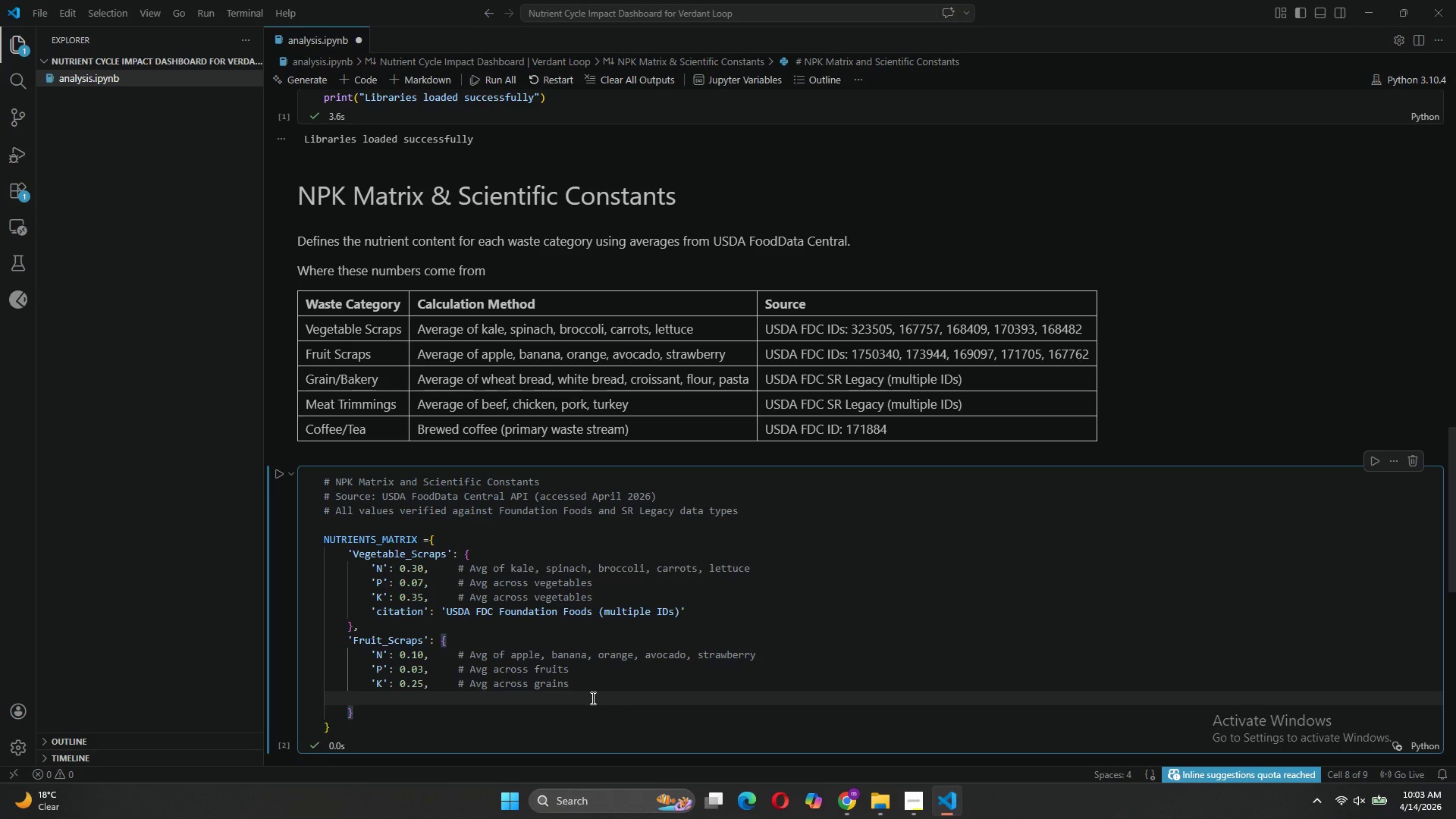 
wait(8.66)
 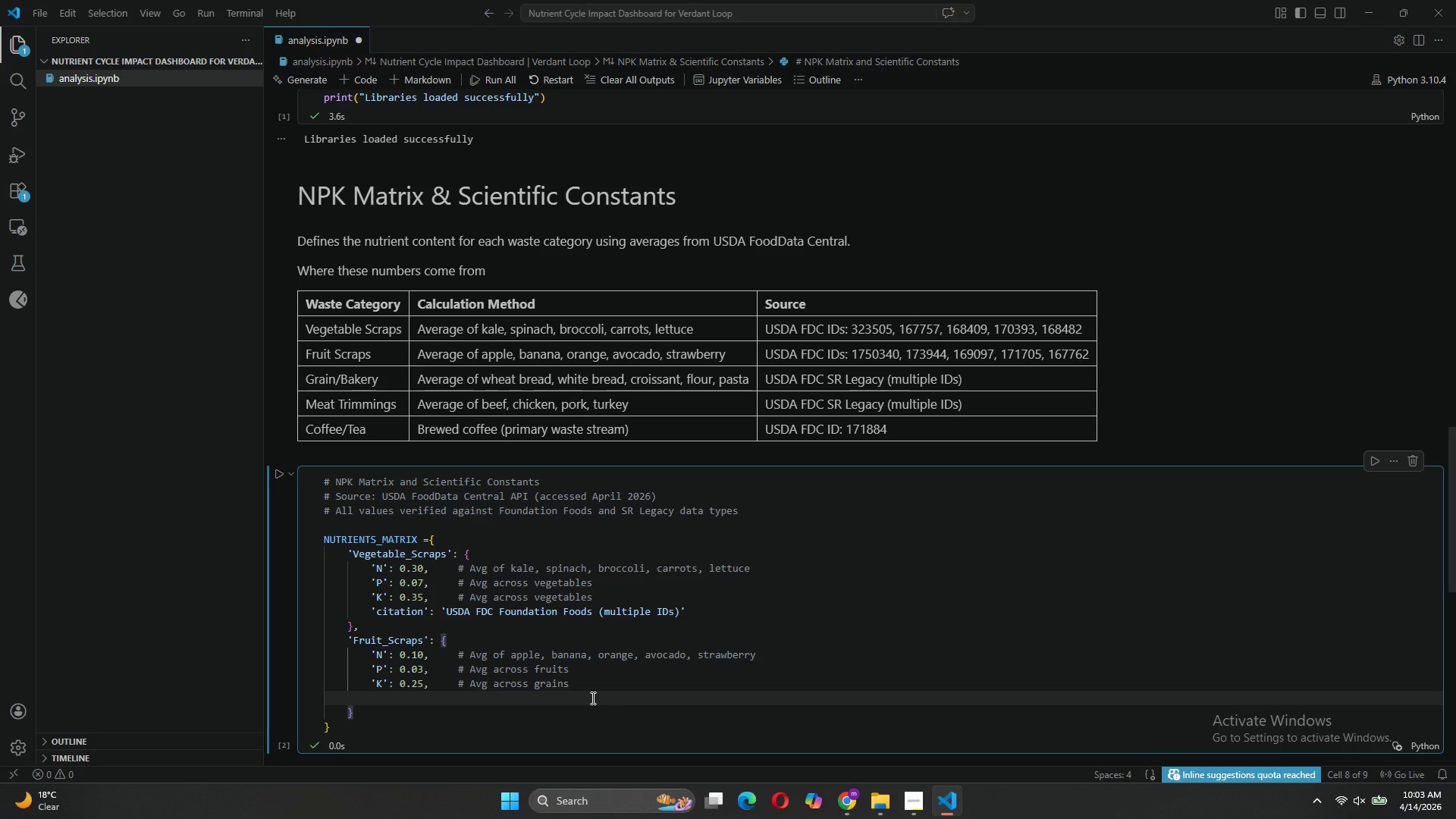 
type('citation)
 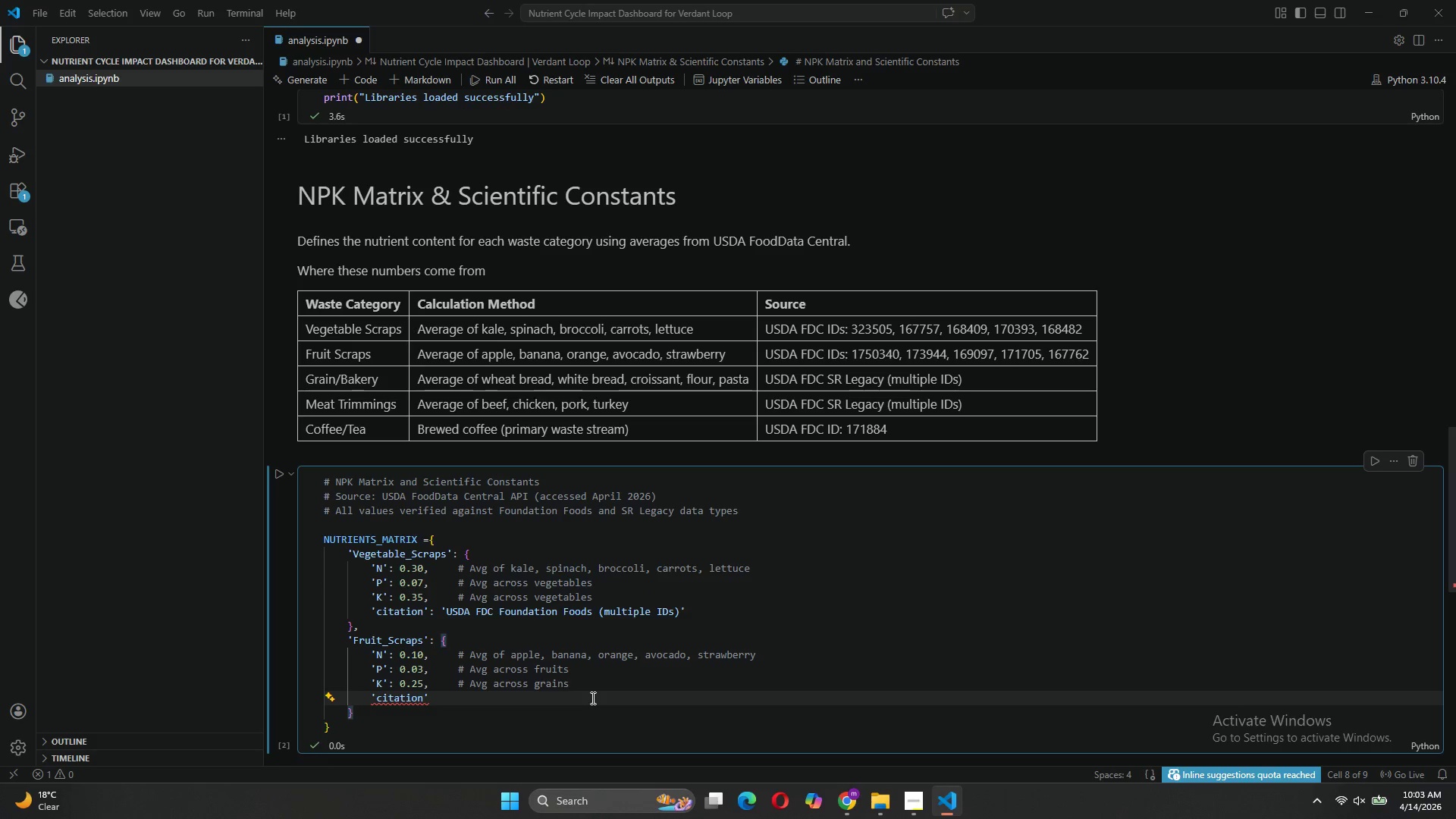 
key(ArrowRight)
 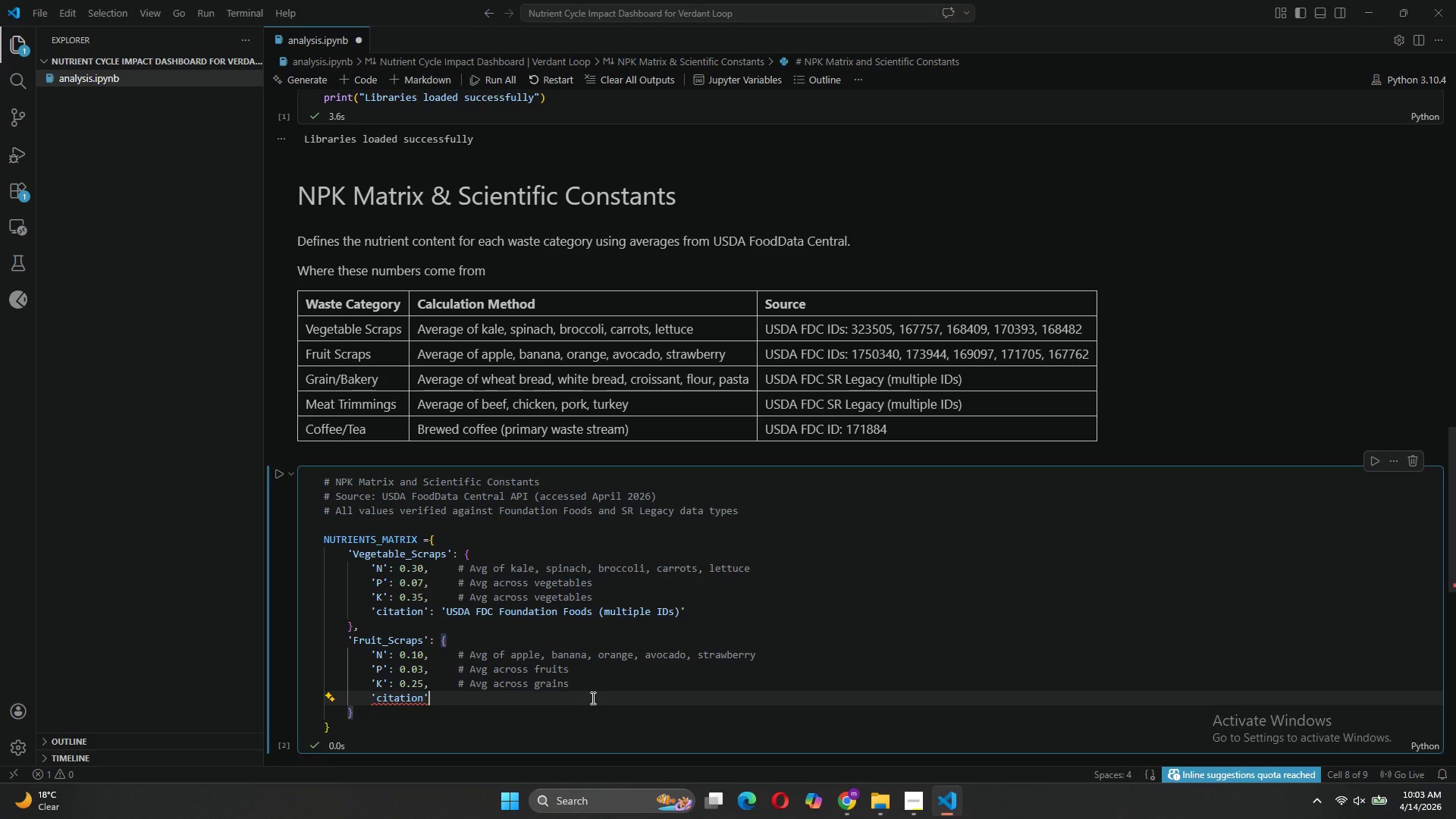 
type(: USD)
key(Backspace)
key(Backspace)
key(Backspace)
type('USDA)
 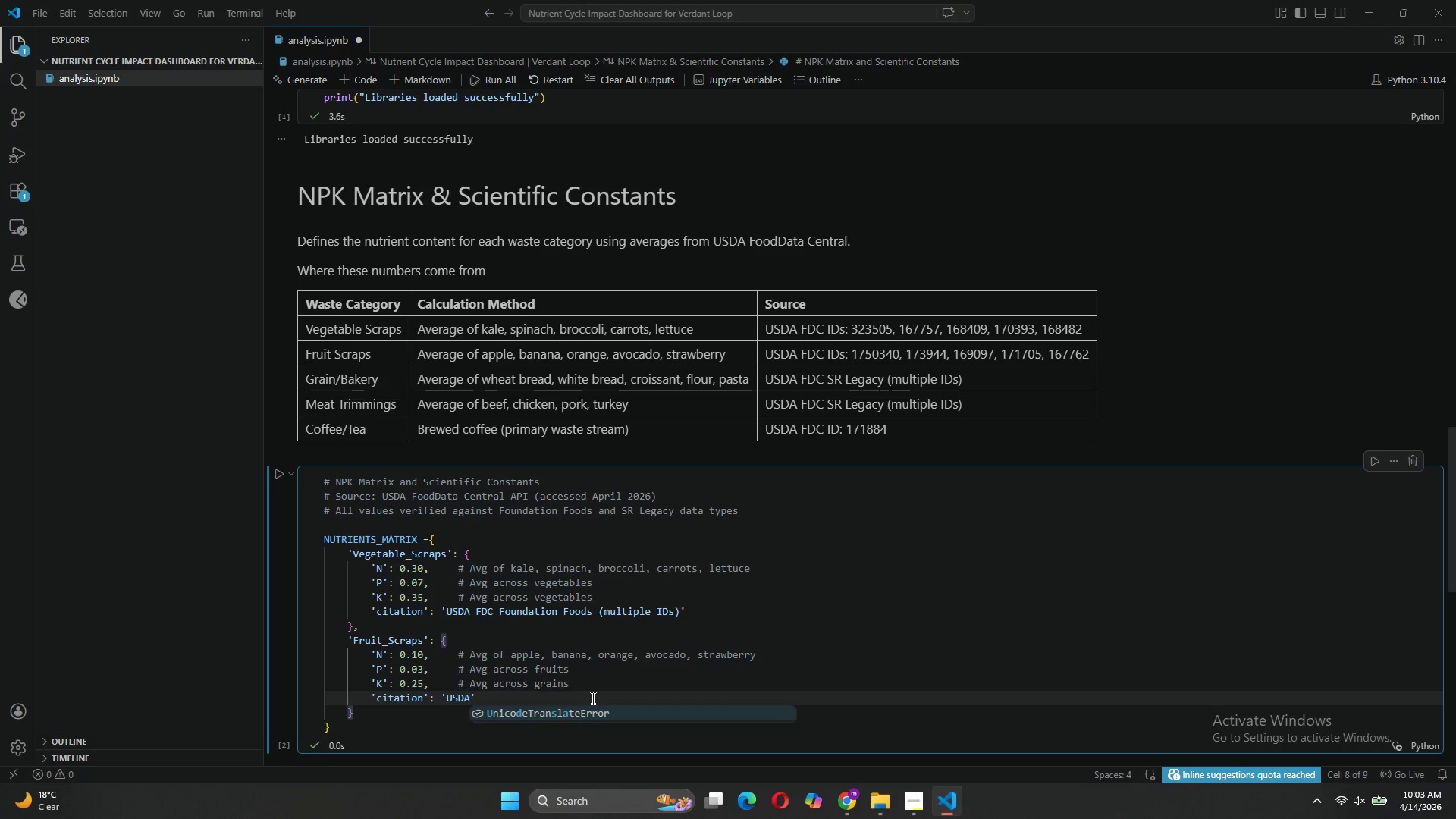 
type( FDC Foundation Foods (Multiple )
 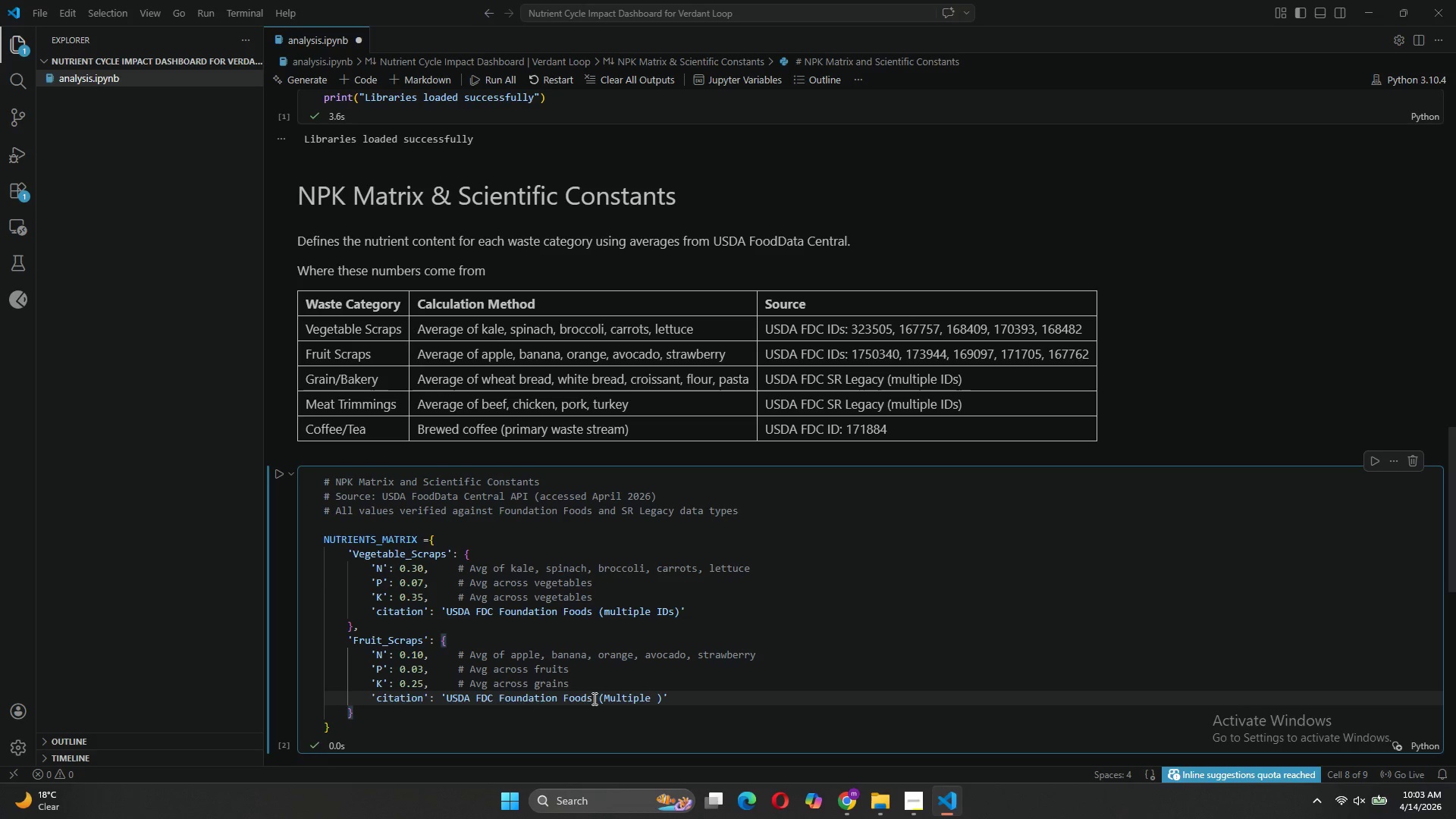 
left_click([613, 697])
 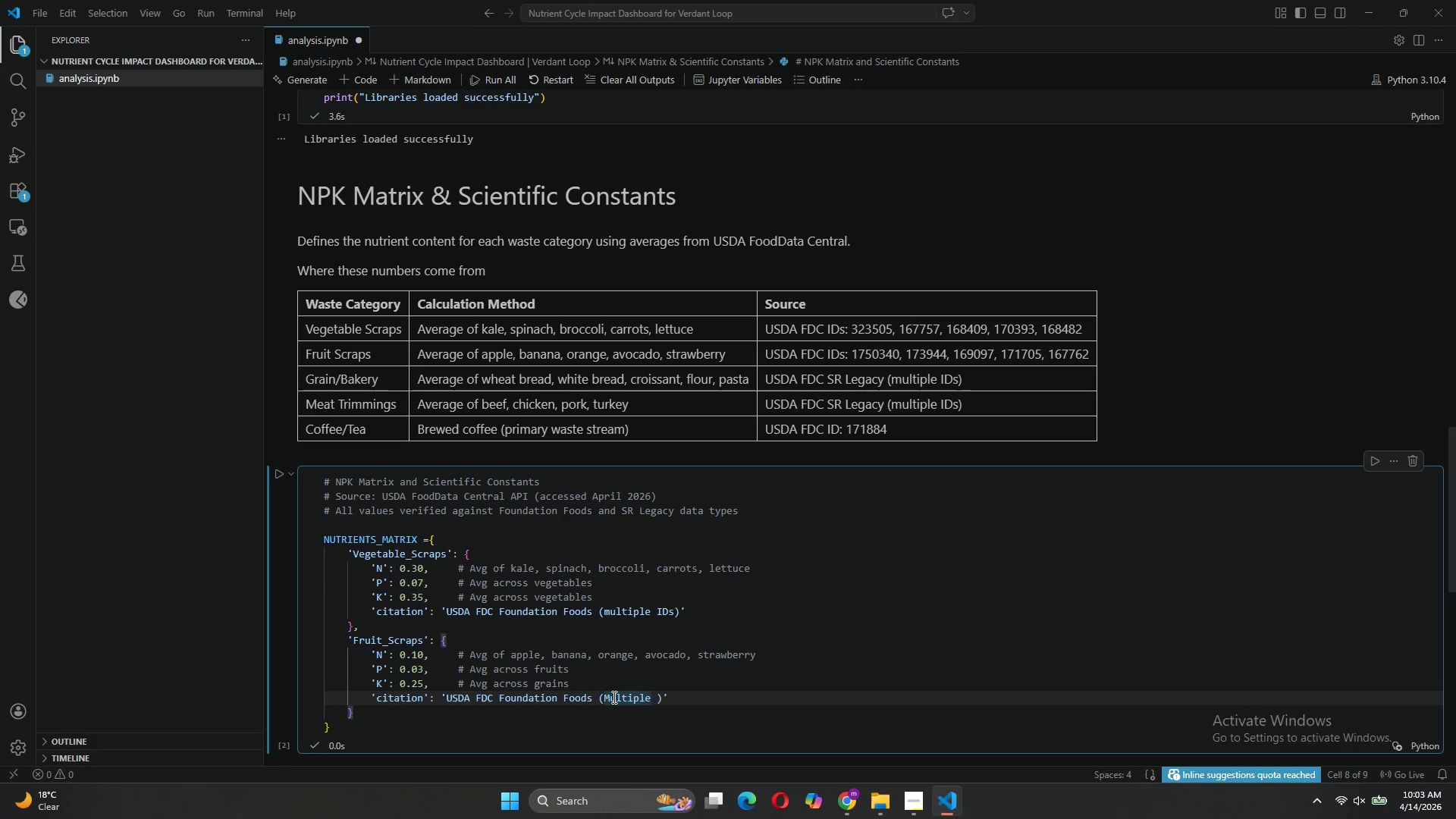 
key(ArrowLeft)
 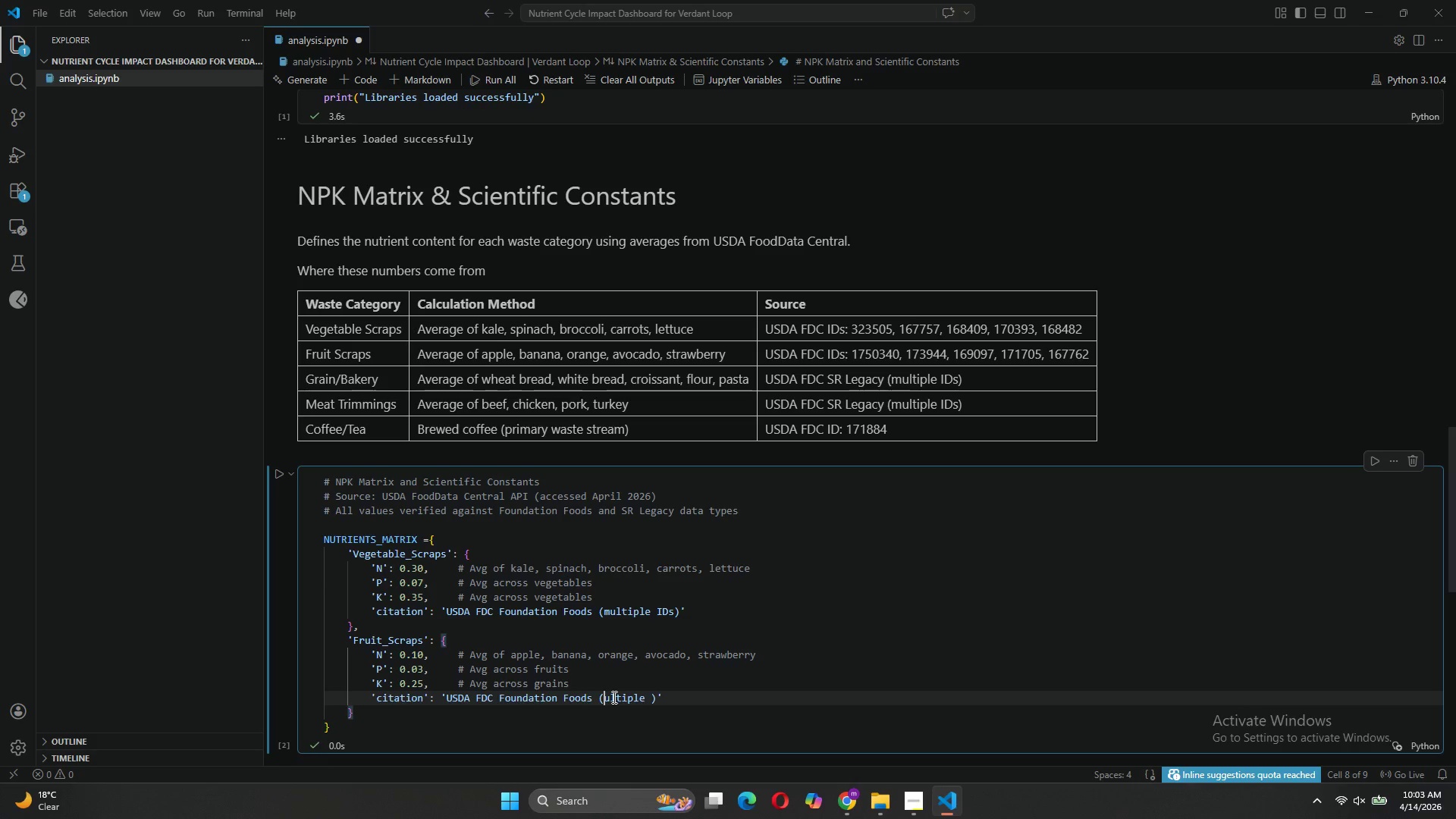 
key(Backspace)
 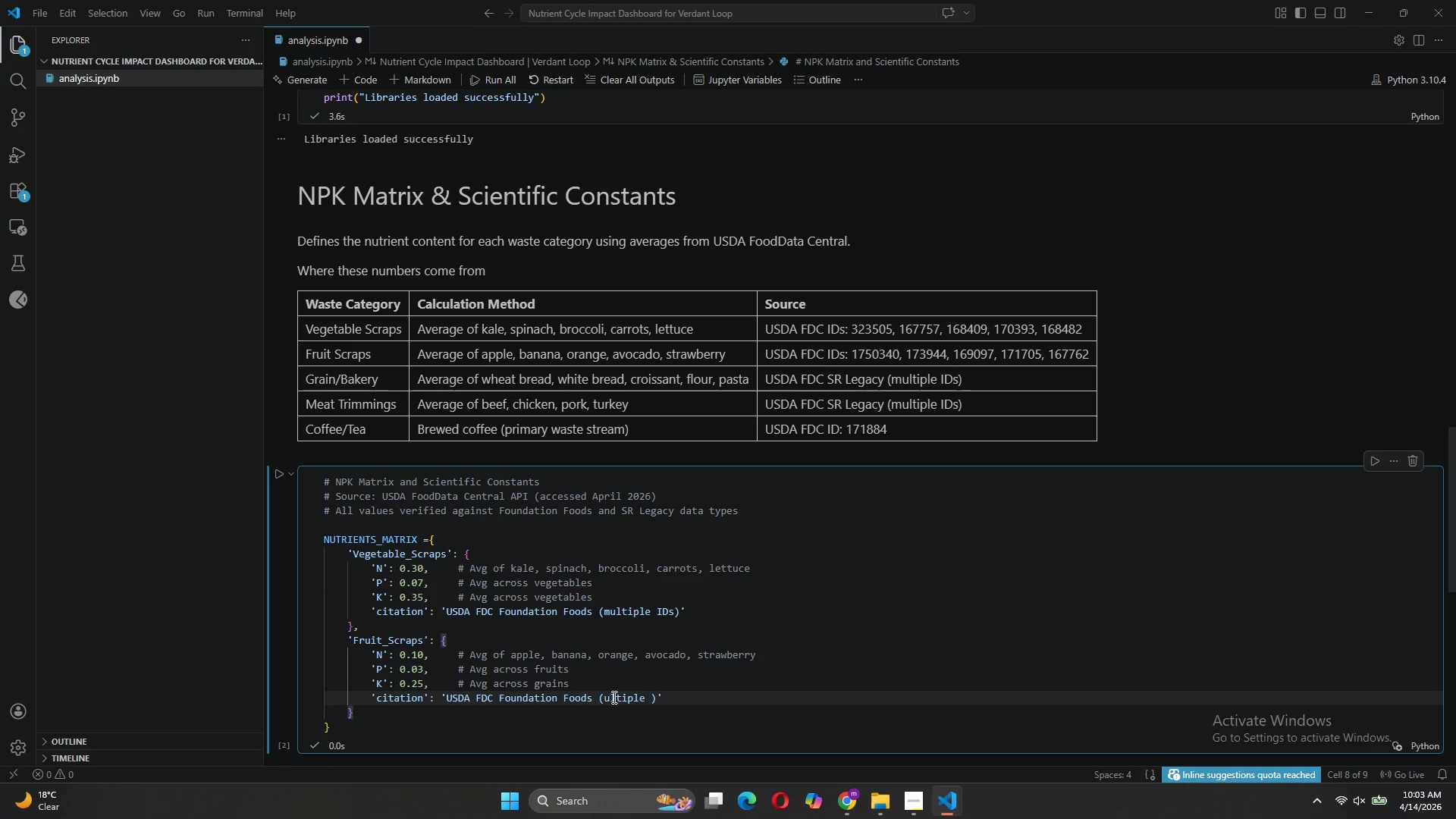 
key(CapsLock)
 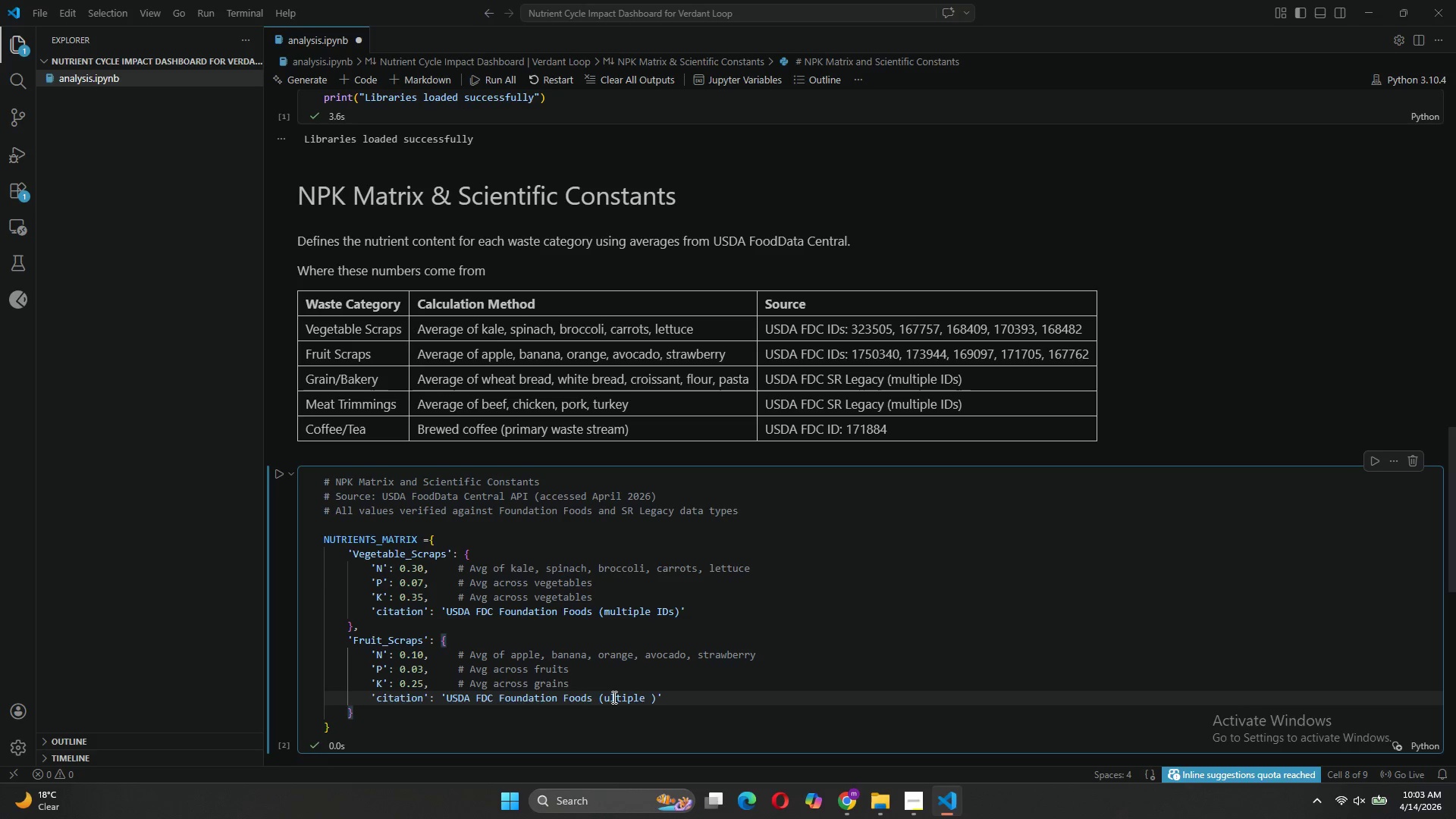 
key(CapsLock)
 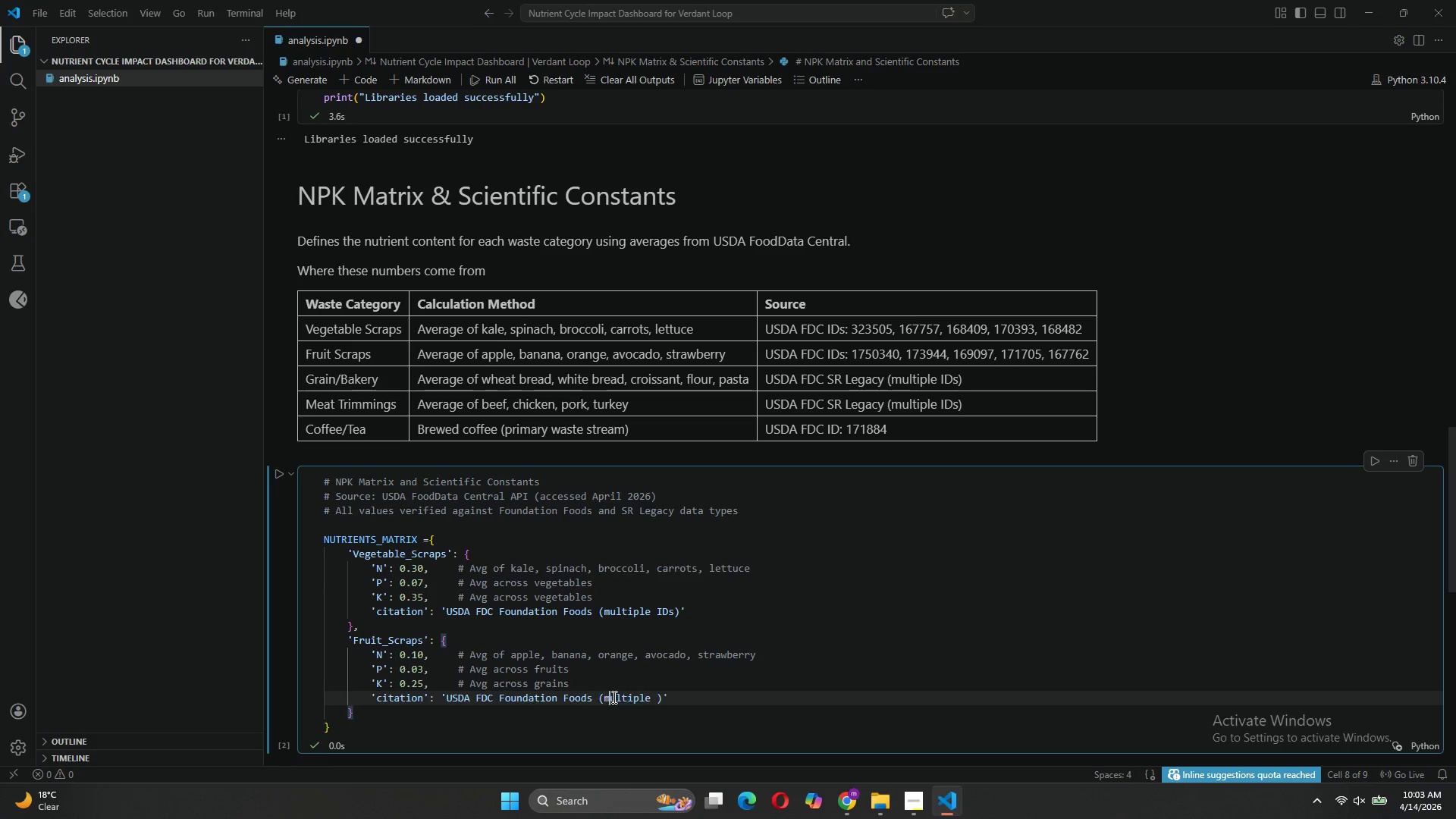 
key(M)
 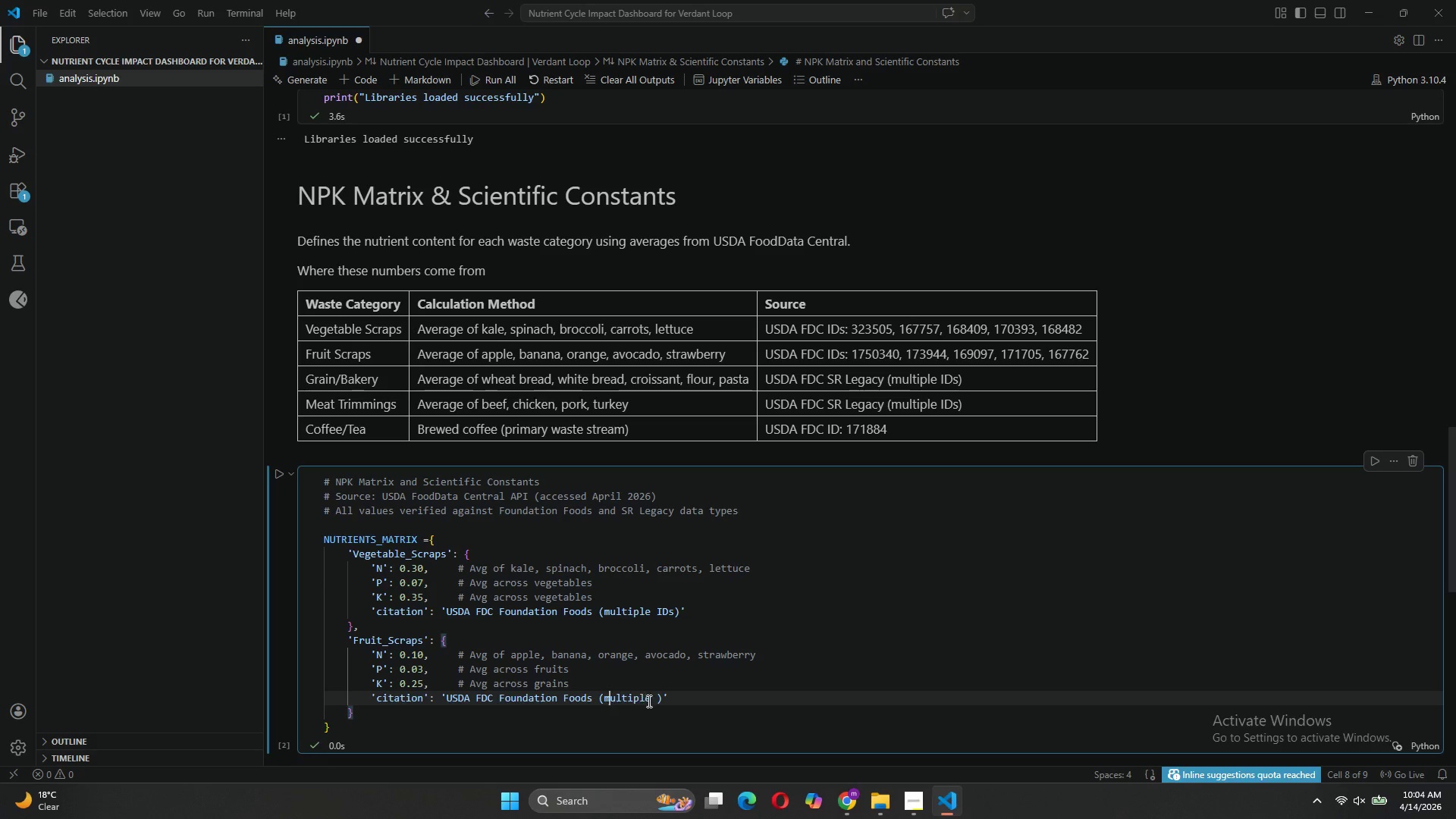 
left_click([652, 701])
 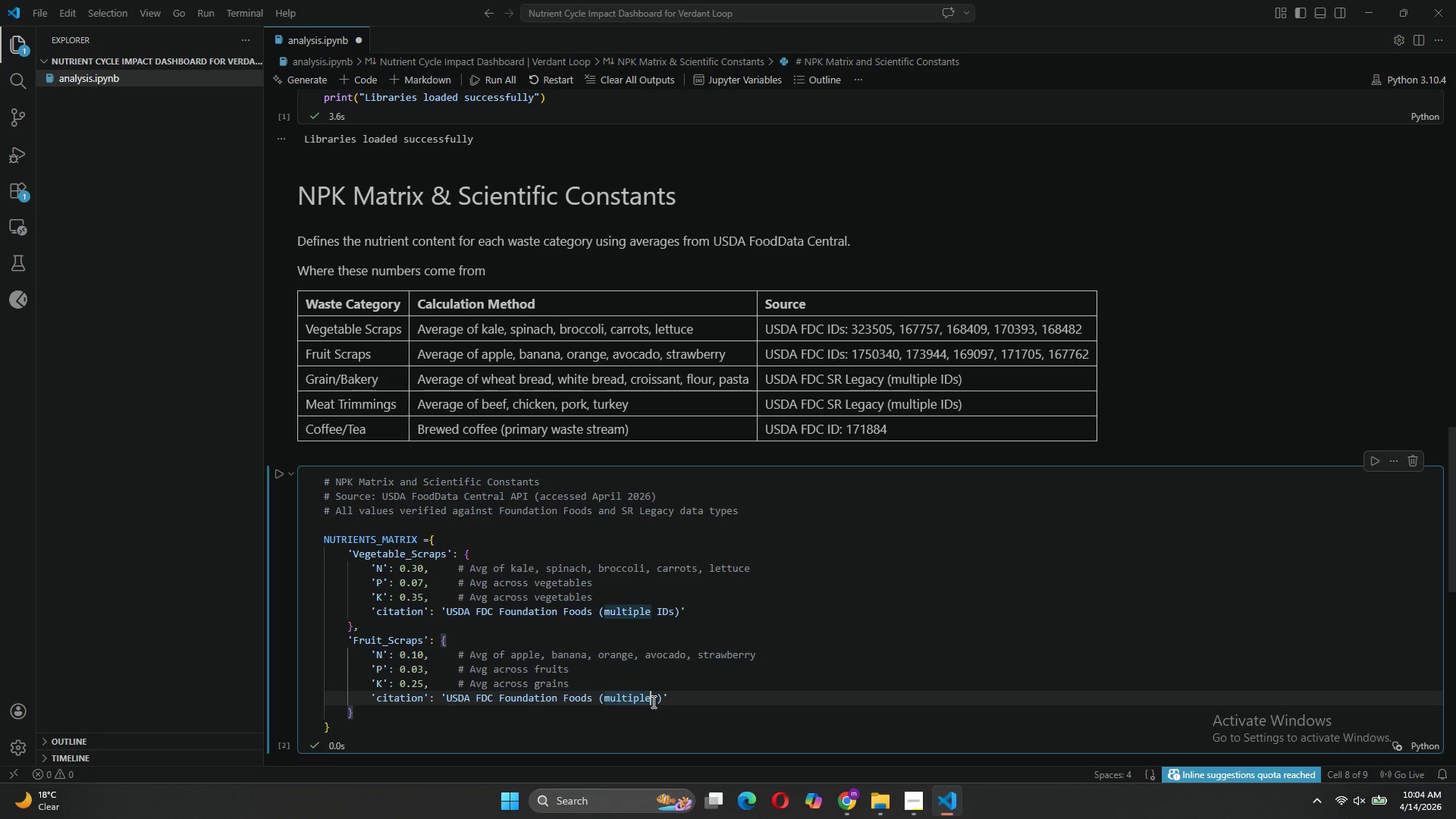 
key(ArrowRight)
 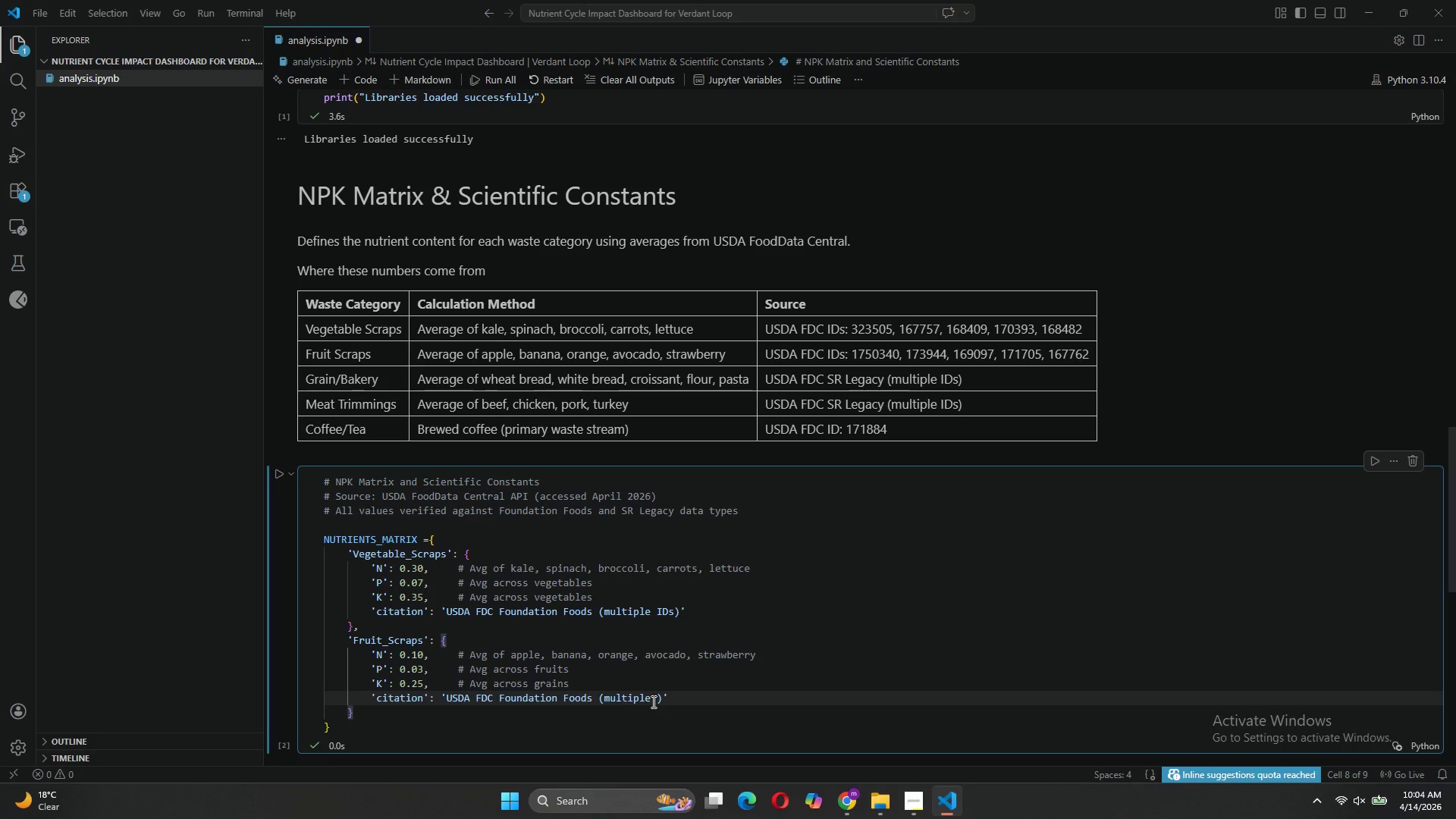 
type(IDs)
 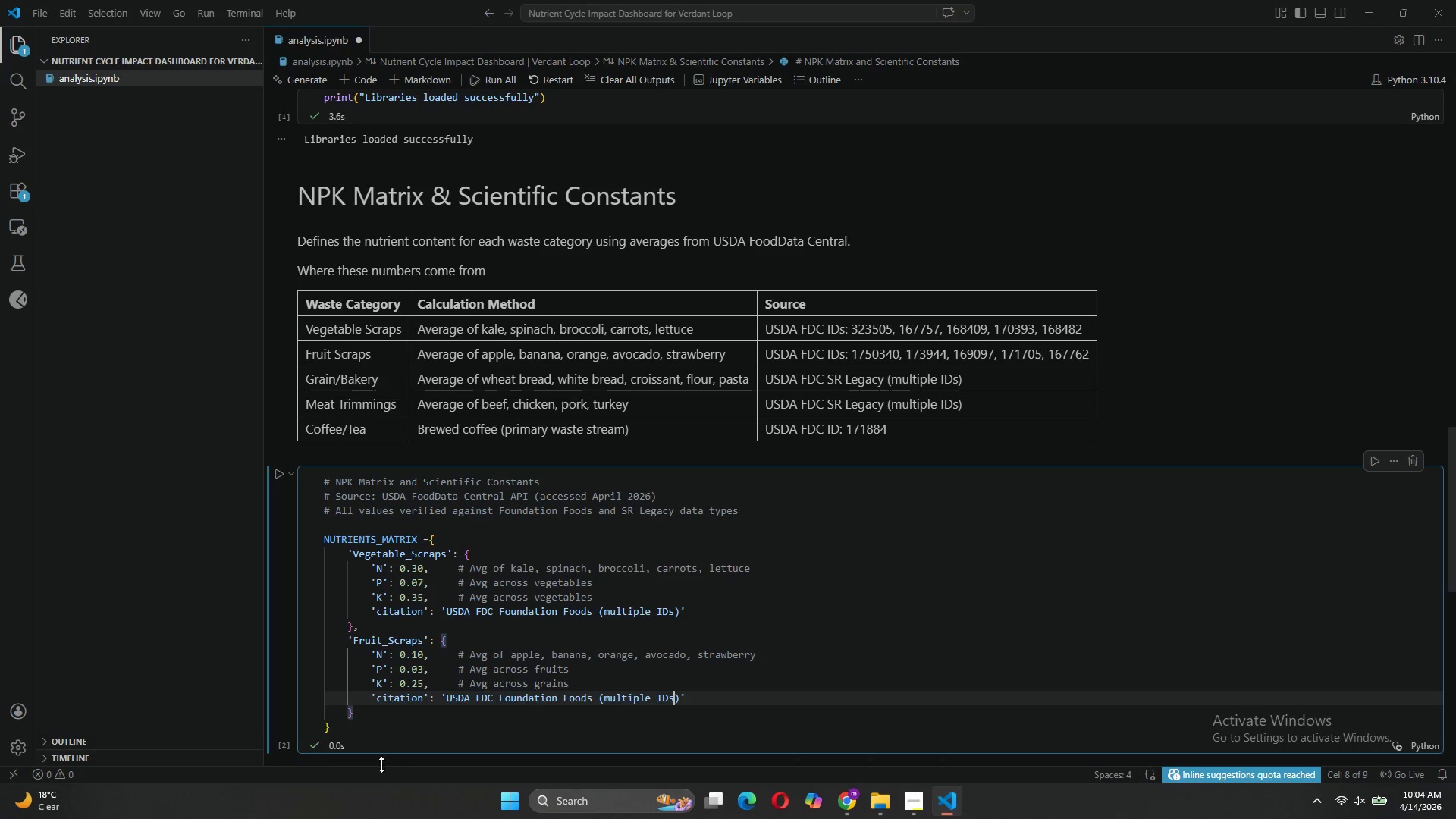 
left_click([368, 716])
 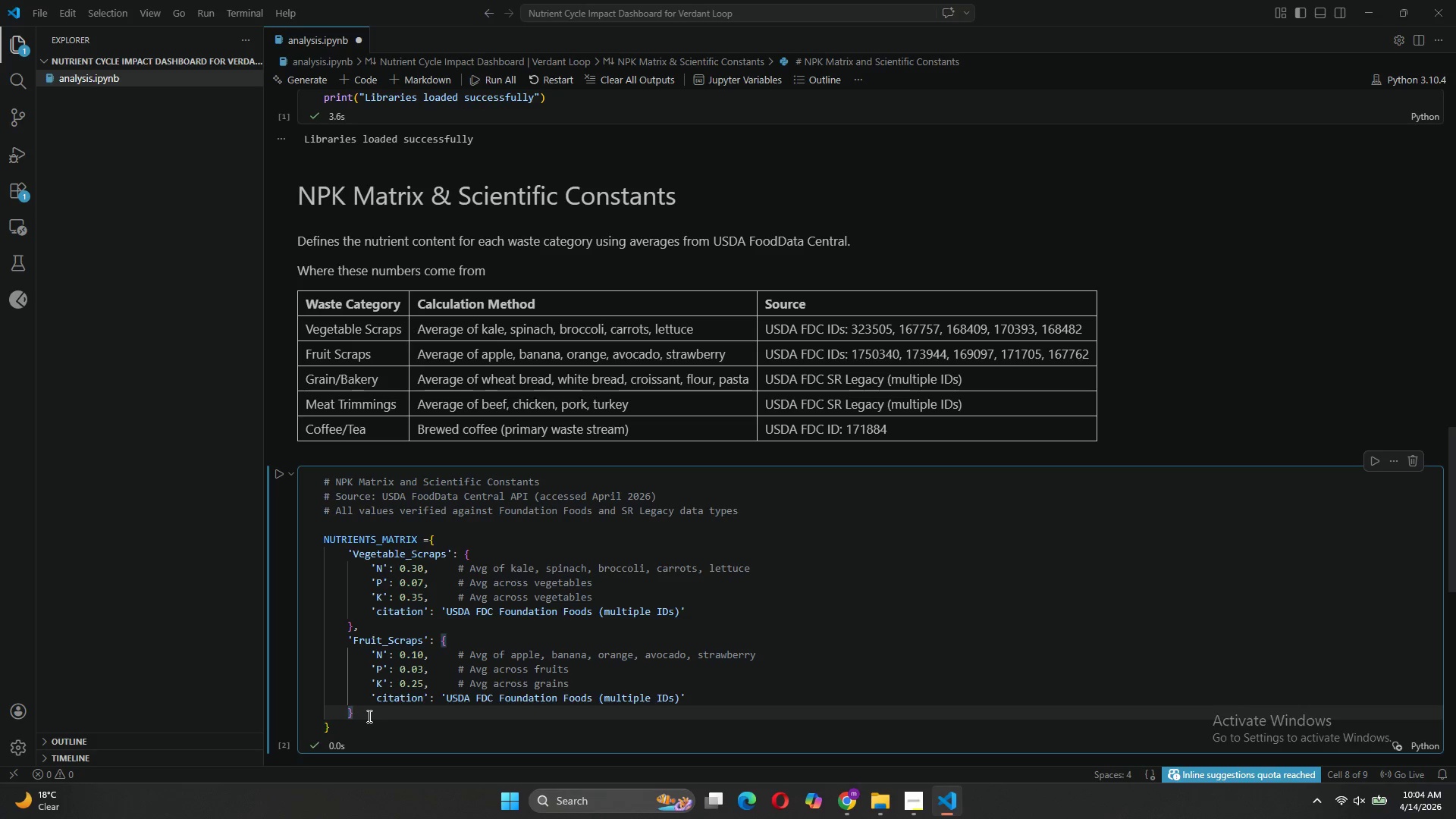 
key(Enter)
 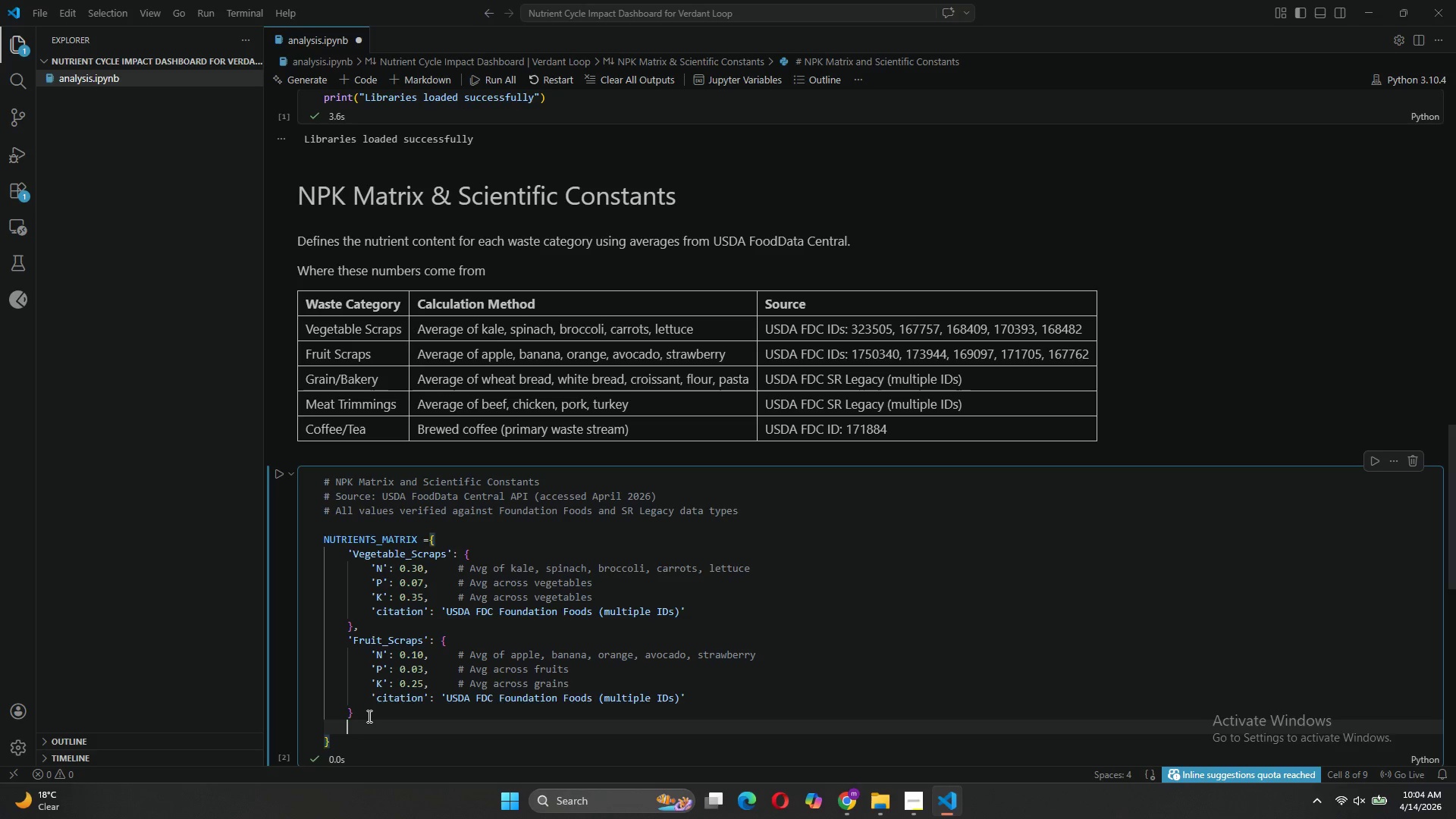 
left_click([361, 711])
 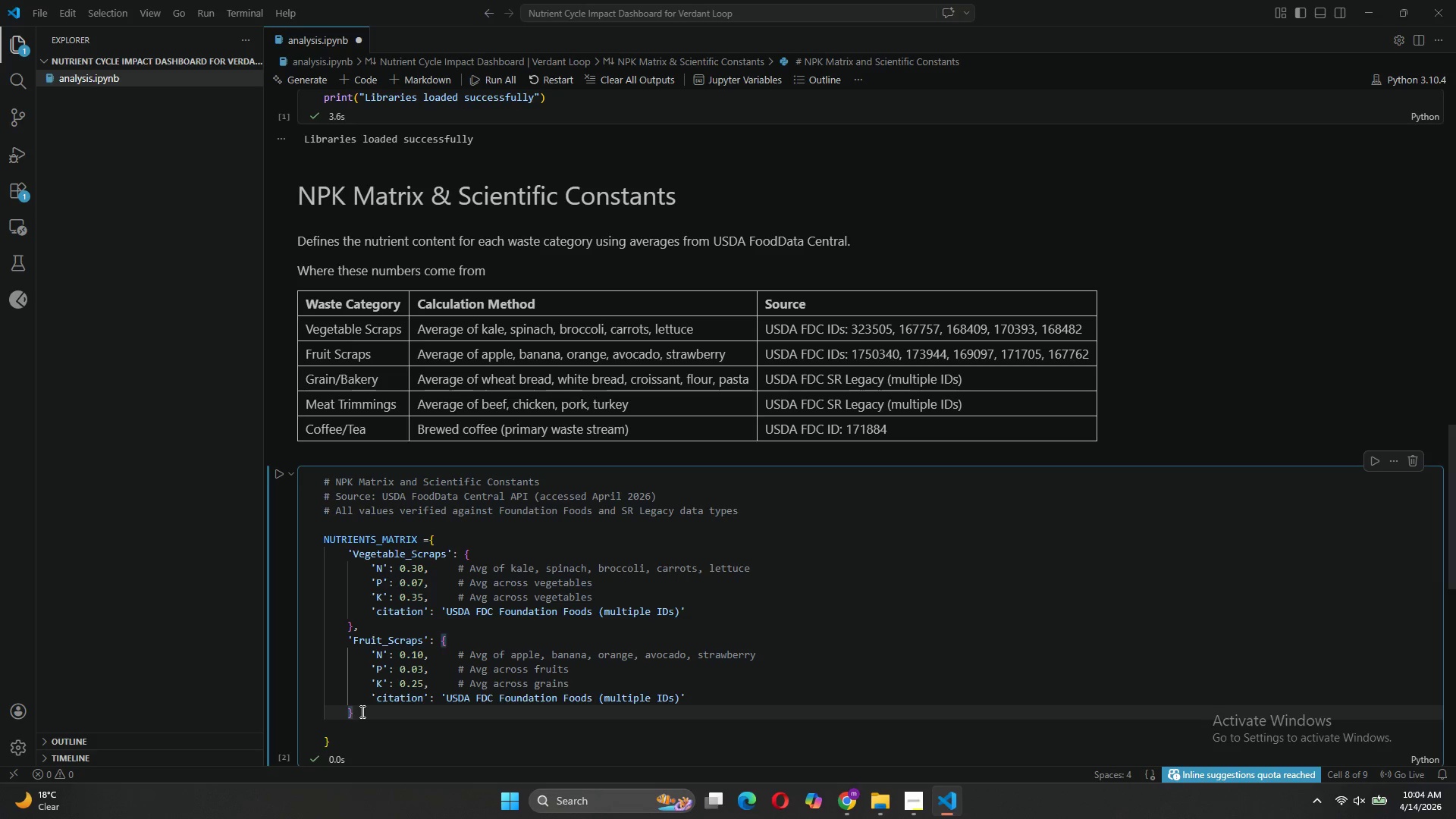 
key(Comma)
 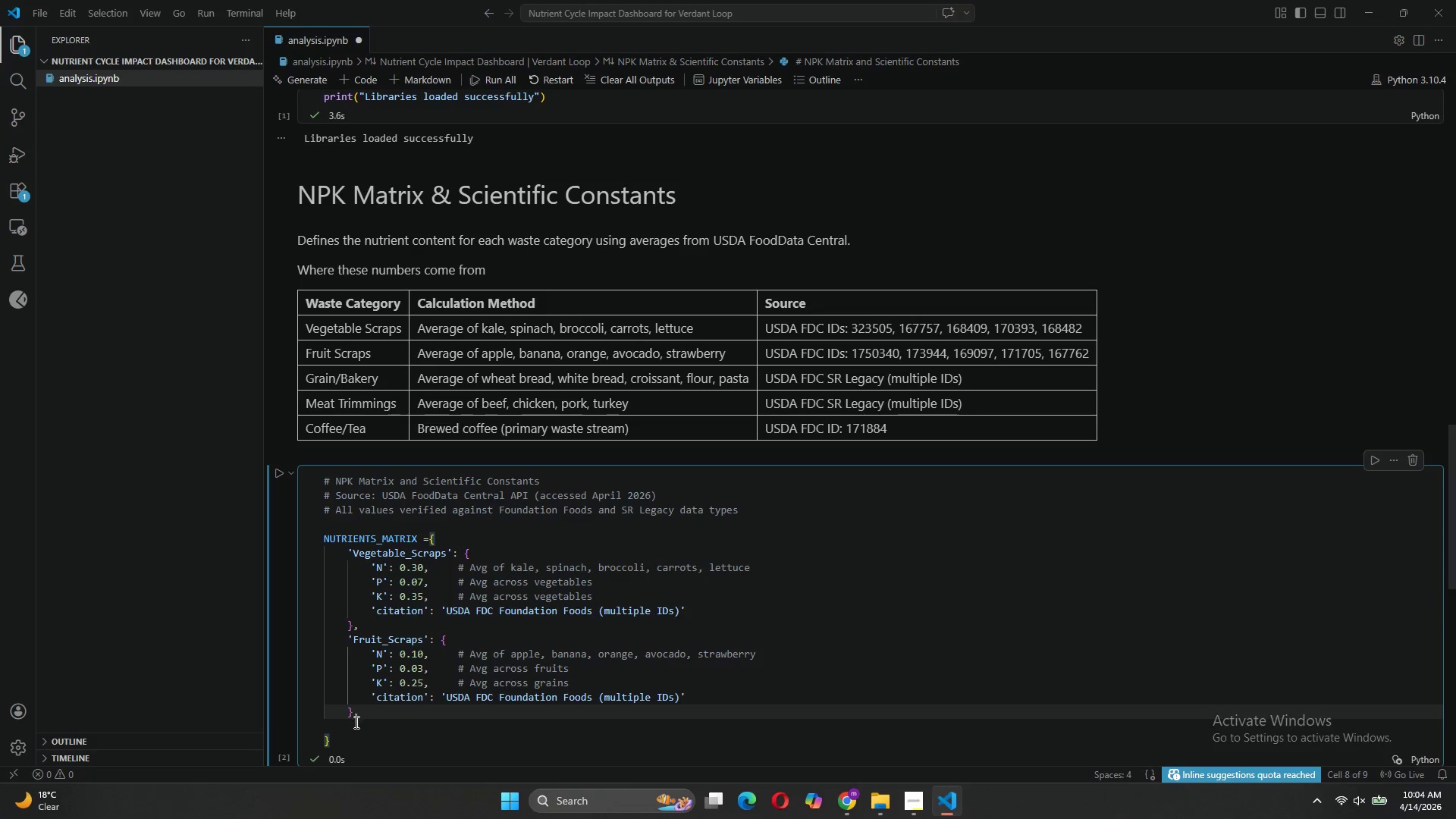 
left_click([354, 723])
 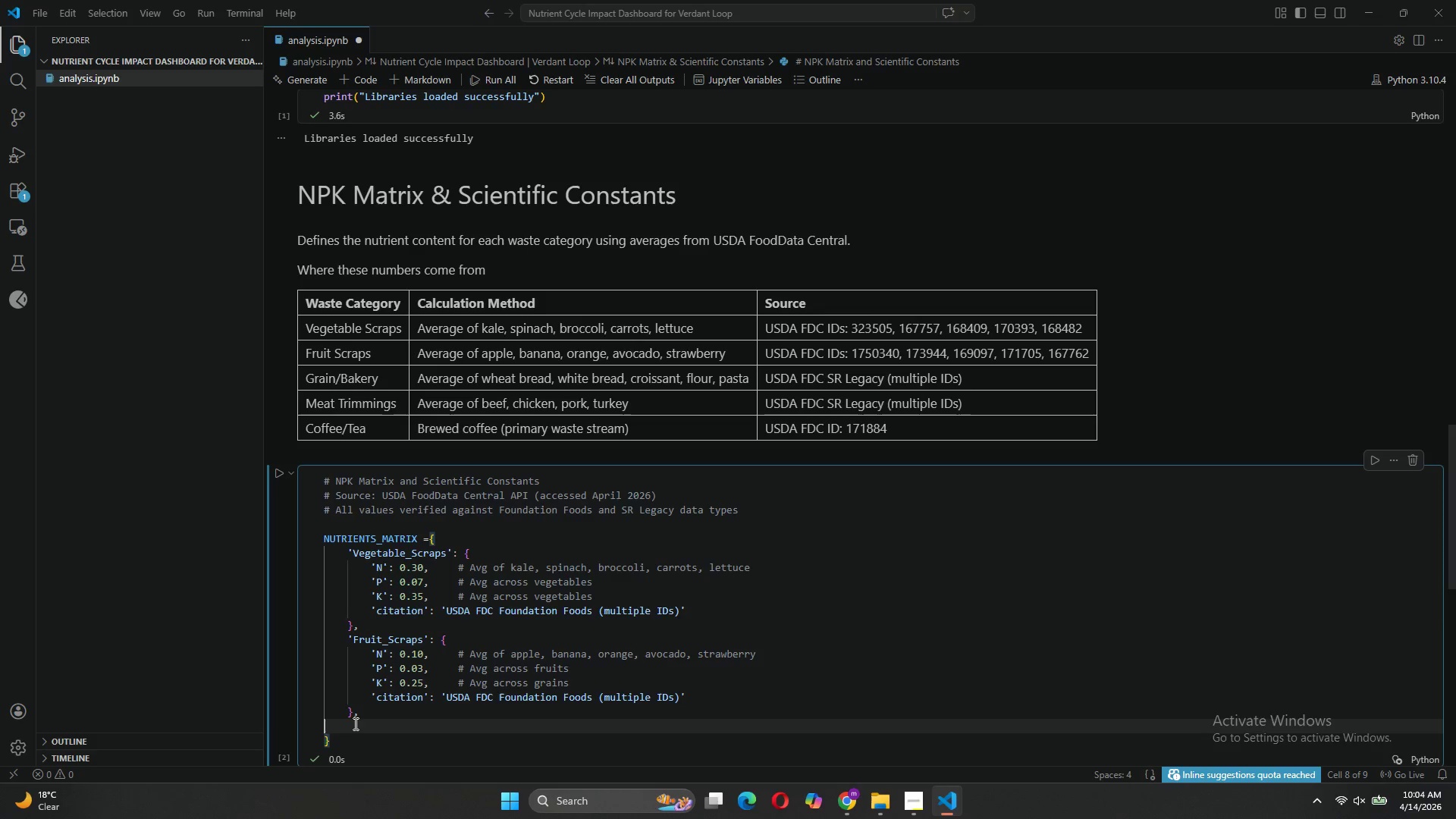 
key(Tab)
 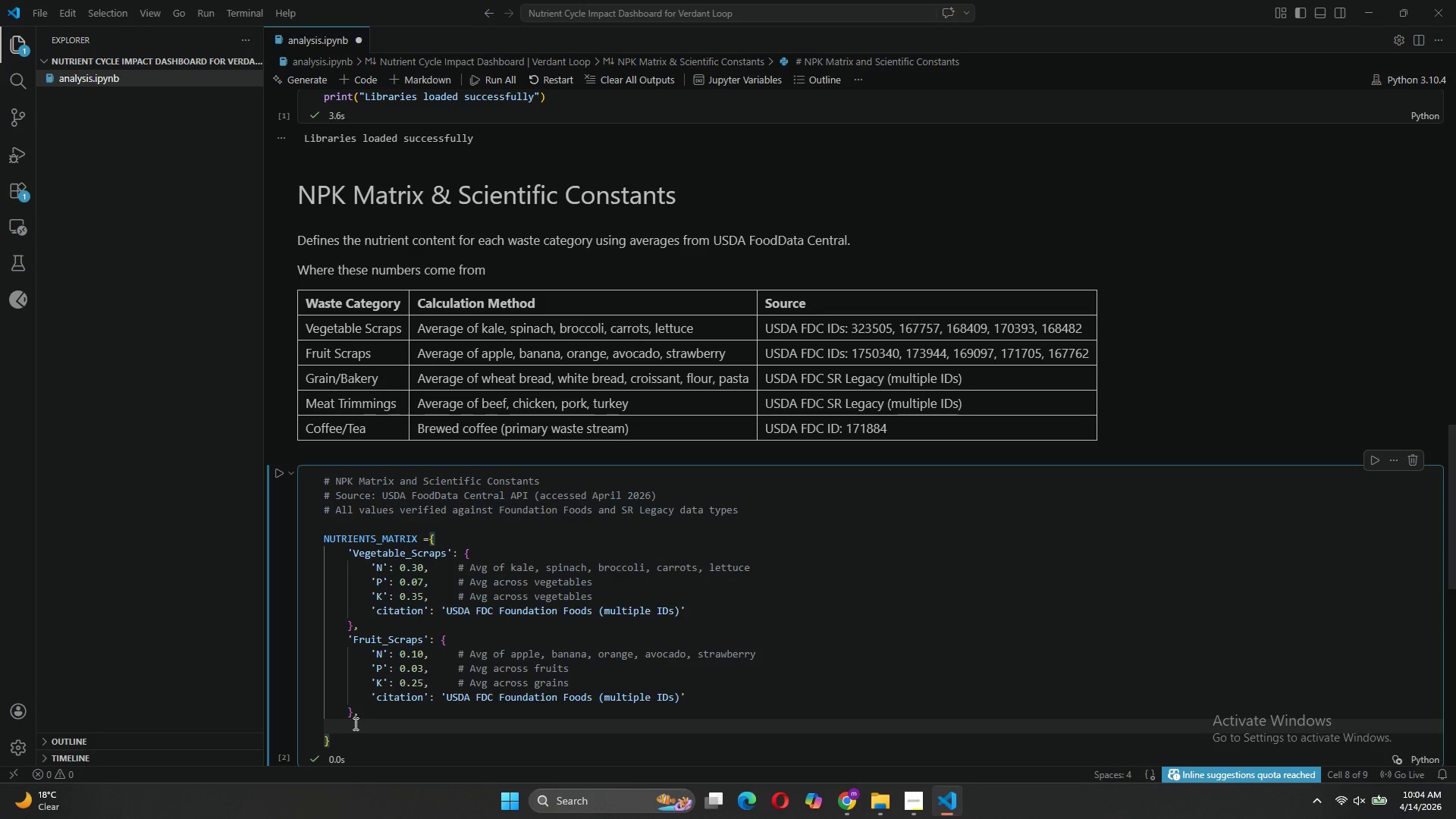 
hold_key(key=ShiftLeft, duration=1.41)
 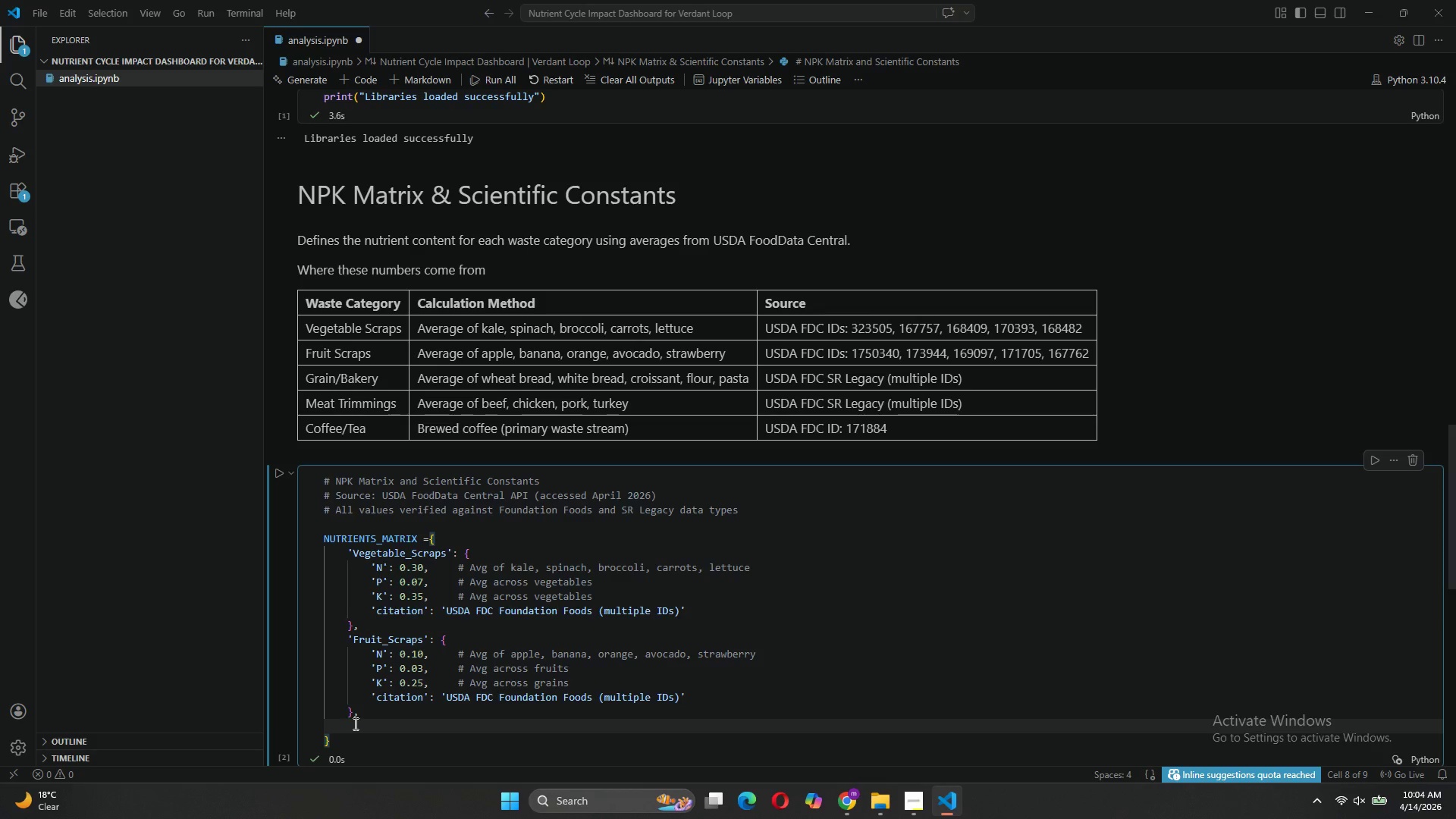 
type('Grain_Bakery)
 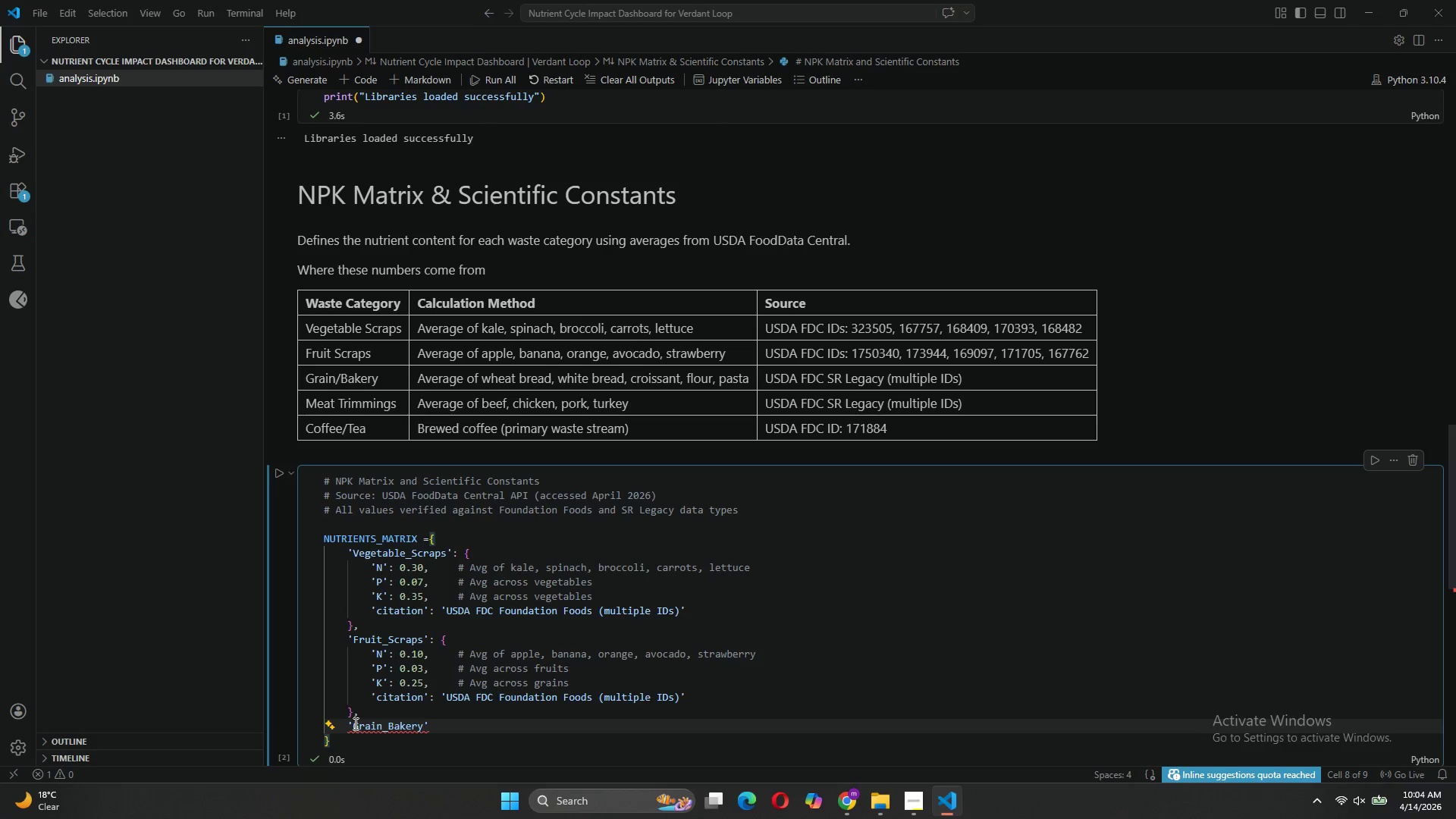 
key(ArrowRight)
 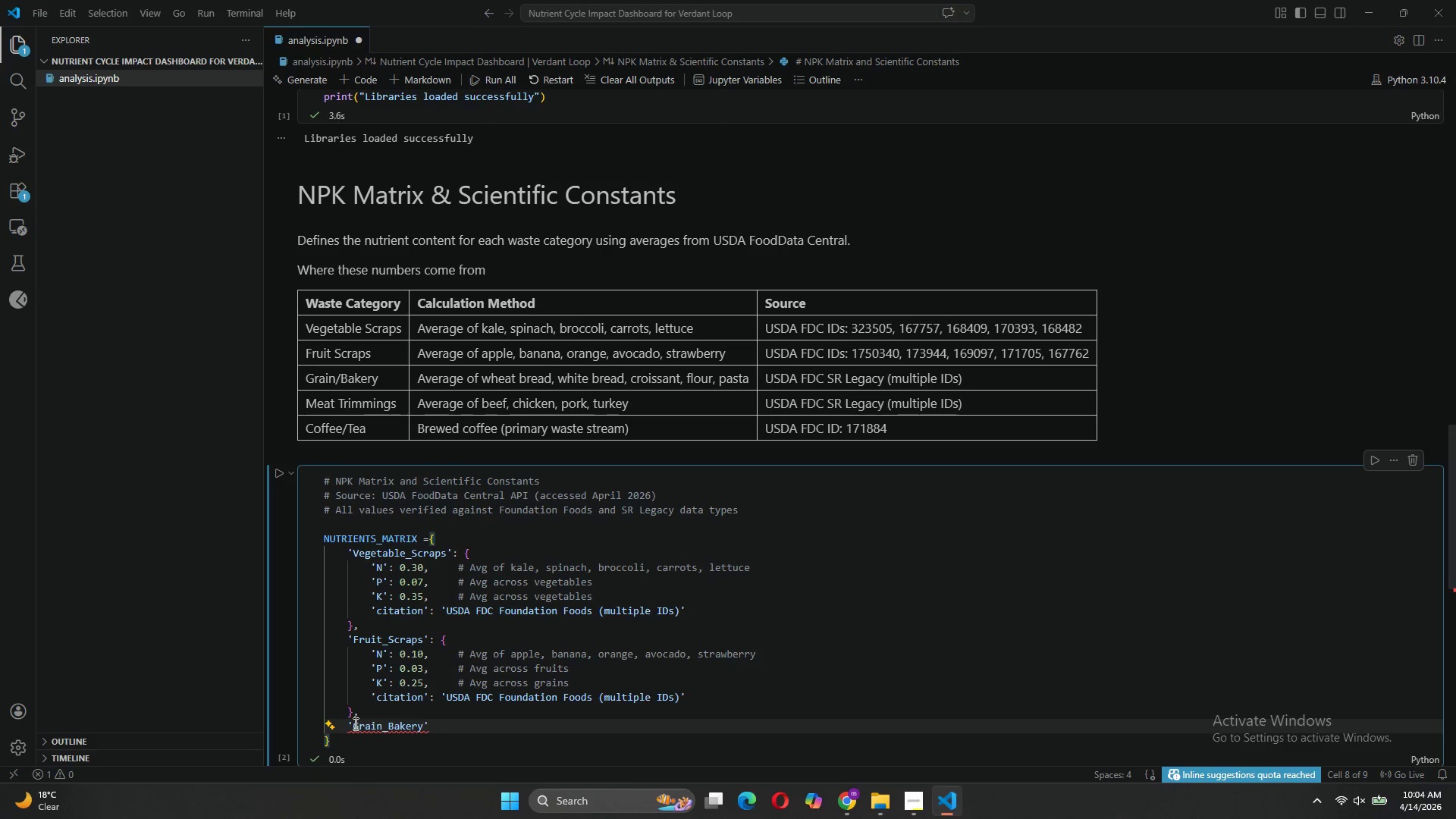 
key(Shift+Semicolon)
 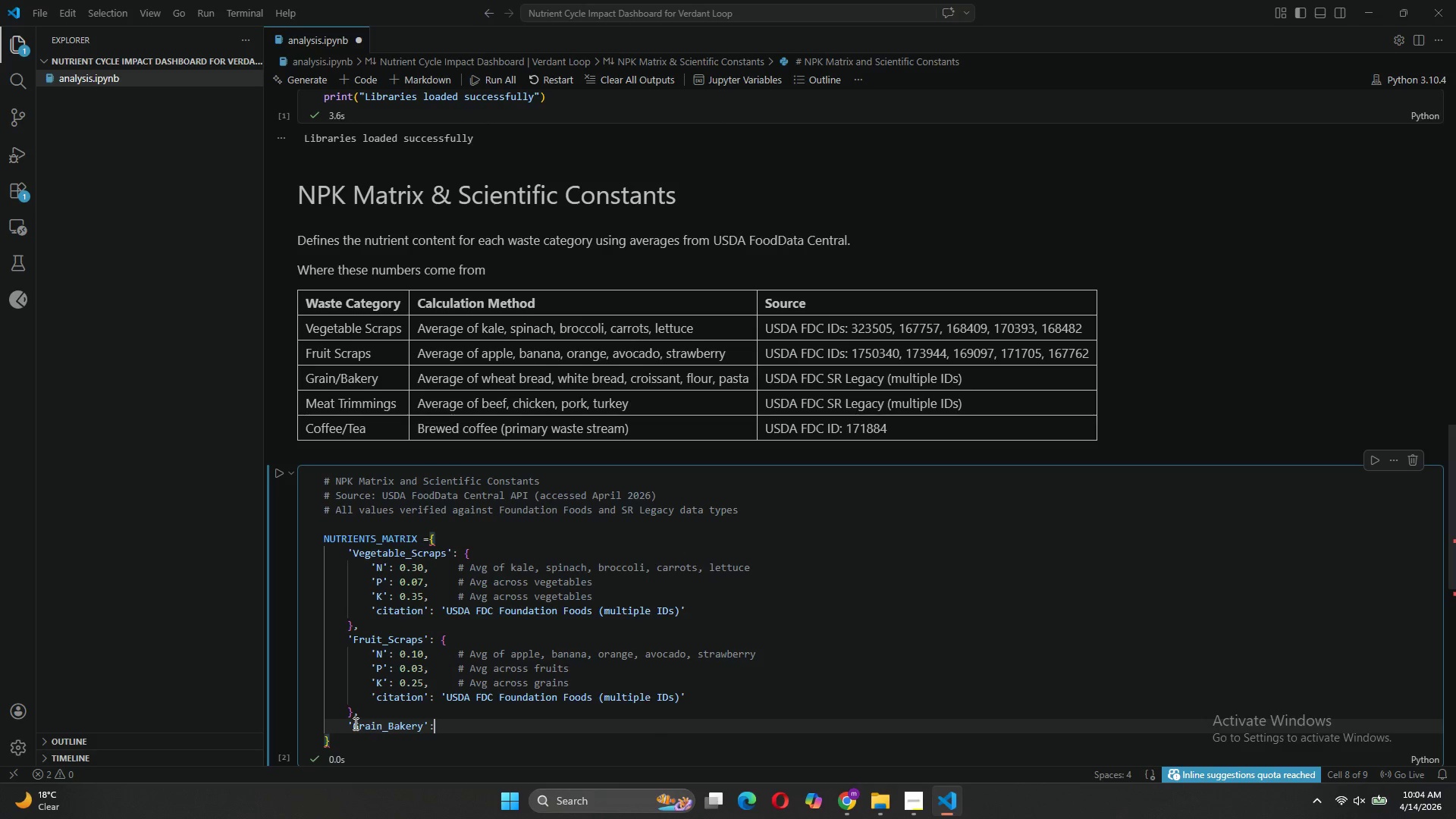 
key(Space)
 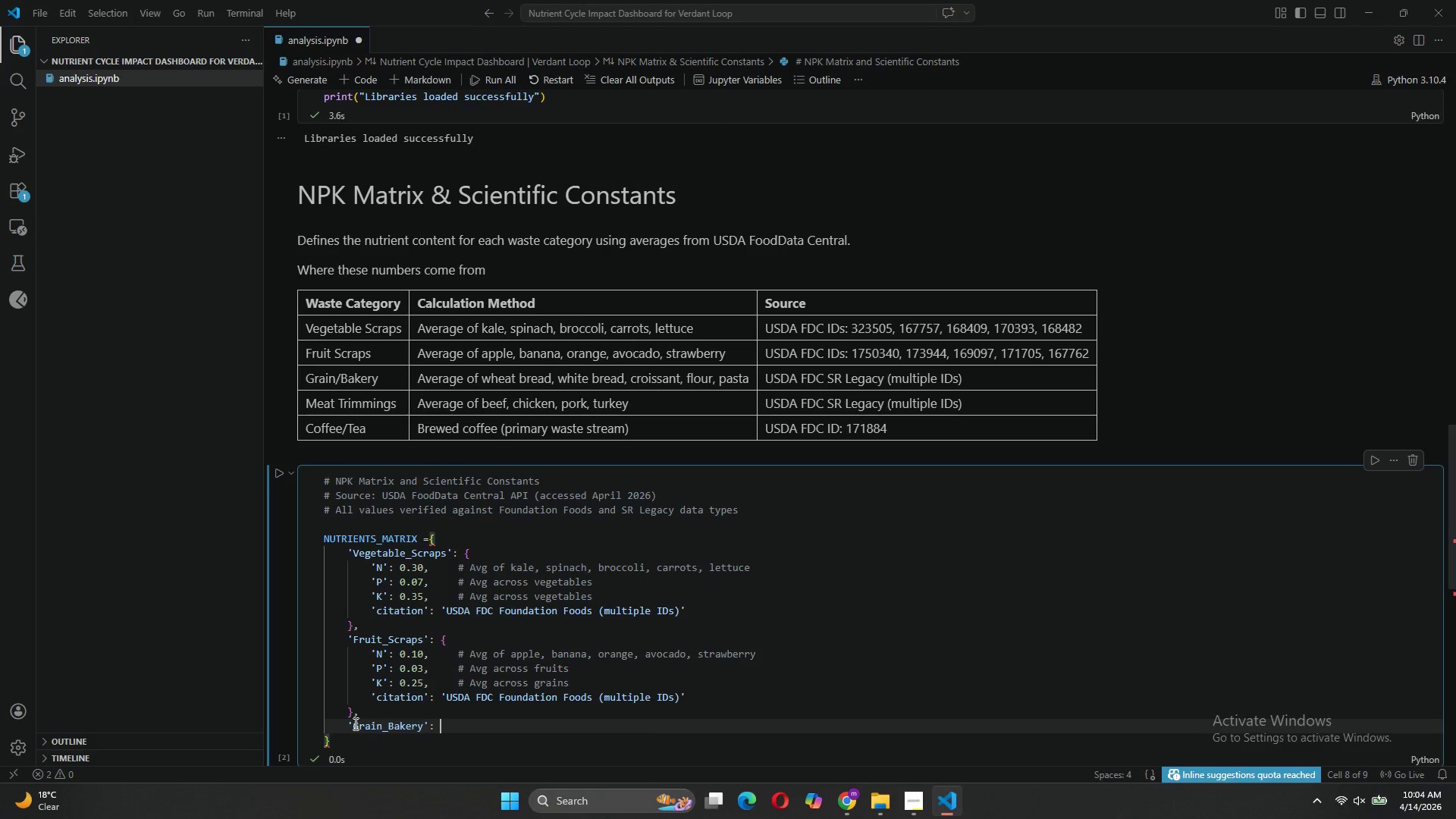 
key(Shift+BracketLeft)
 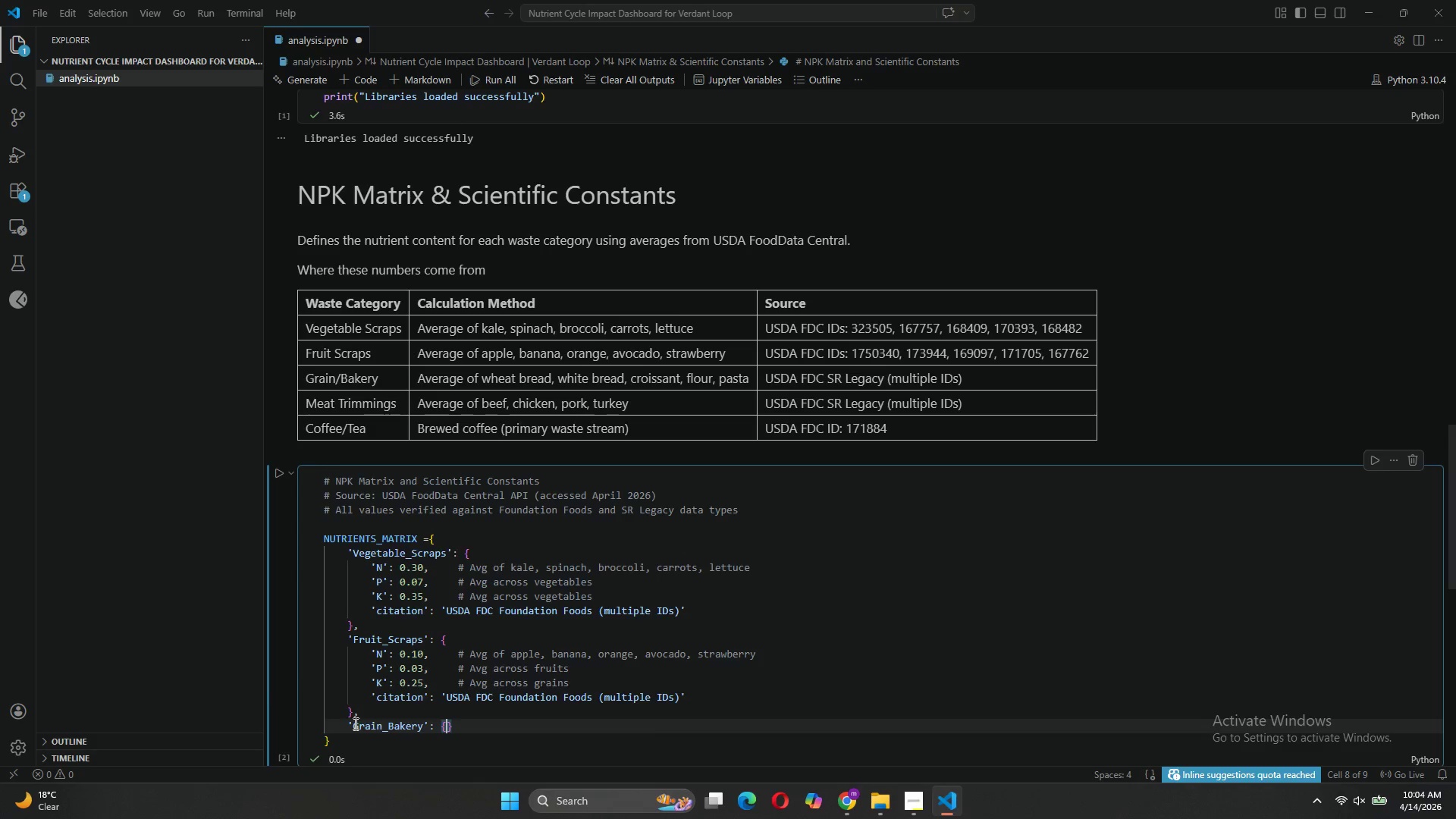 
key(Shift+Enter)
 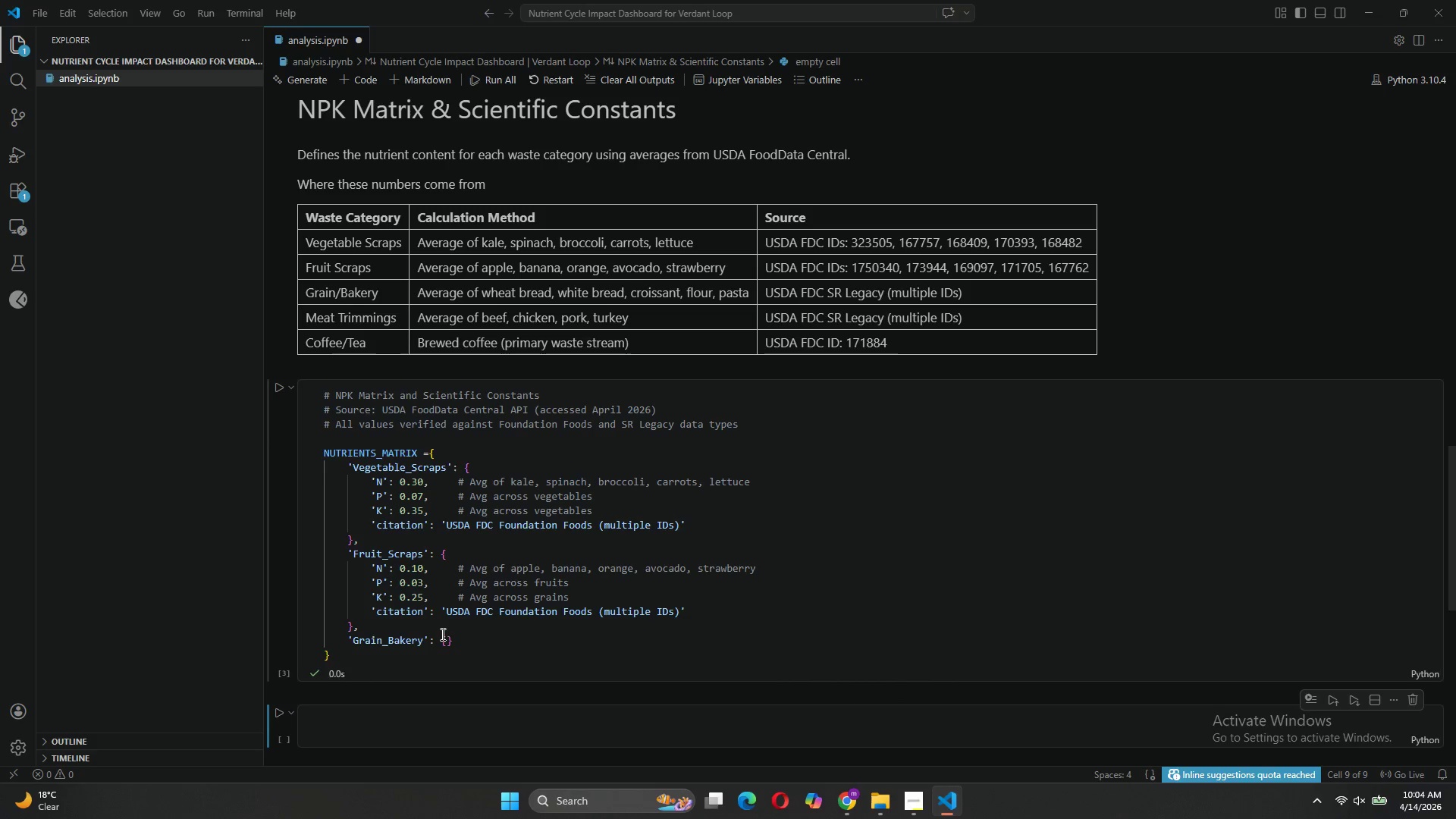 
left_click([445, 641])
 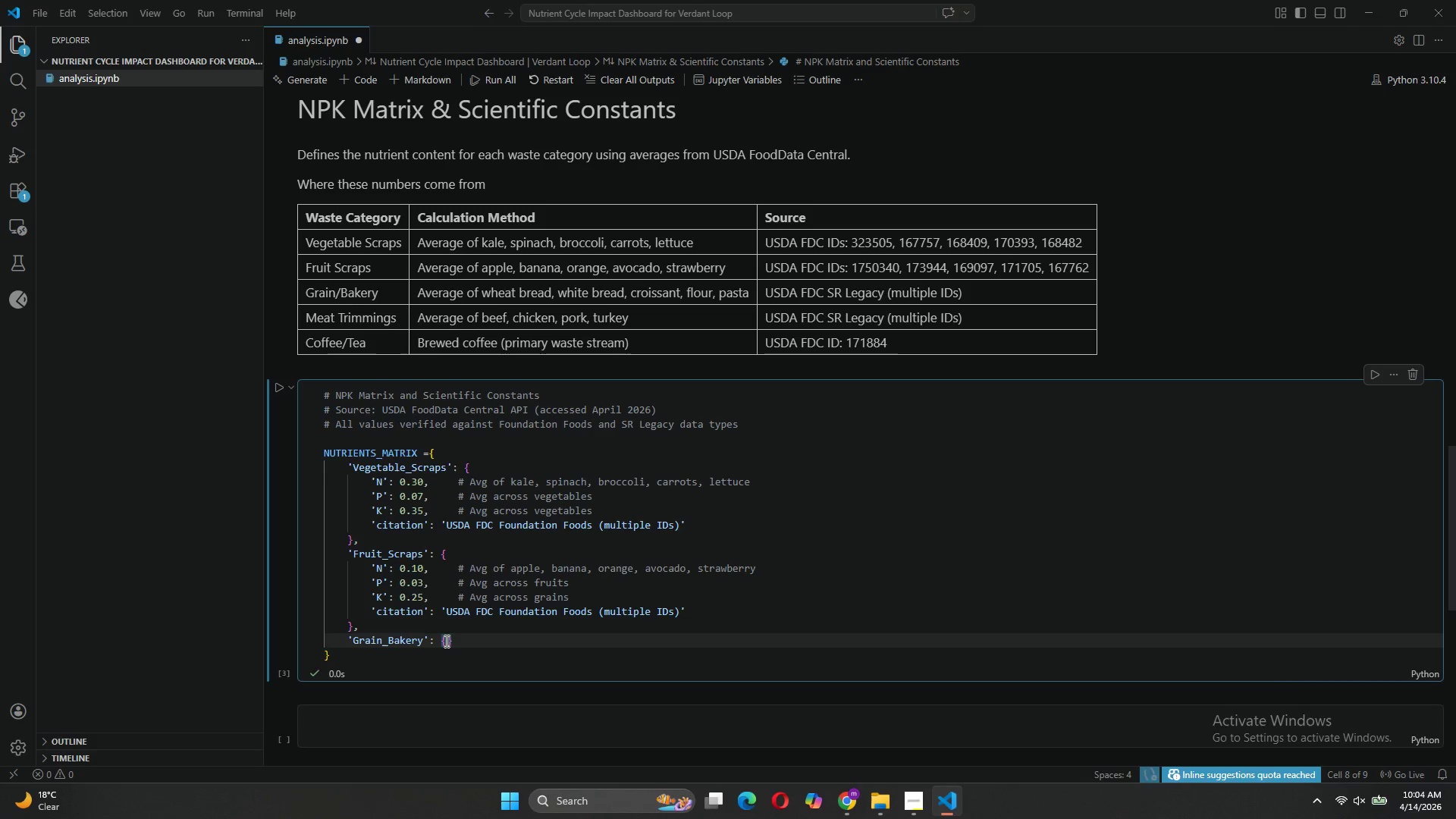 
key(Enter)
 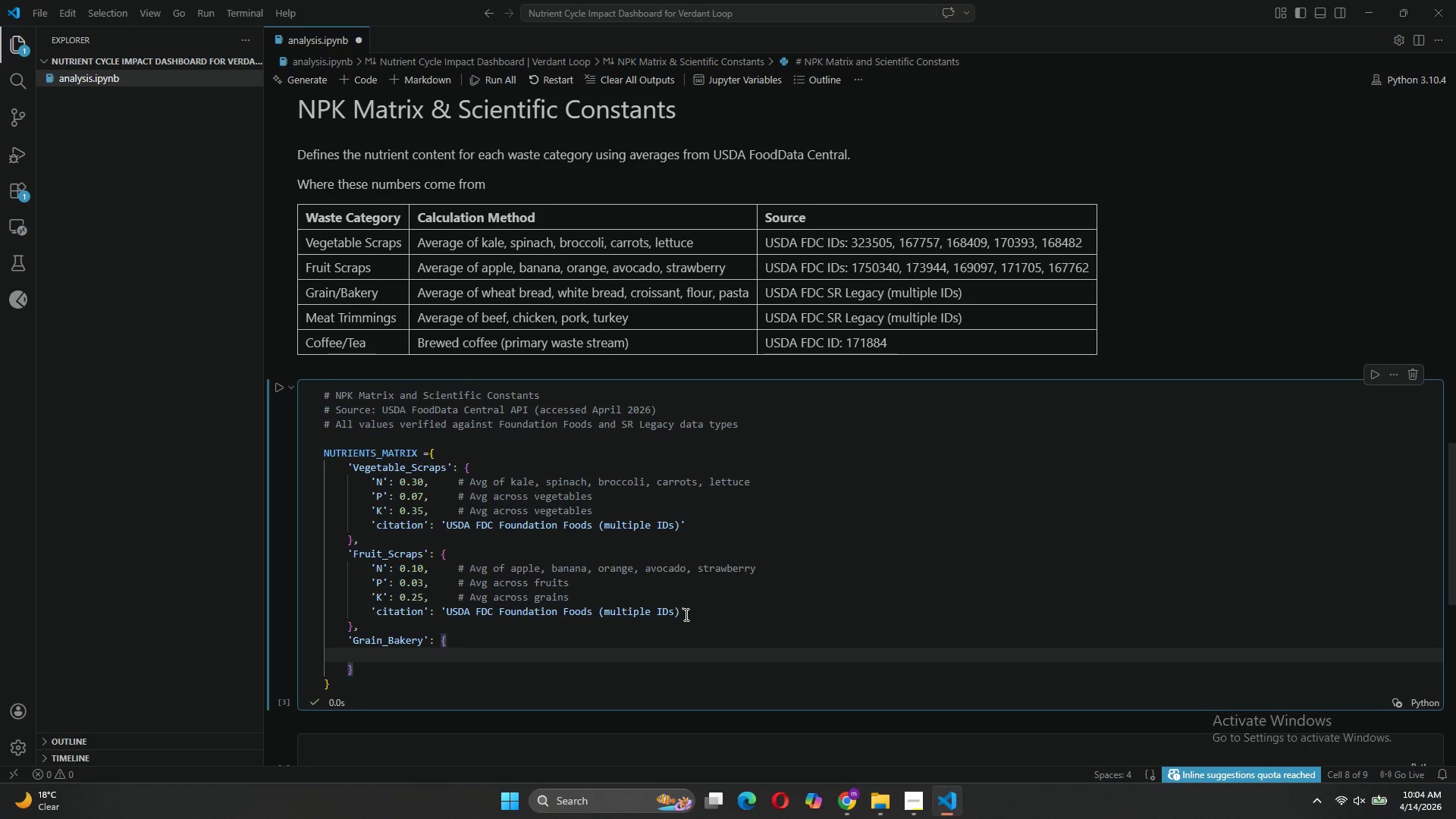 
wait(8.73)
 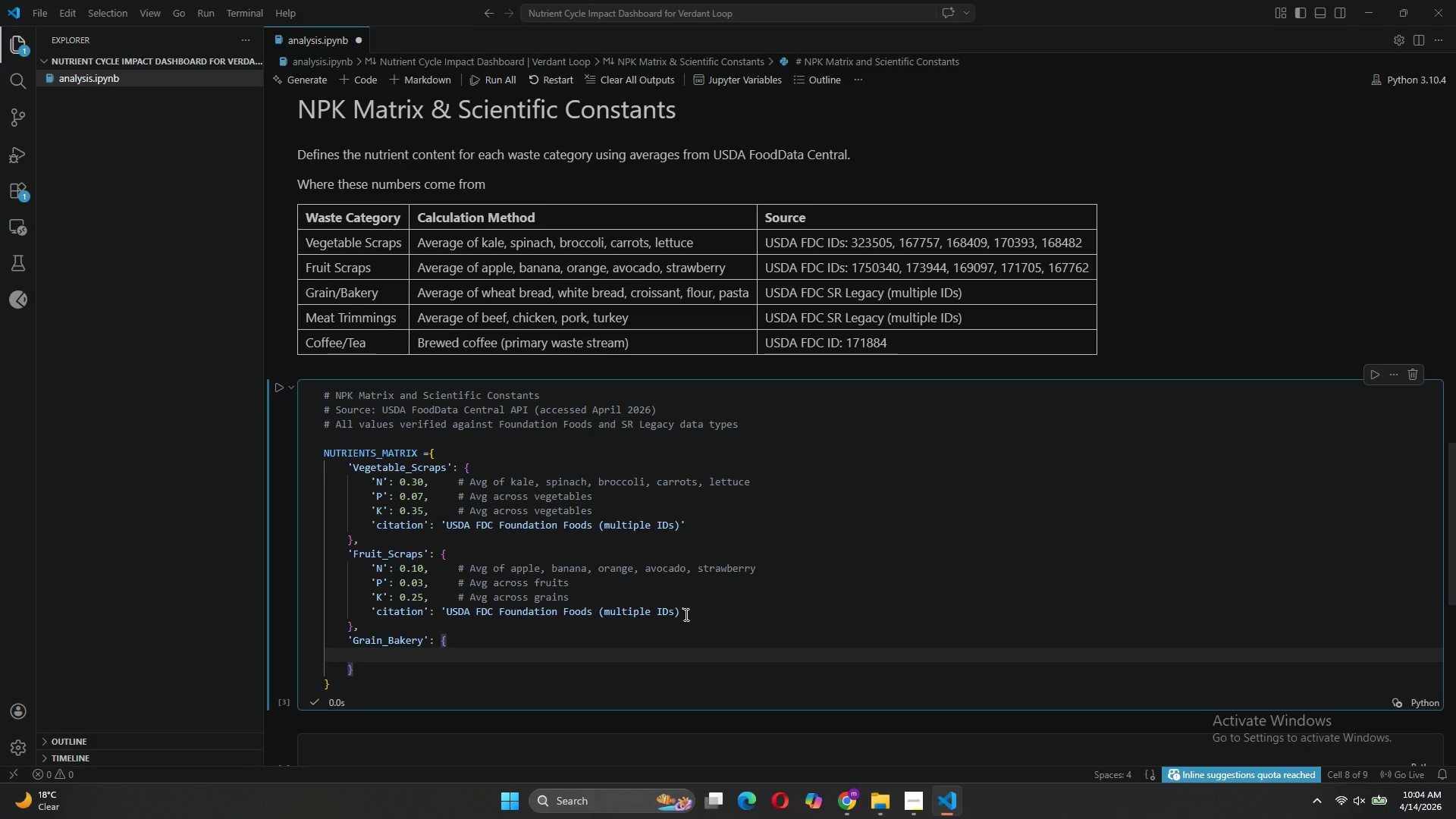 
left_click_drag(start_coordinate=[687, 616], to_coordinate=[372, 567])
 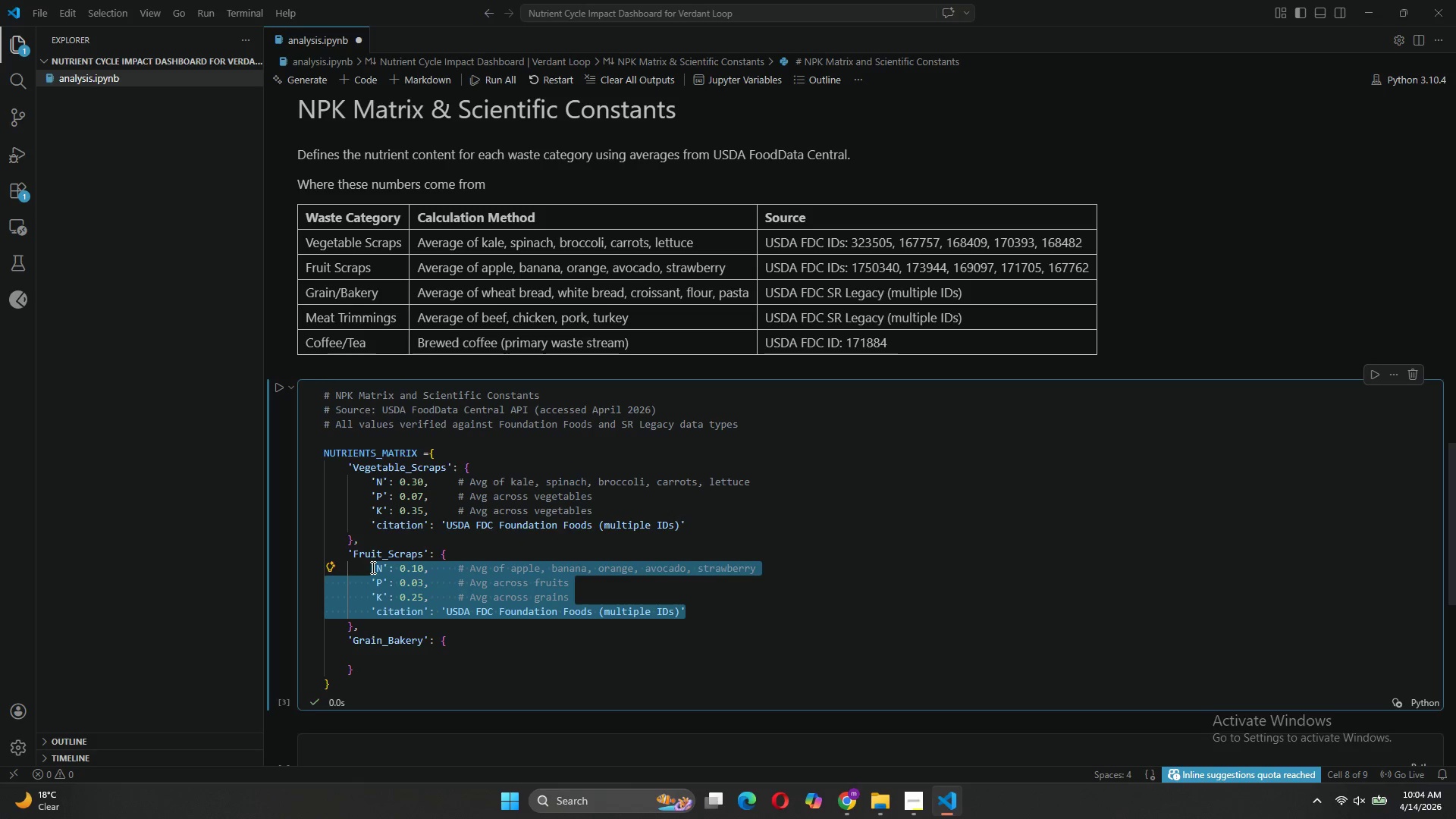 
key(Control+ControlLeft)
 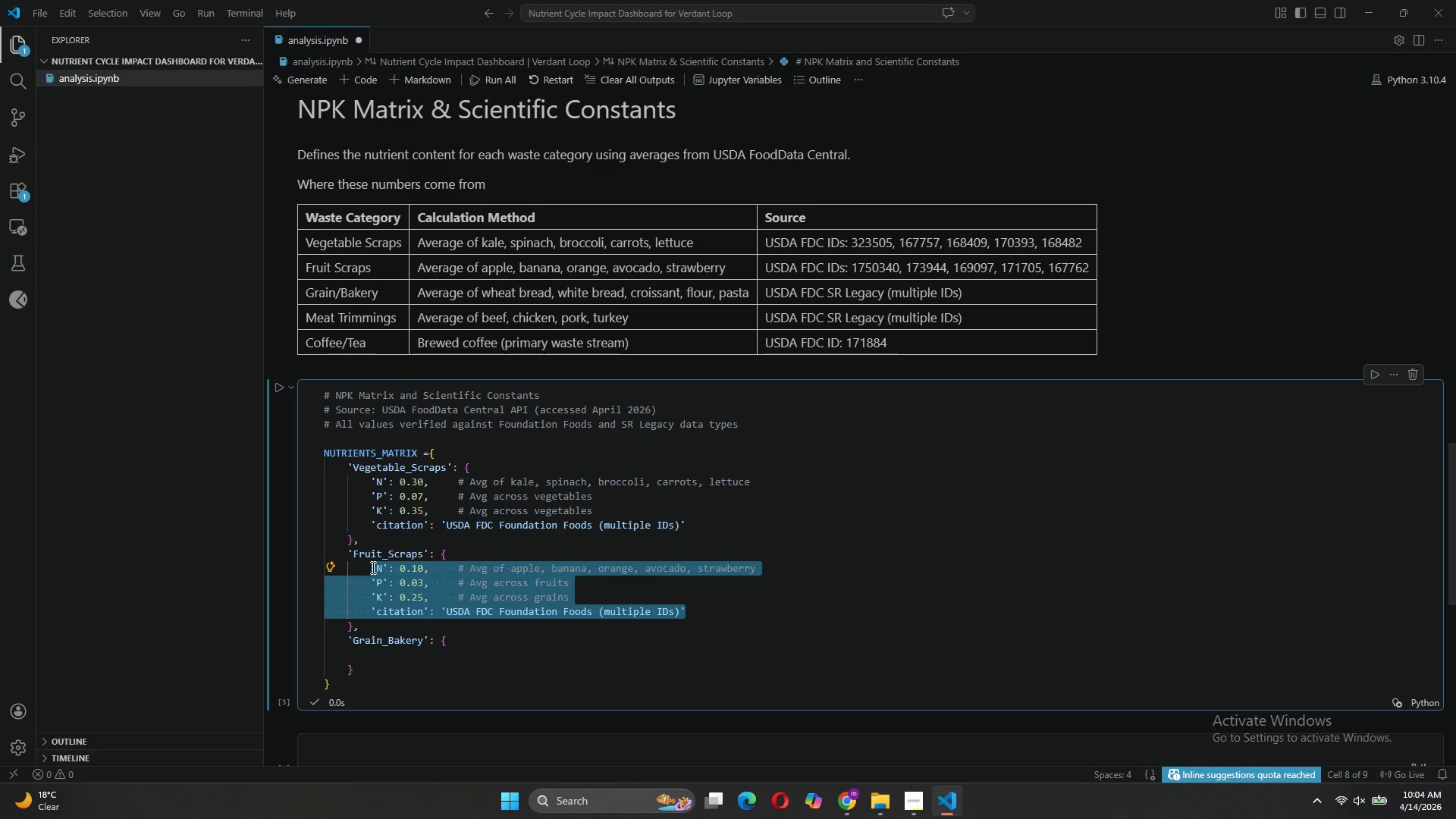 
key(Control+C)
 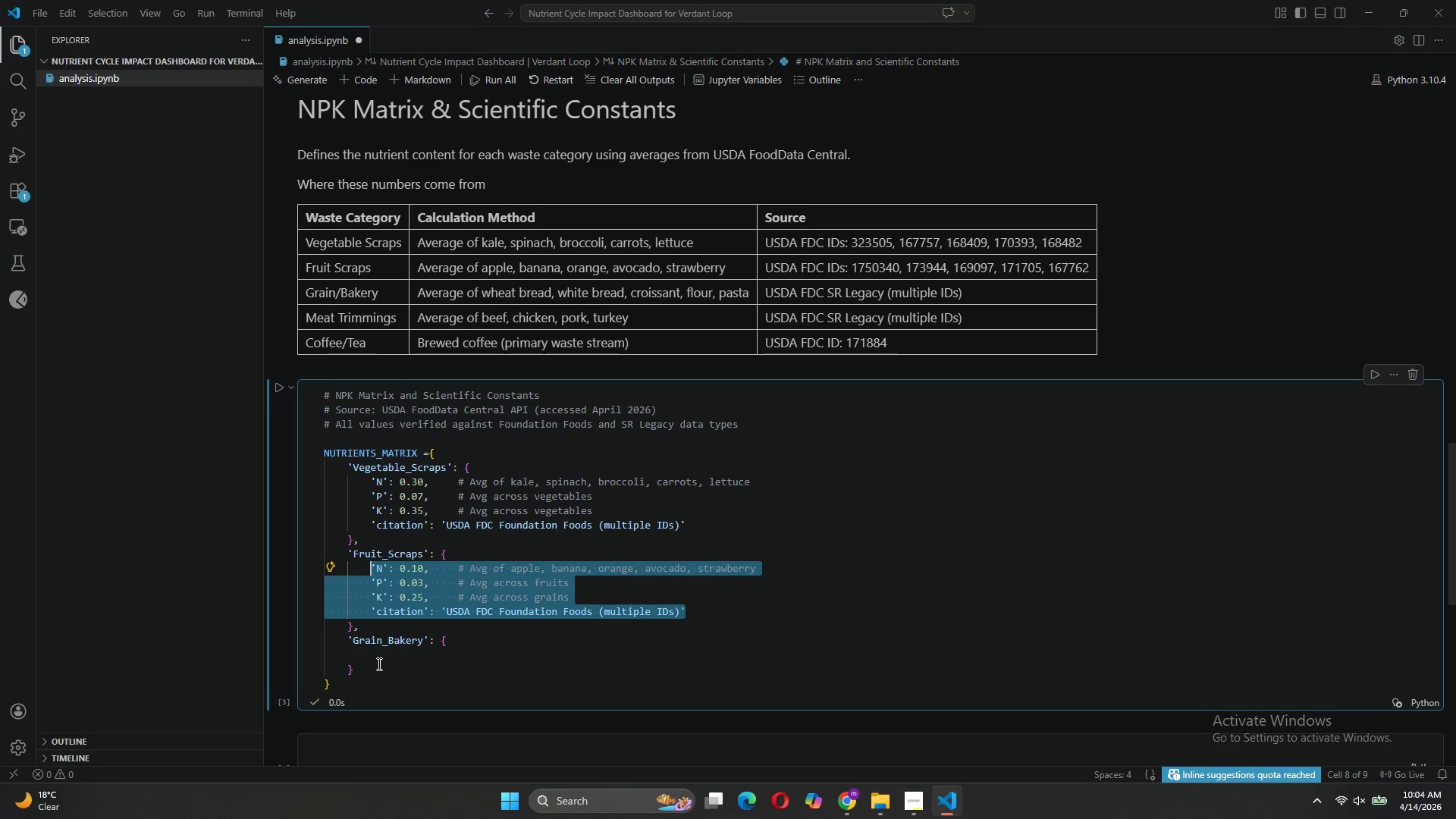 
left_click([371, 656])
 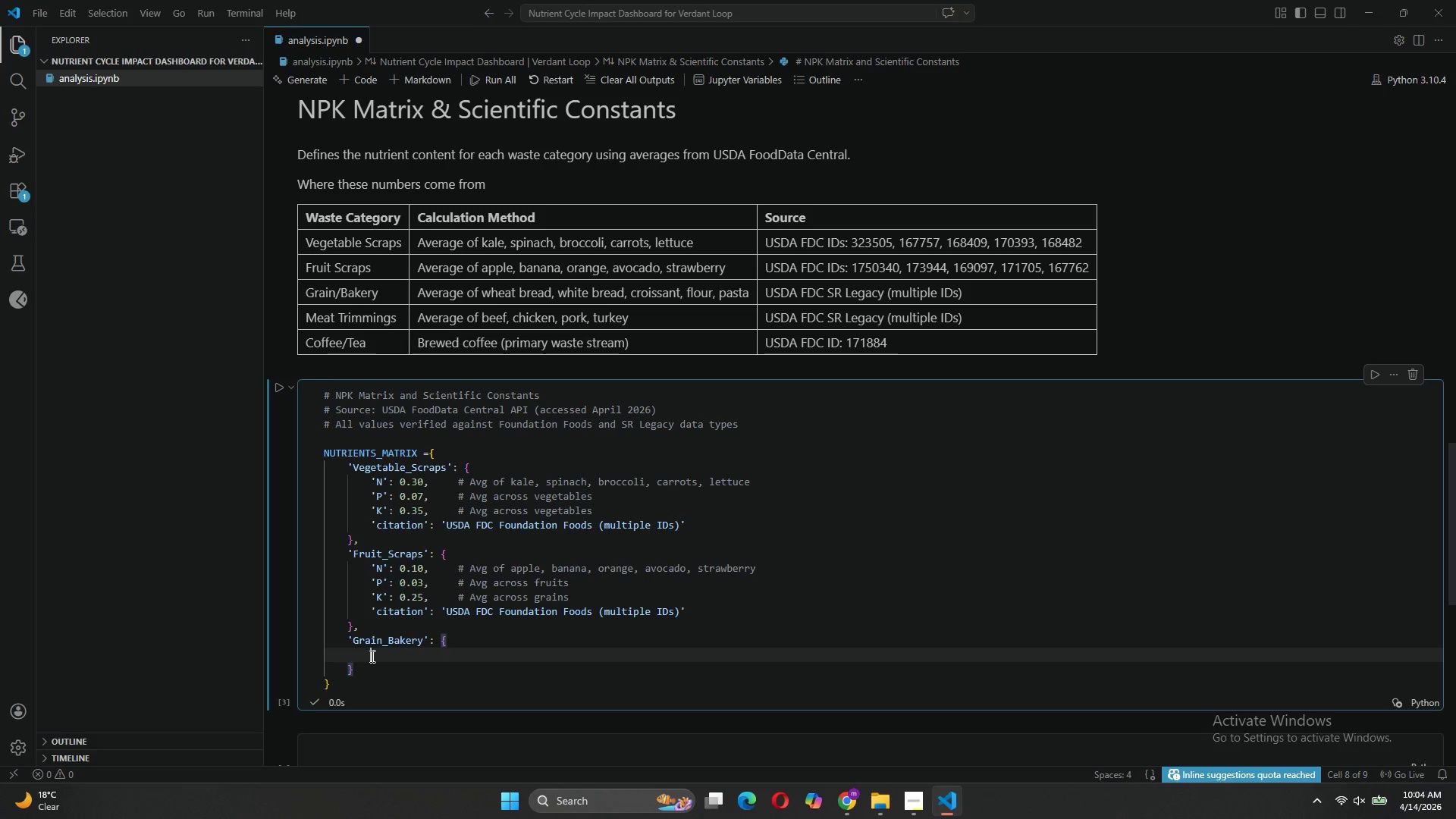 
key(Control+V)
 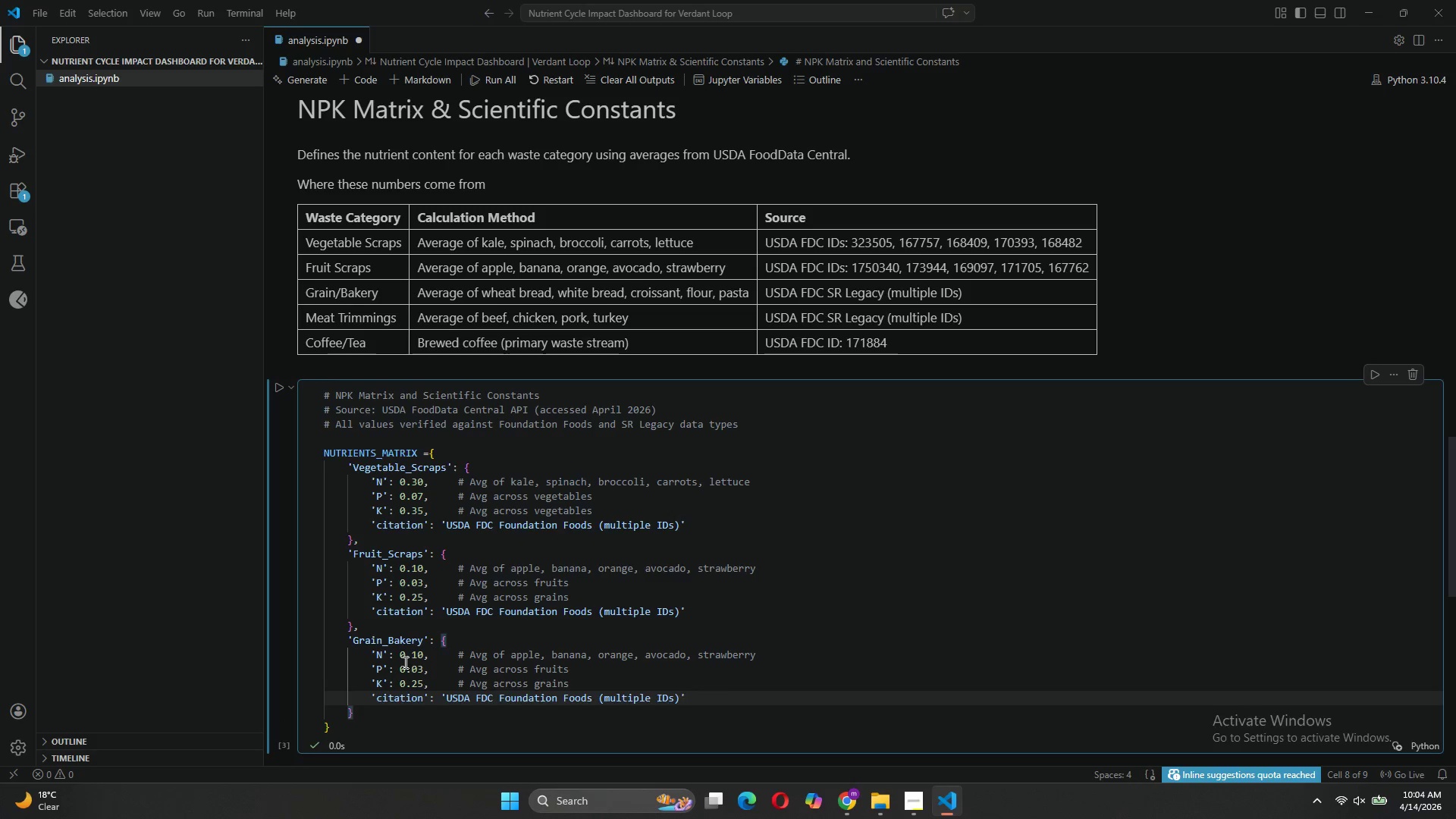 
left_click([420, 654])
 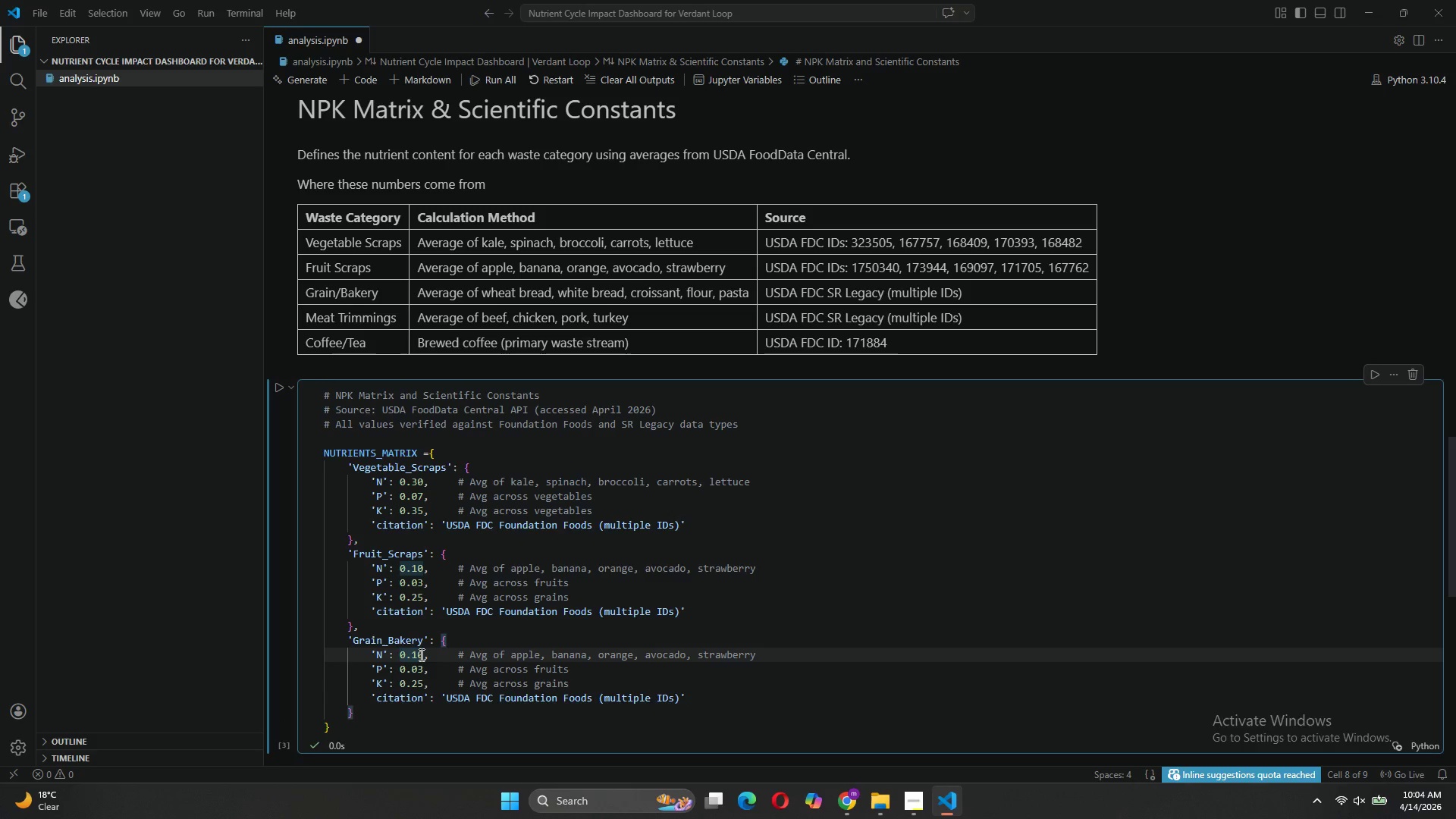 
key(Backspace)
key(Backspace)
type(37)
 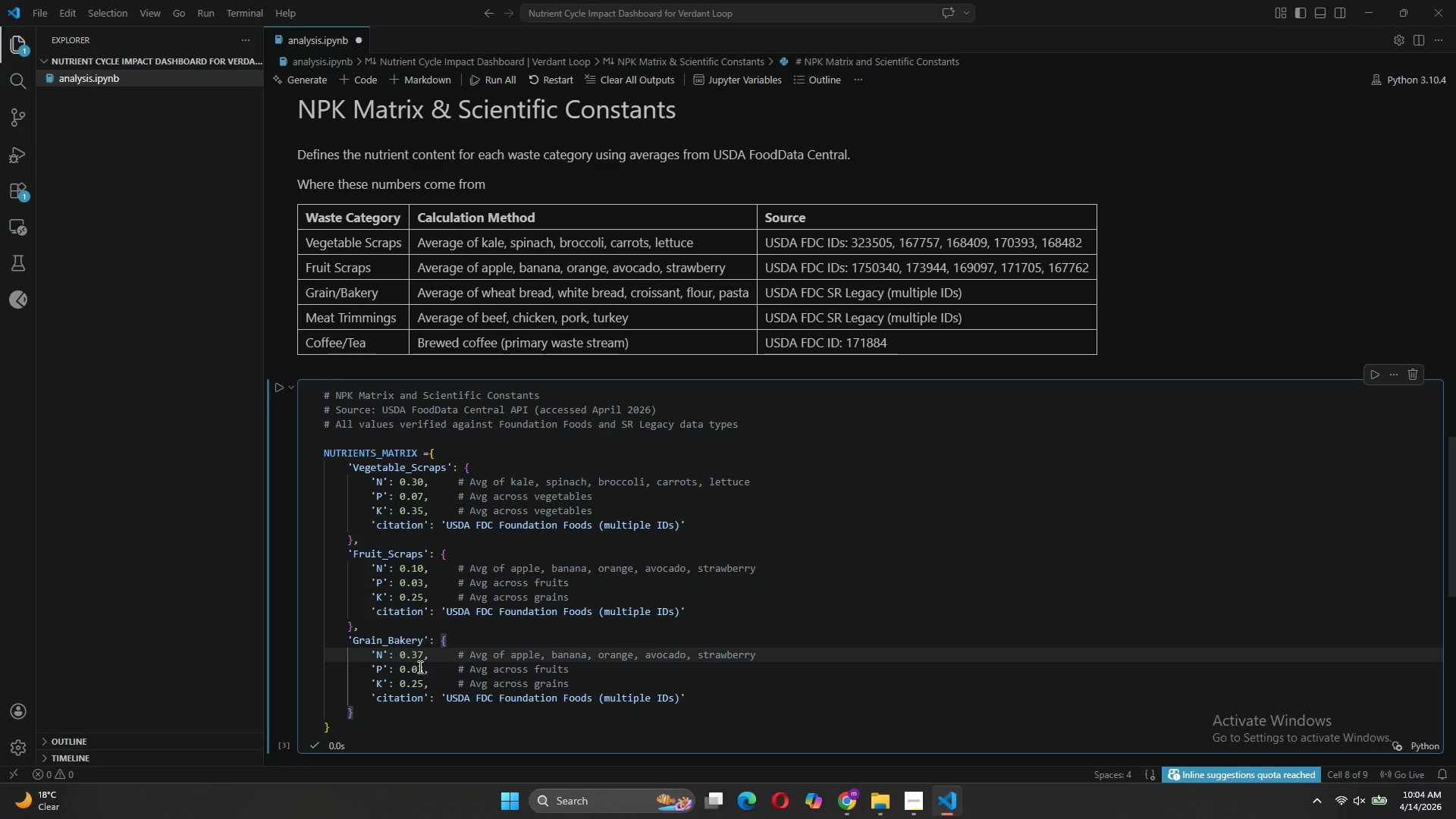 
left_click([422, 665])
 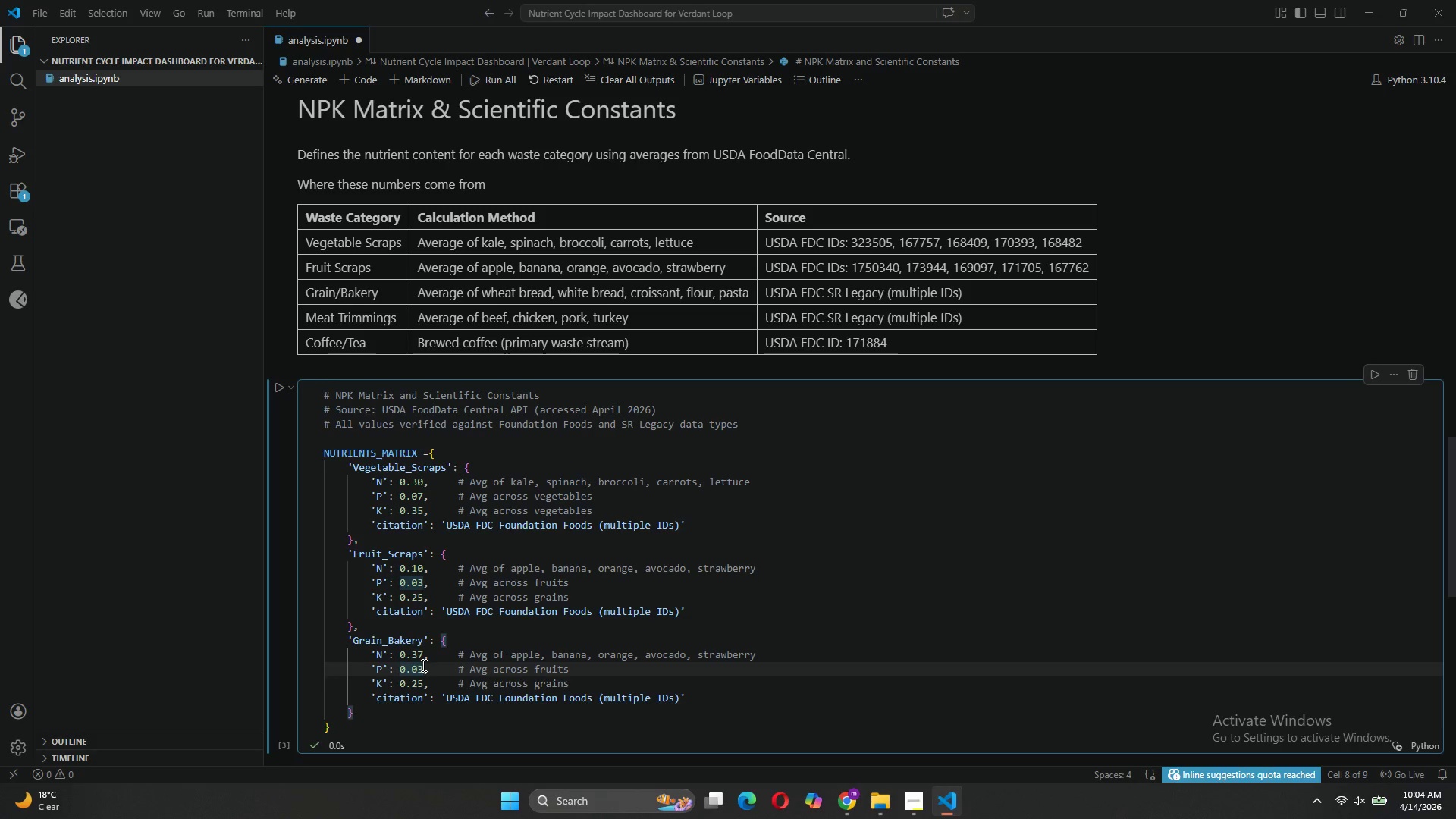 
key(Backspace)
key(Backspace)
type(10)
 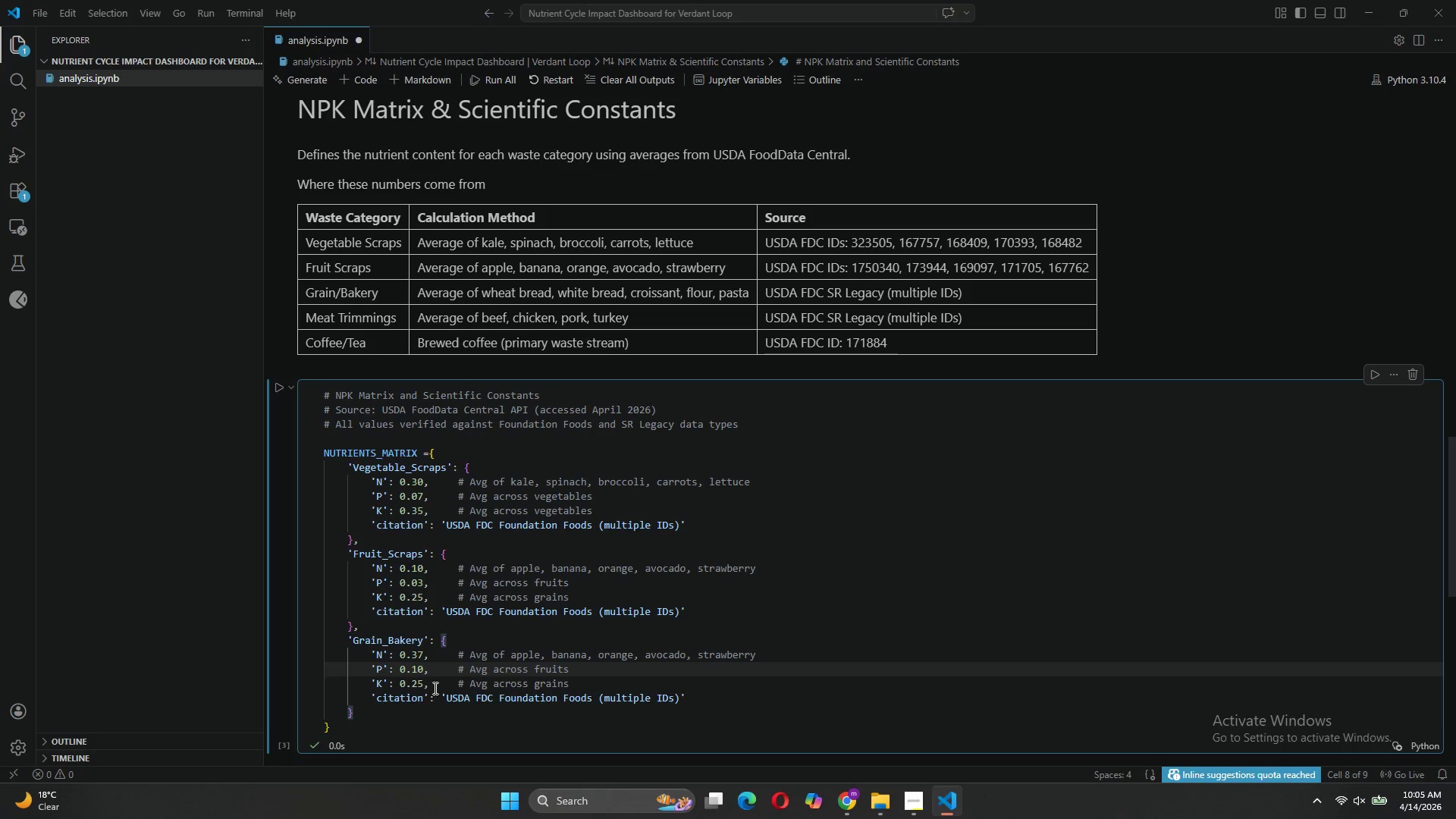 
wait(6.34)
 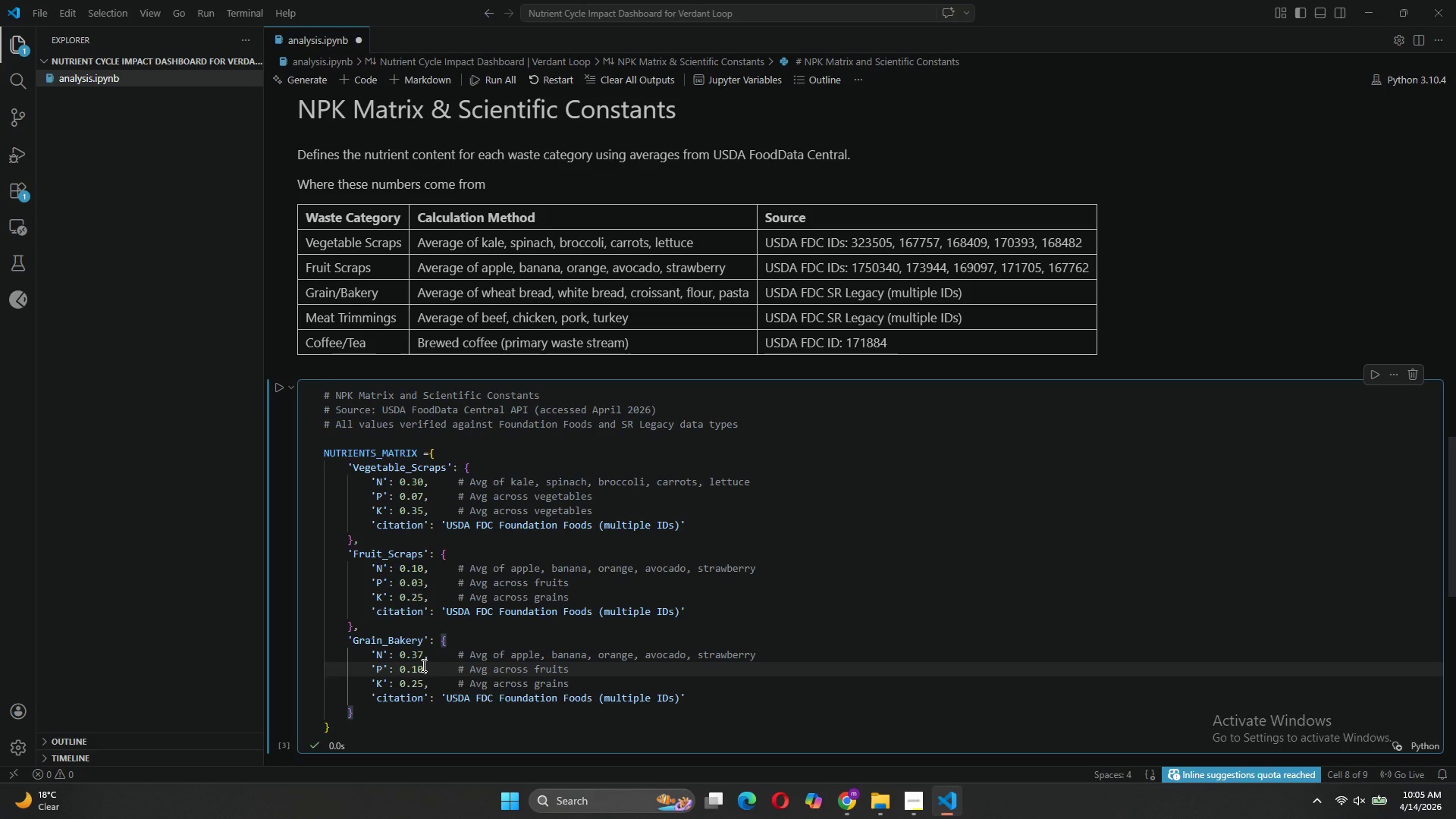 
left_click([423, 683])
 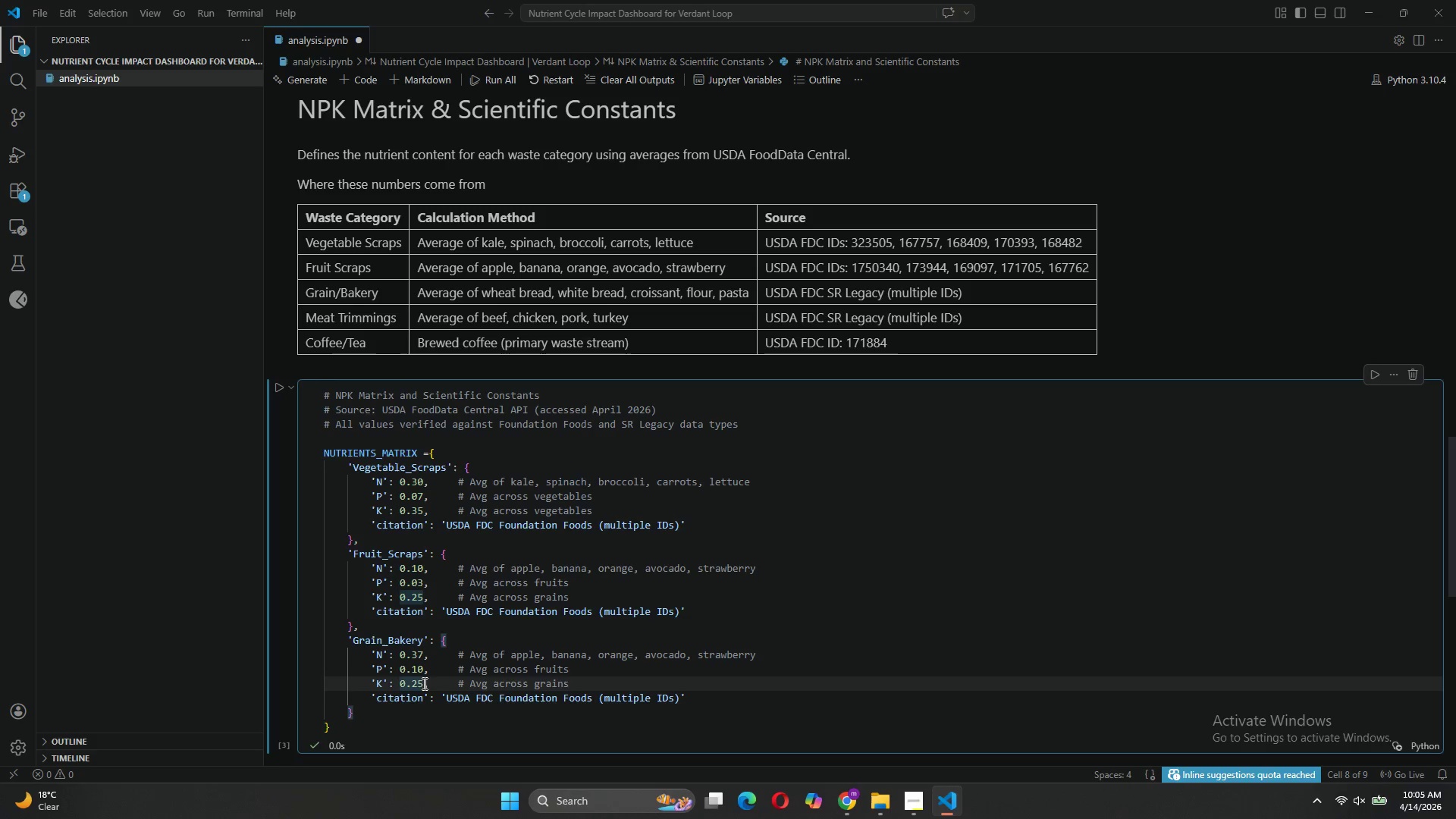 
key(Backspace)
key(Backspace)
type(12)
 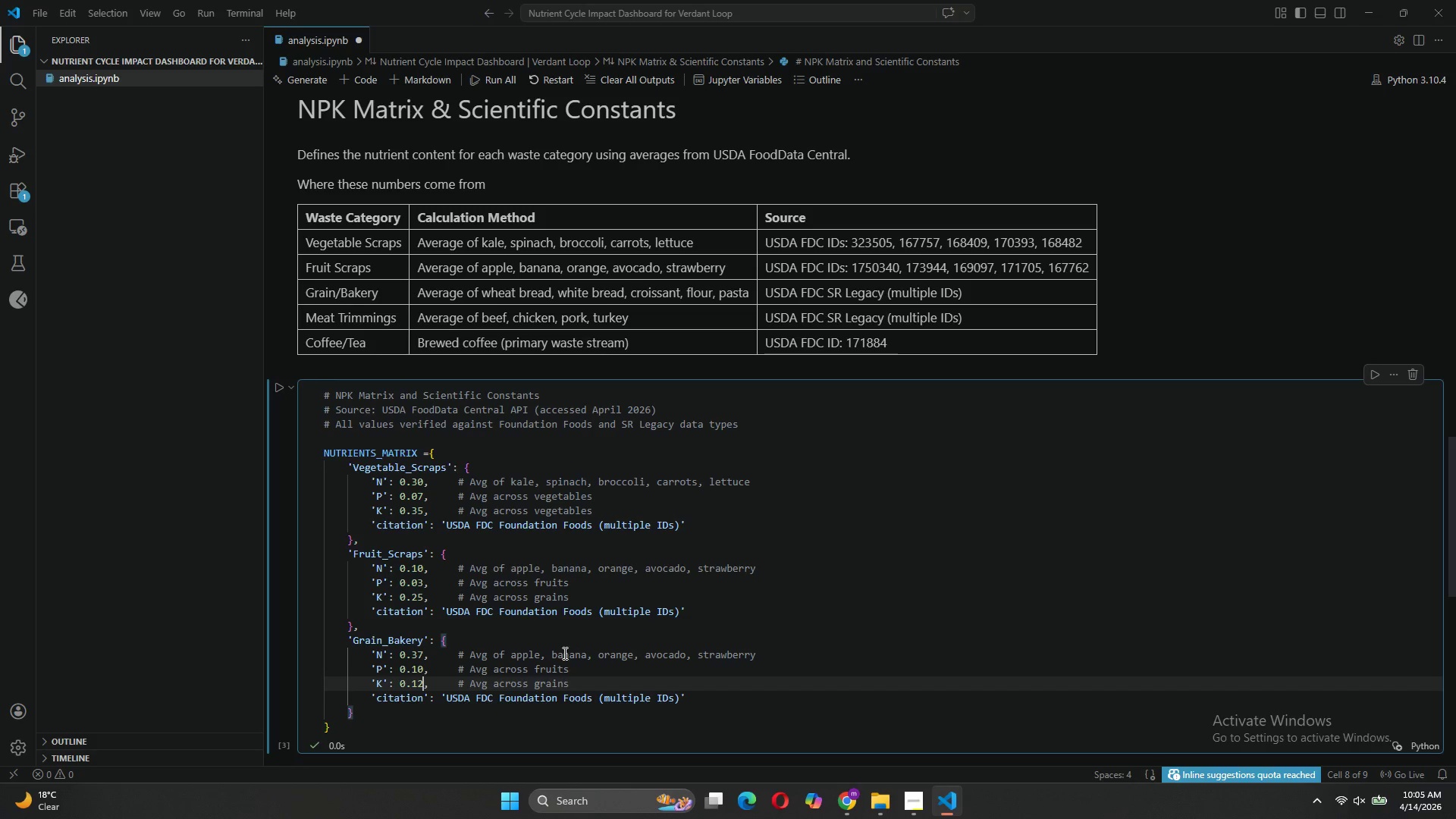 
wait(5.16)
 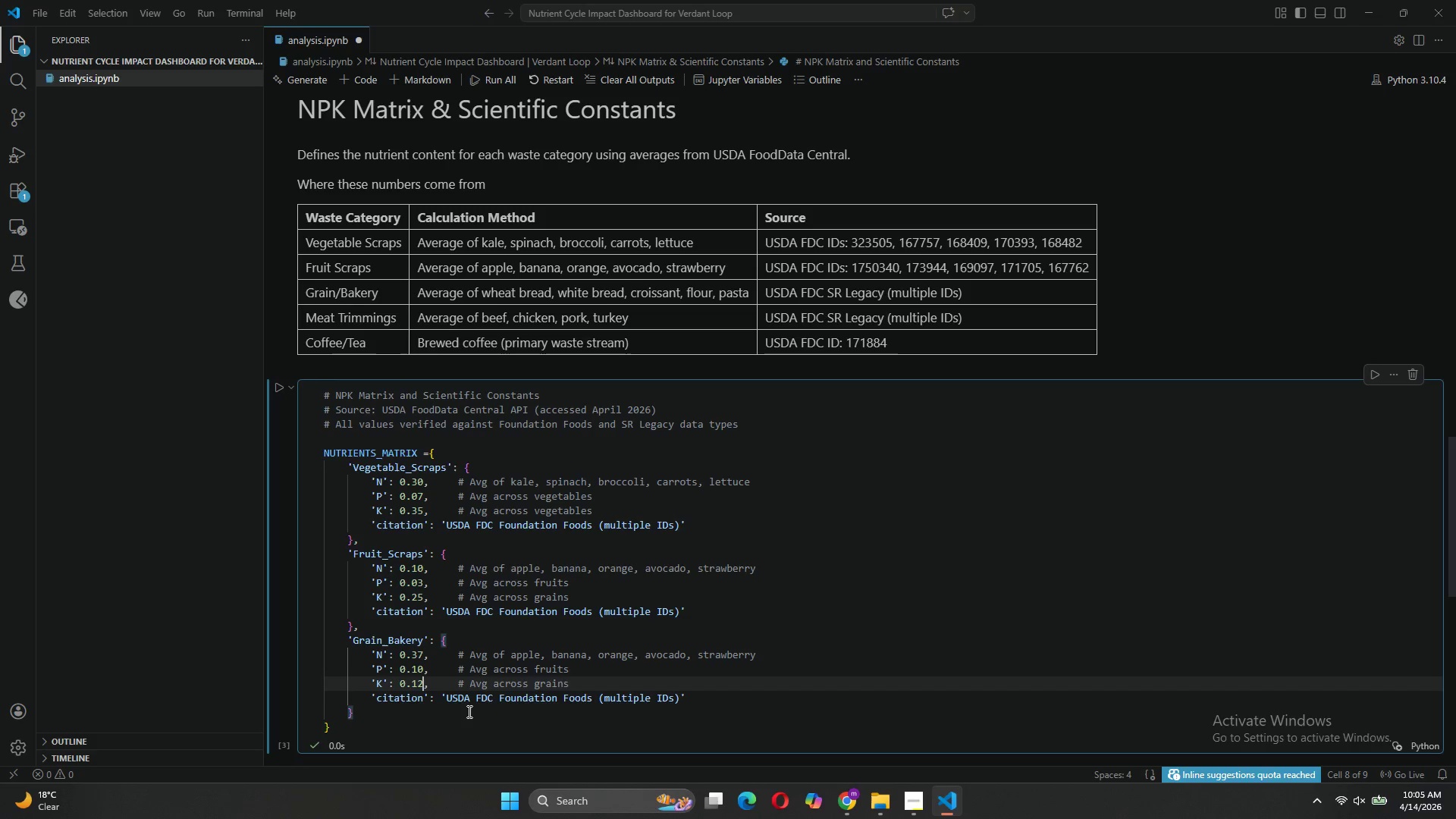 
left_click([540, 649])
 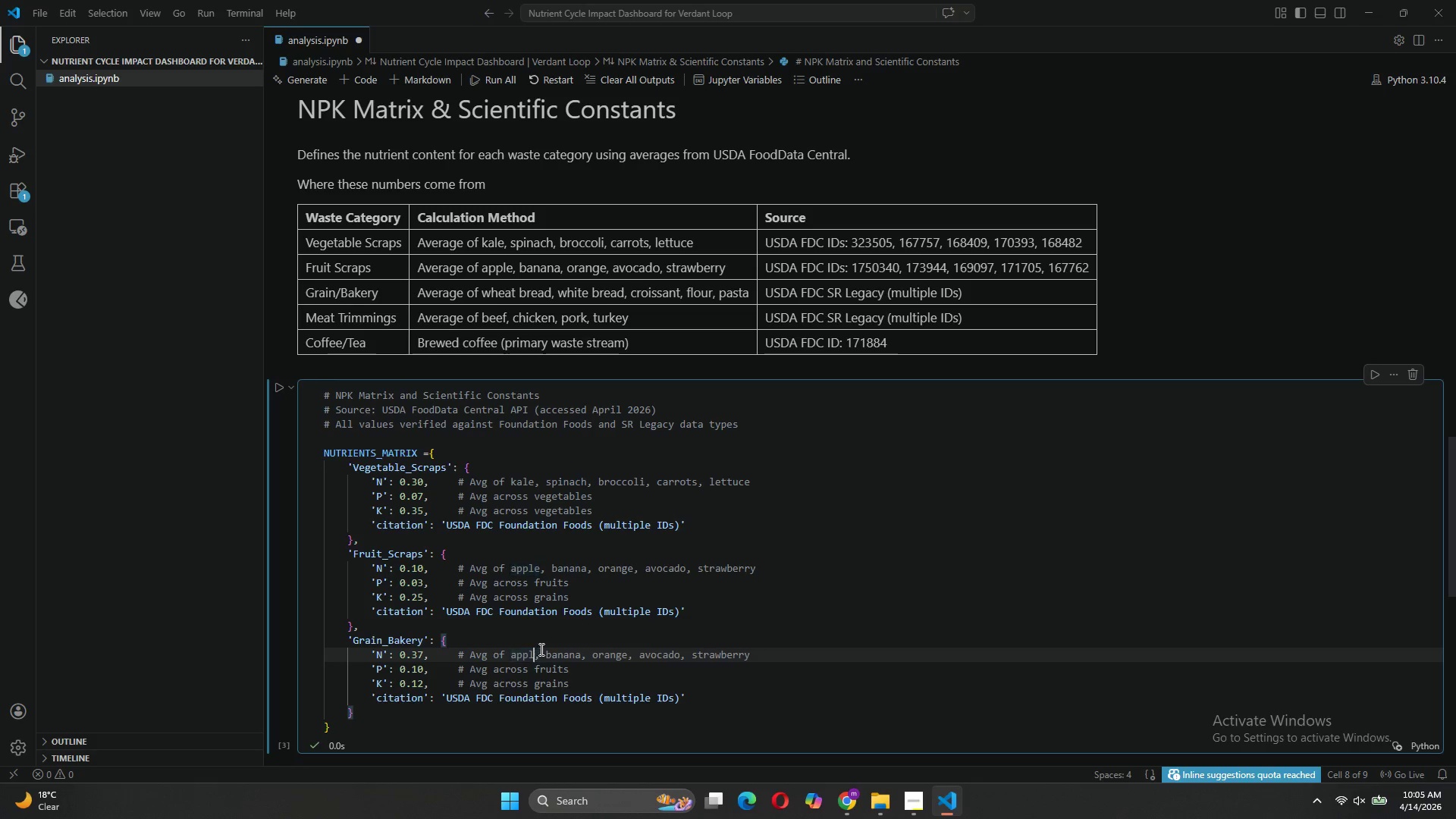 
key(Backspace)
key(Backspace)
key(Backspace)
key(Backspace)
key(Backspace)
type(brade)
key(Backspace)
key(Backspace)
key(Backspace)
type(ead)
 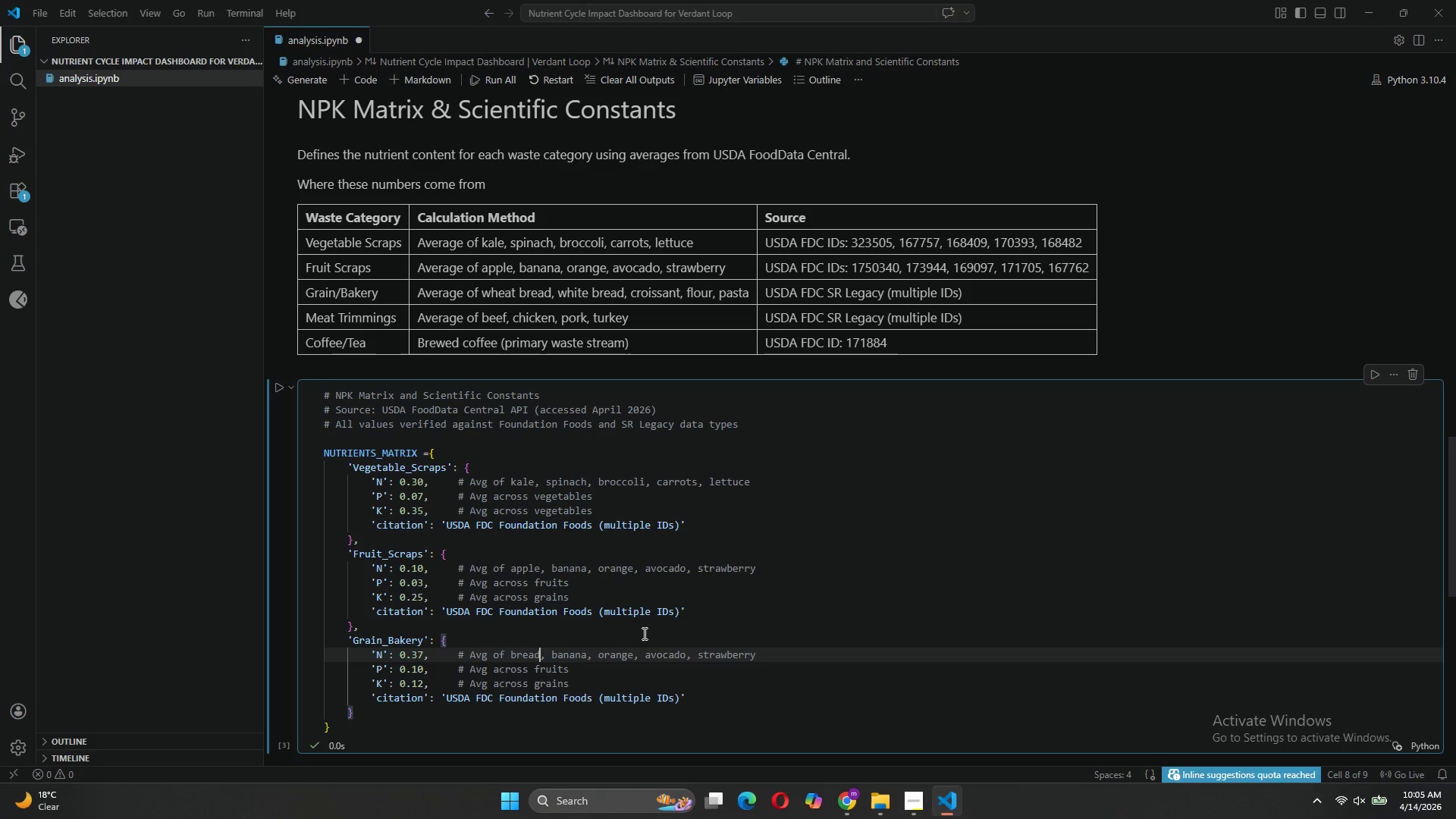 
left_click_drag(start_coordinate=[759, 662], to_coordinate=[554, 659])
 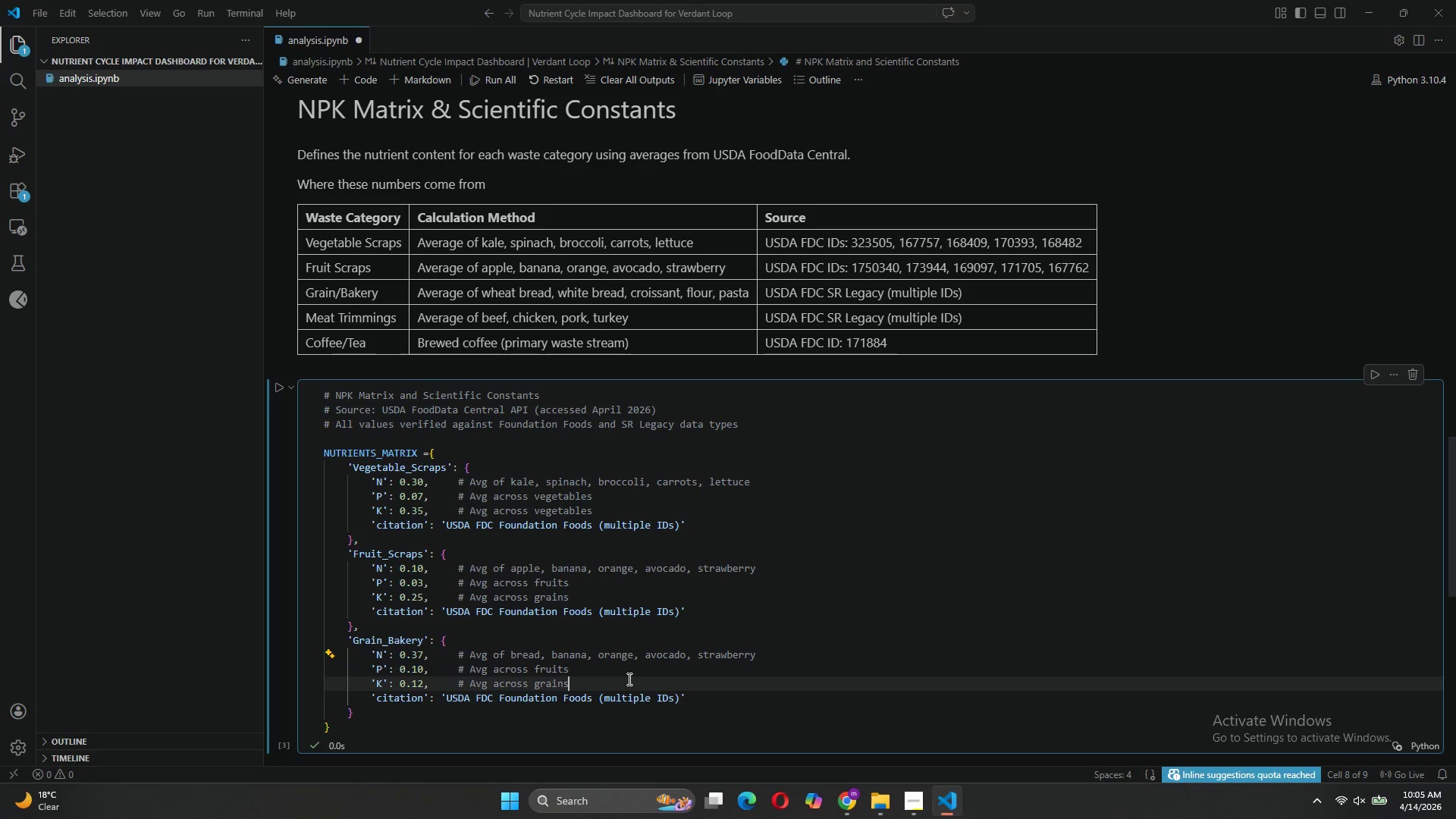 
left_click([628, 679])
 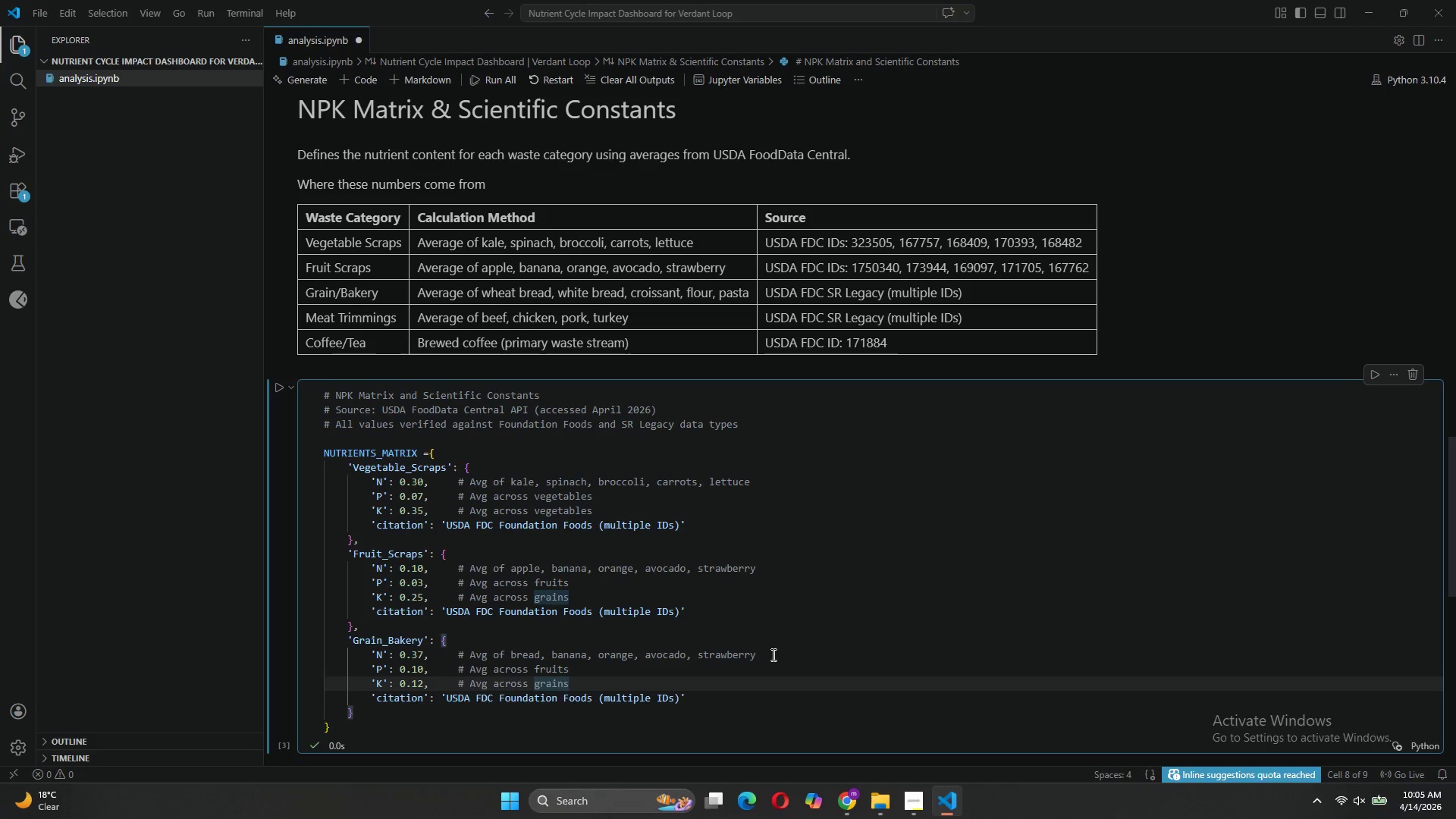 
left_click_drag(start_coordinate=[766, 656], to_coordinate=[549, 658])
 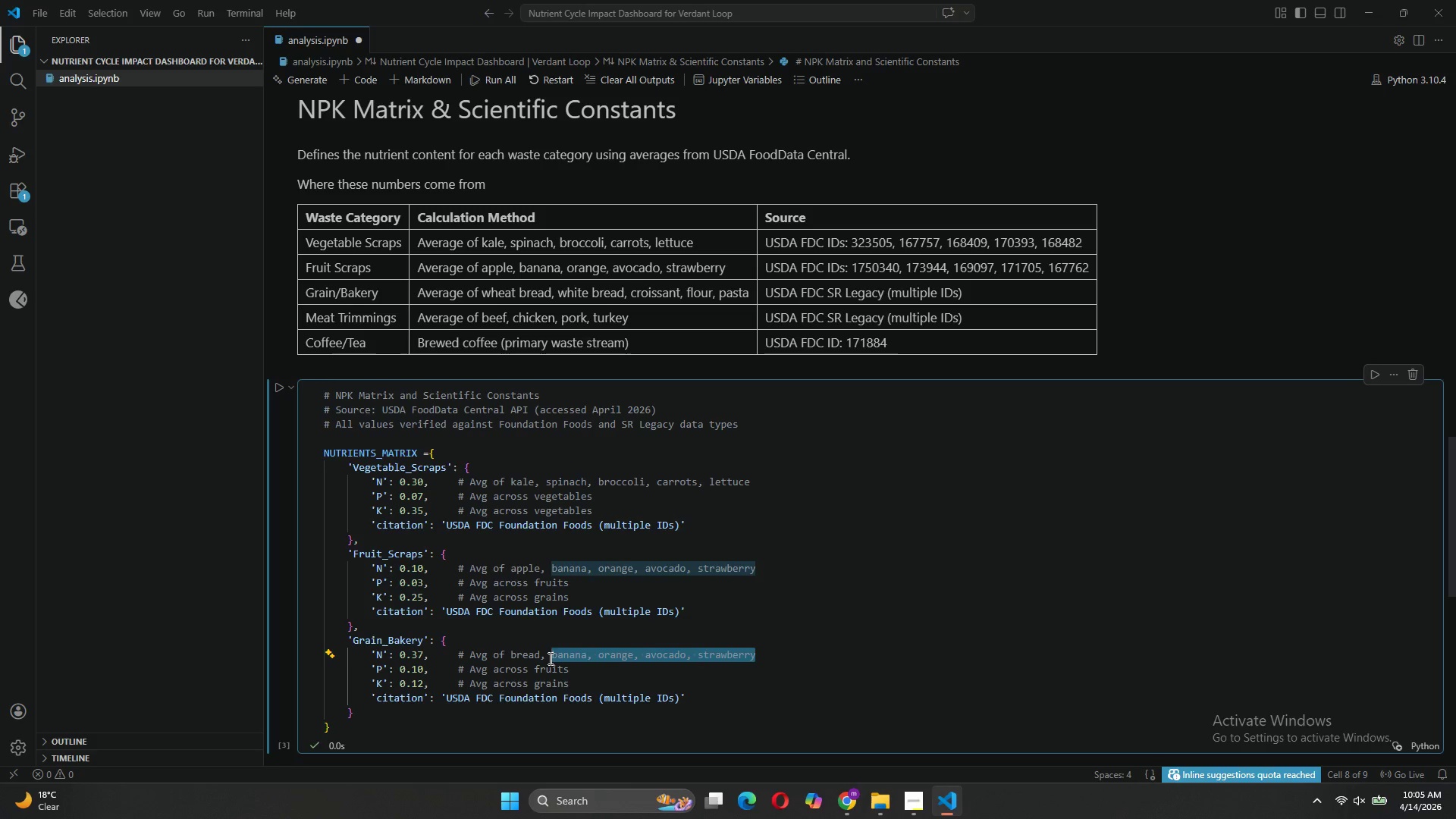 
type(croissant, flour, paste)
key(Backspace)
type(a)
 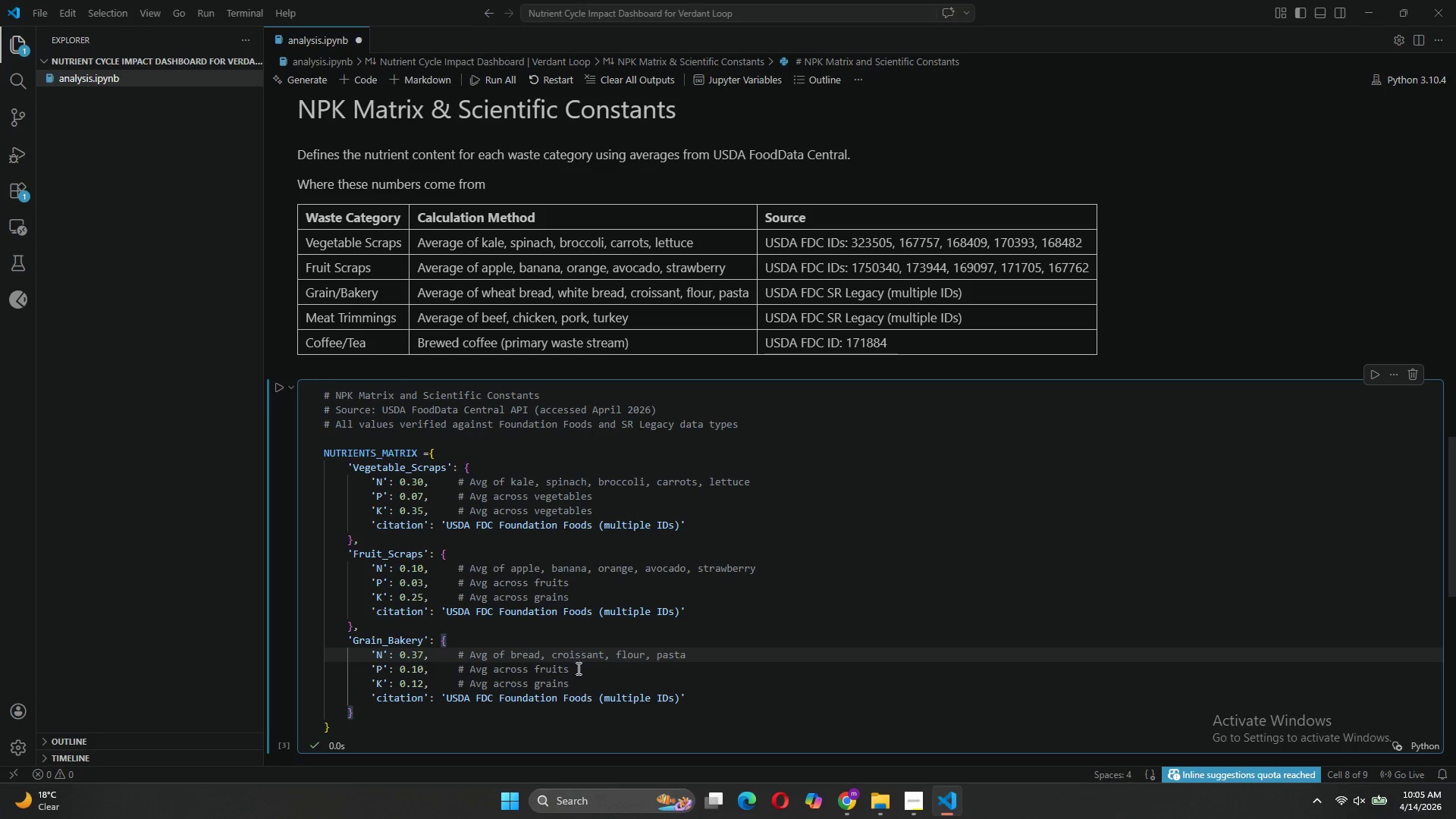 
left_click([575, 669])
 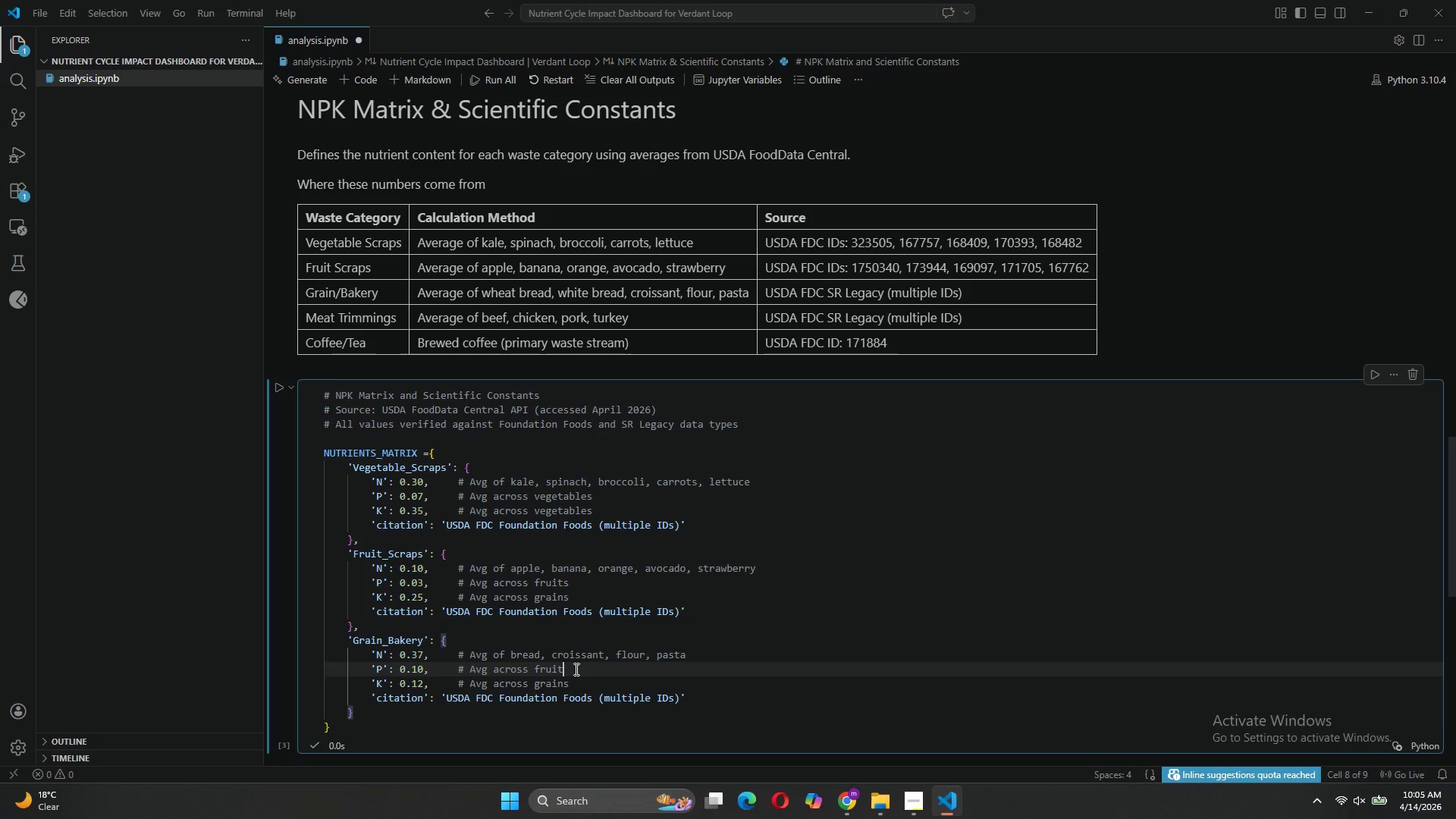 
key(Backspace)
key(Backspace)
key(Backspace)
key(Backspace)
key(Backspace)
key(Backspace)
type(grains)
 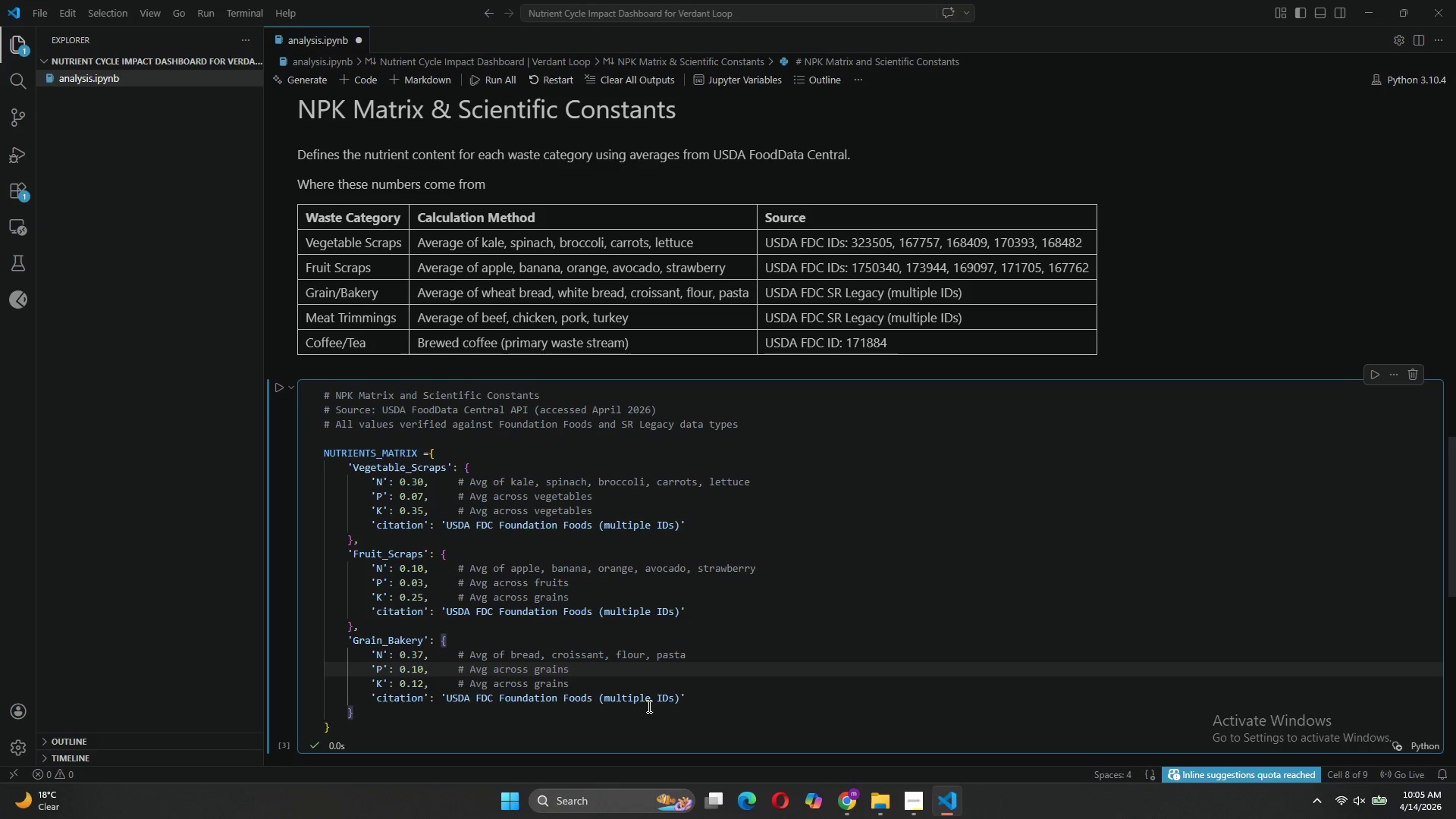 
wait(13.83)
 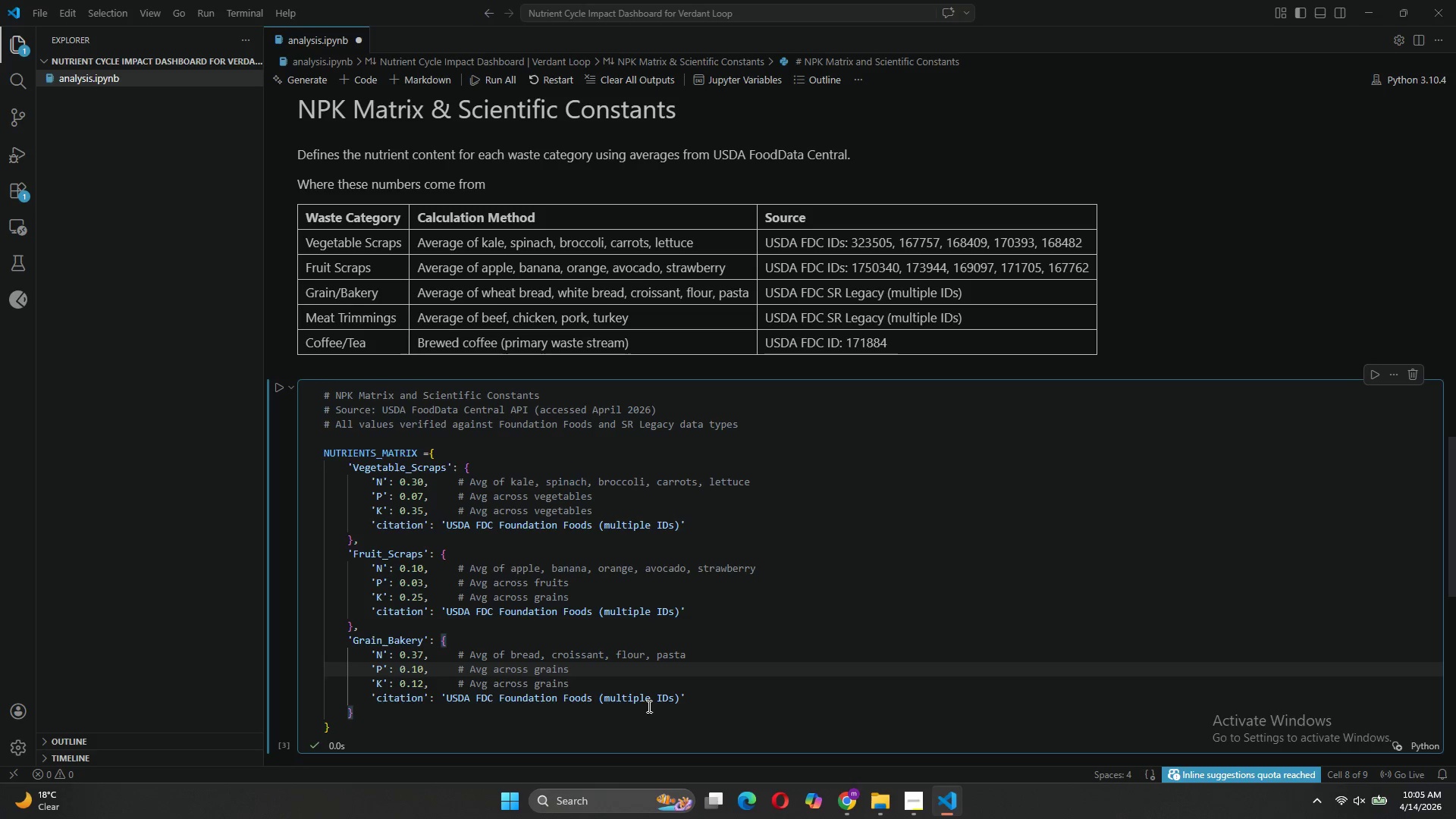 
left_click_drag(start_coordinate=[593, 695], to_coordinate=[497, 691])
 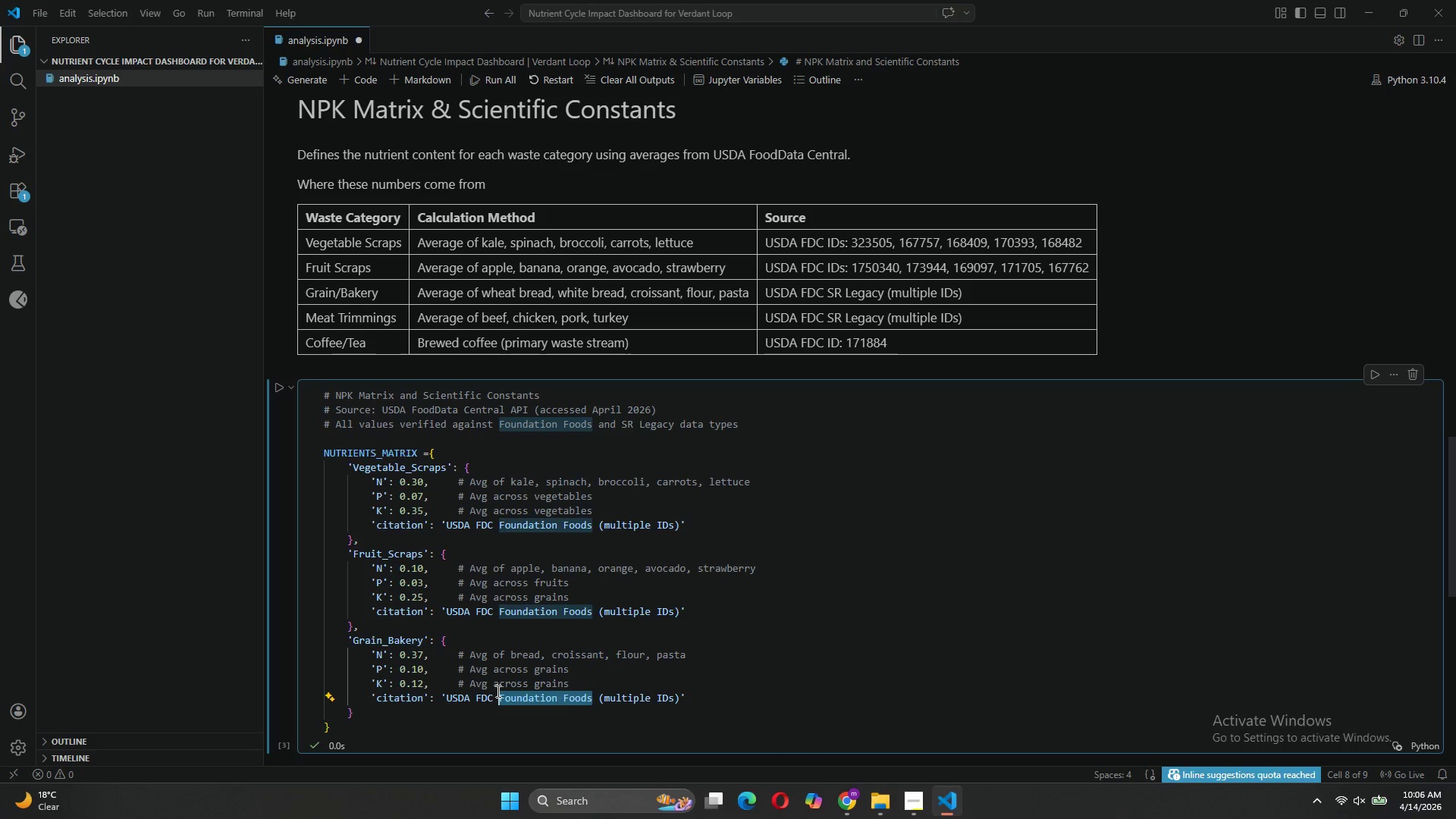 
type(SR Lr)
key(Backspace)
type(ea)
key(Backspace)
type(gacy)
 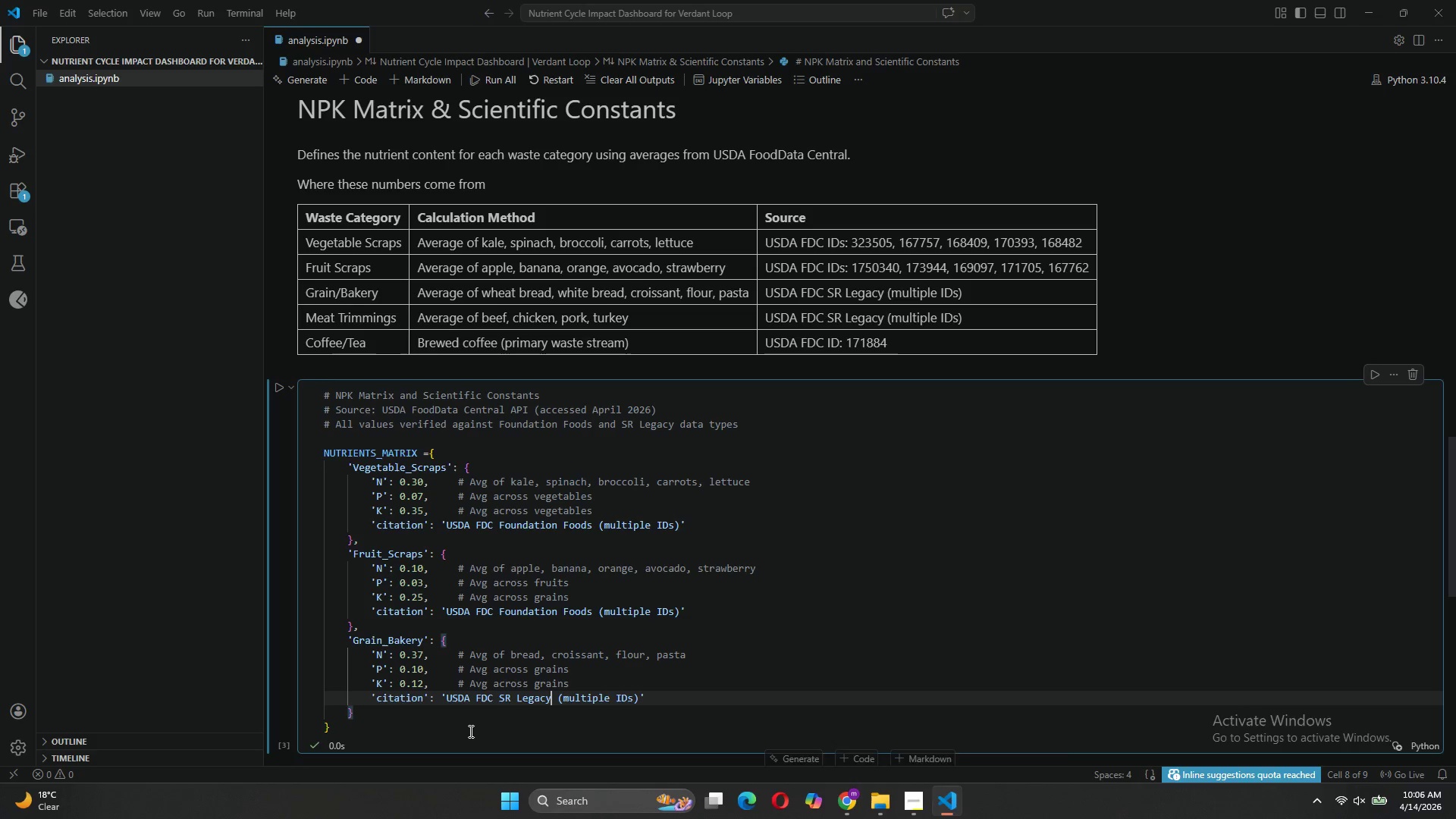 
left_click([371, 716])
 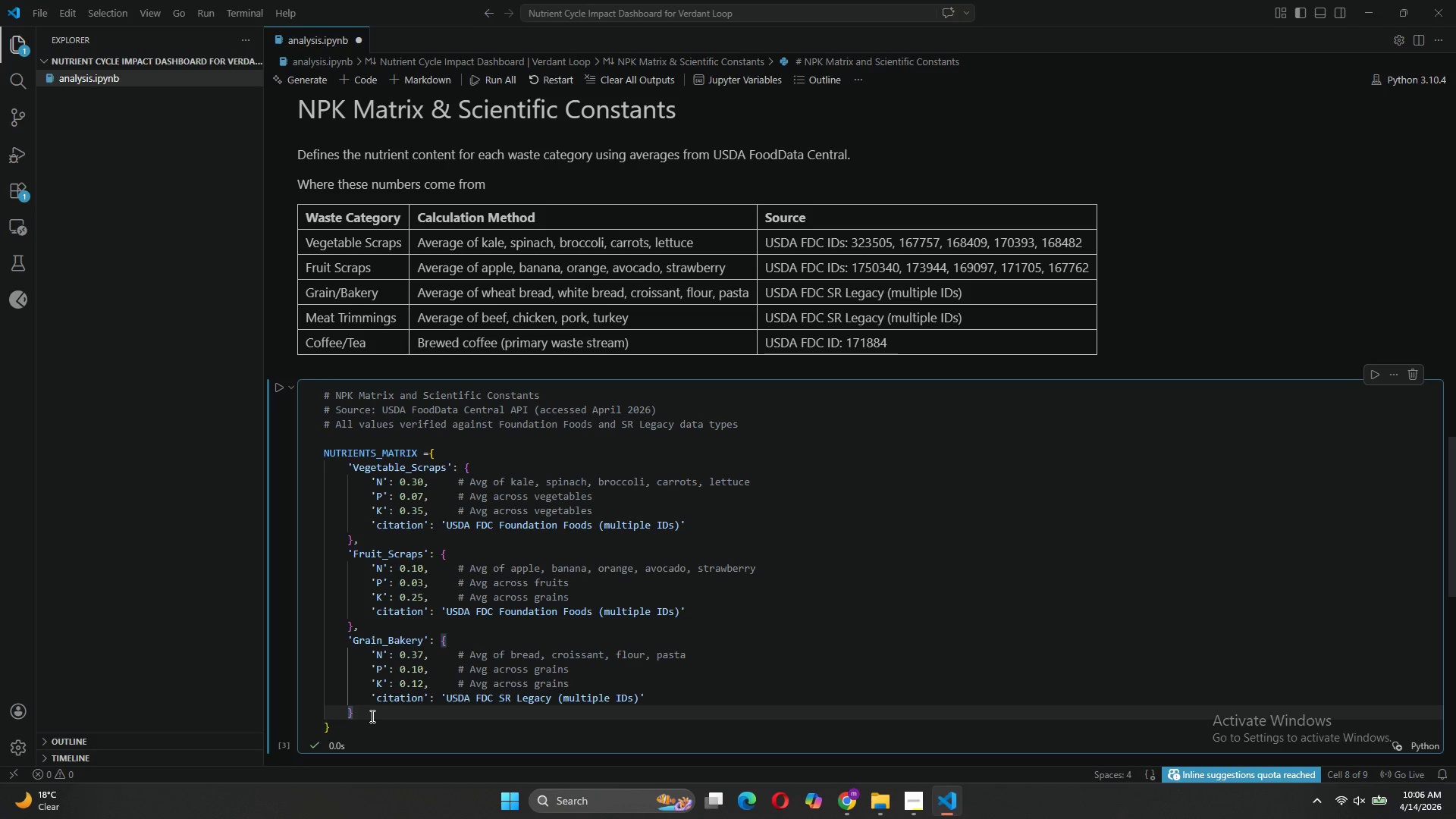 
key(Comma)
 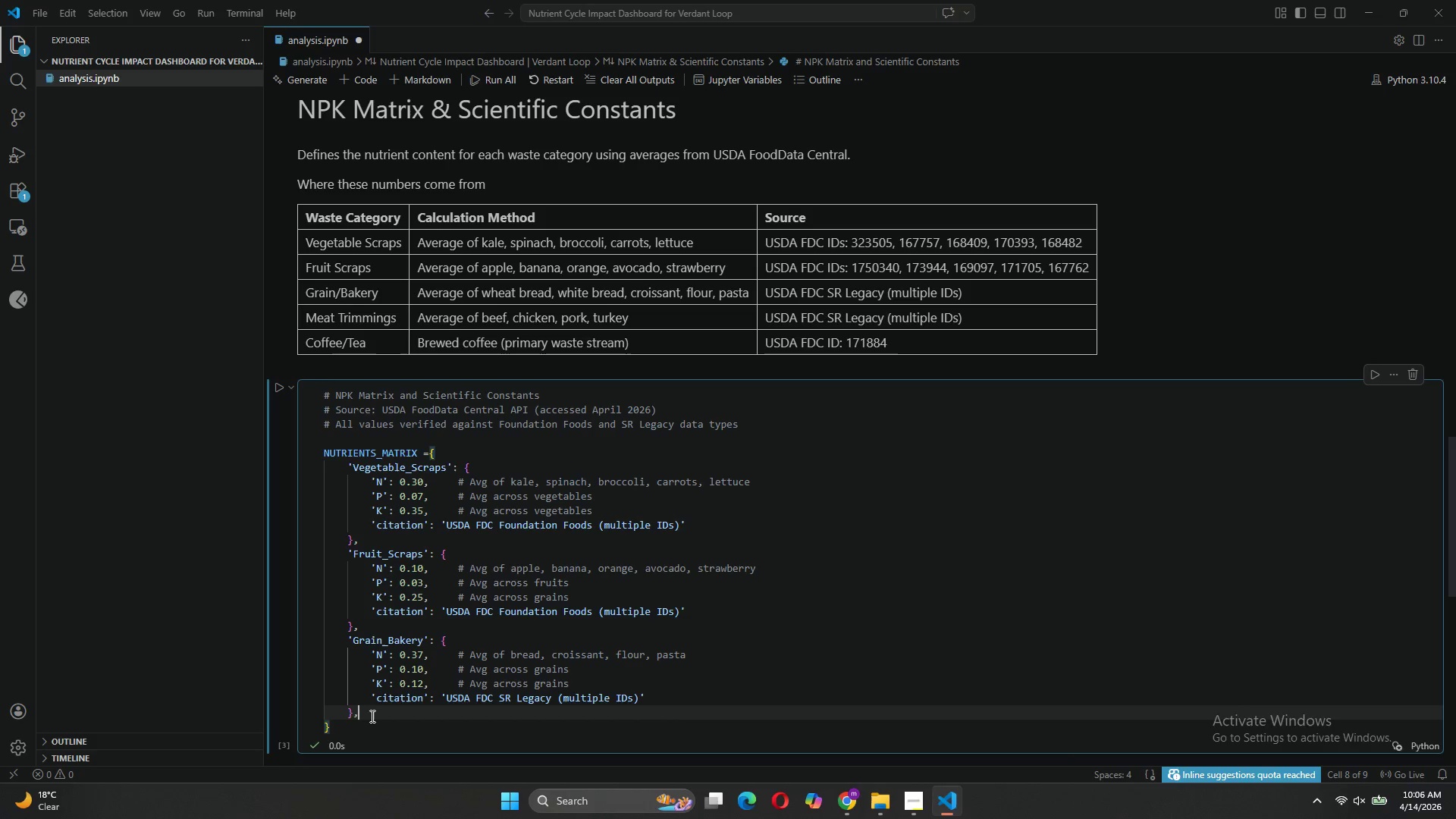 
key(Enter)
 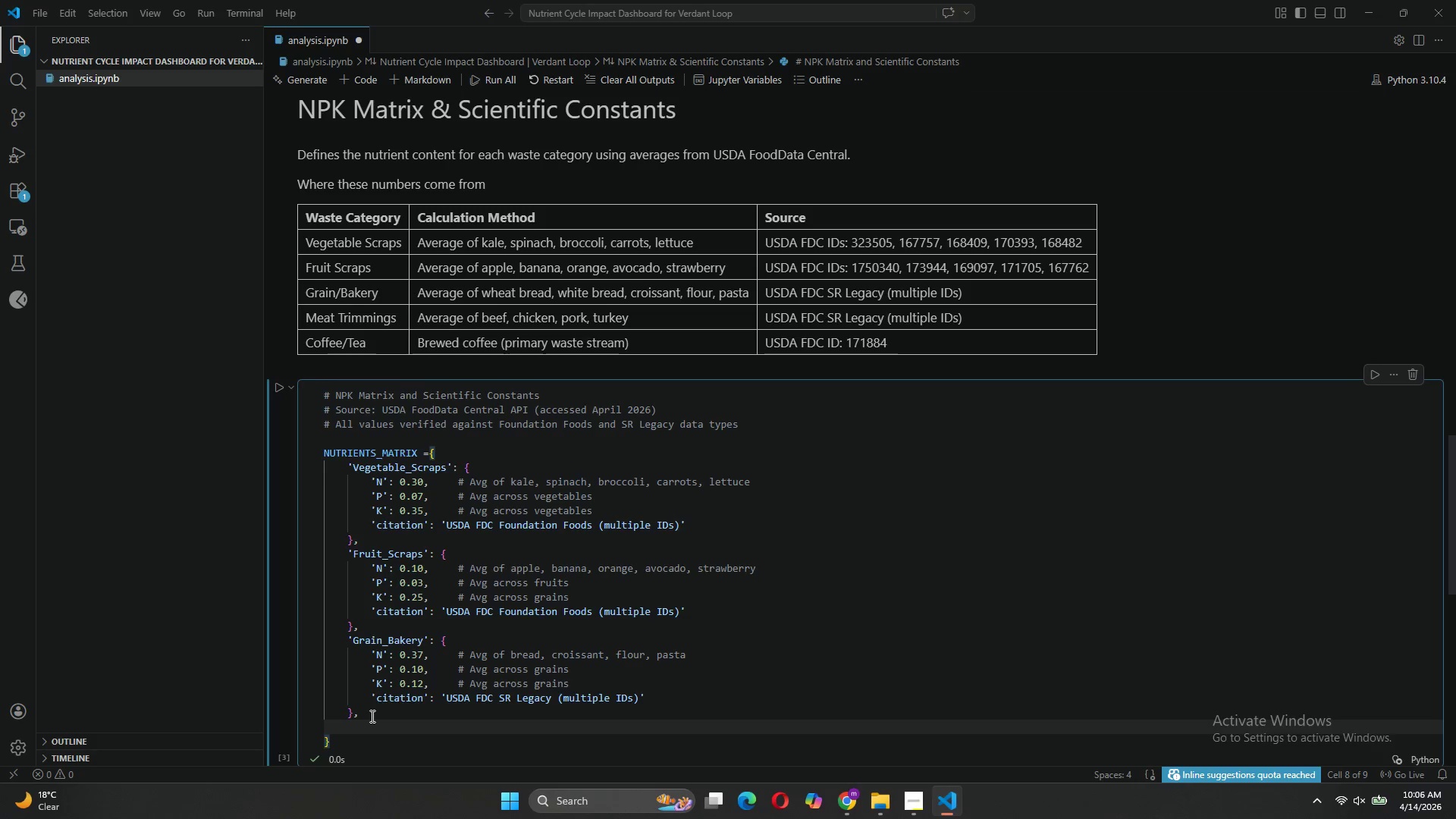 
type('Meat_Trimin)
key(Backspace)
key(Backspace)
type(mings)
 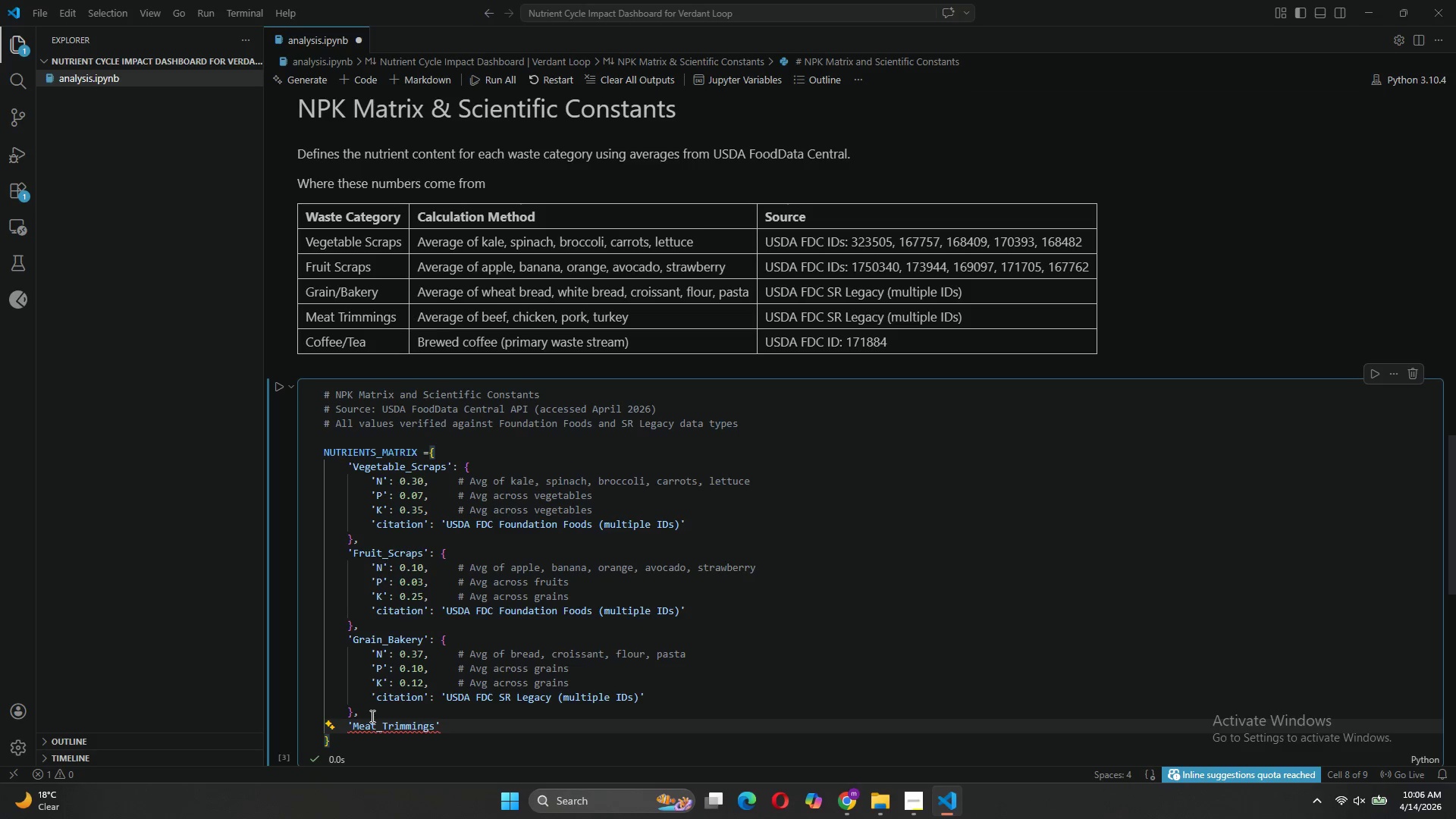 
key(ArrowRight)
 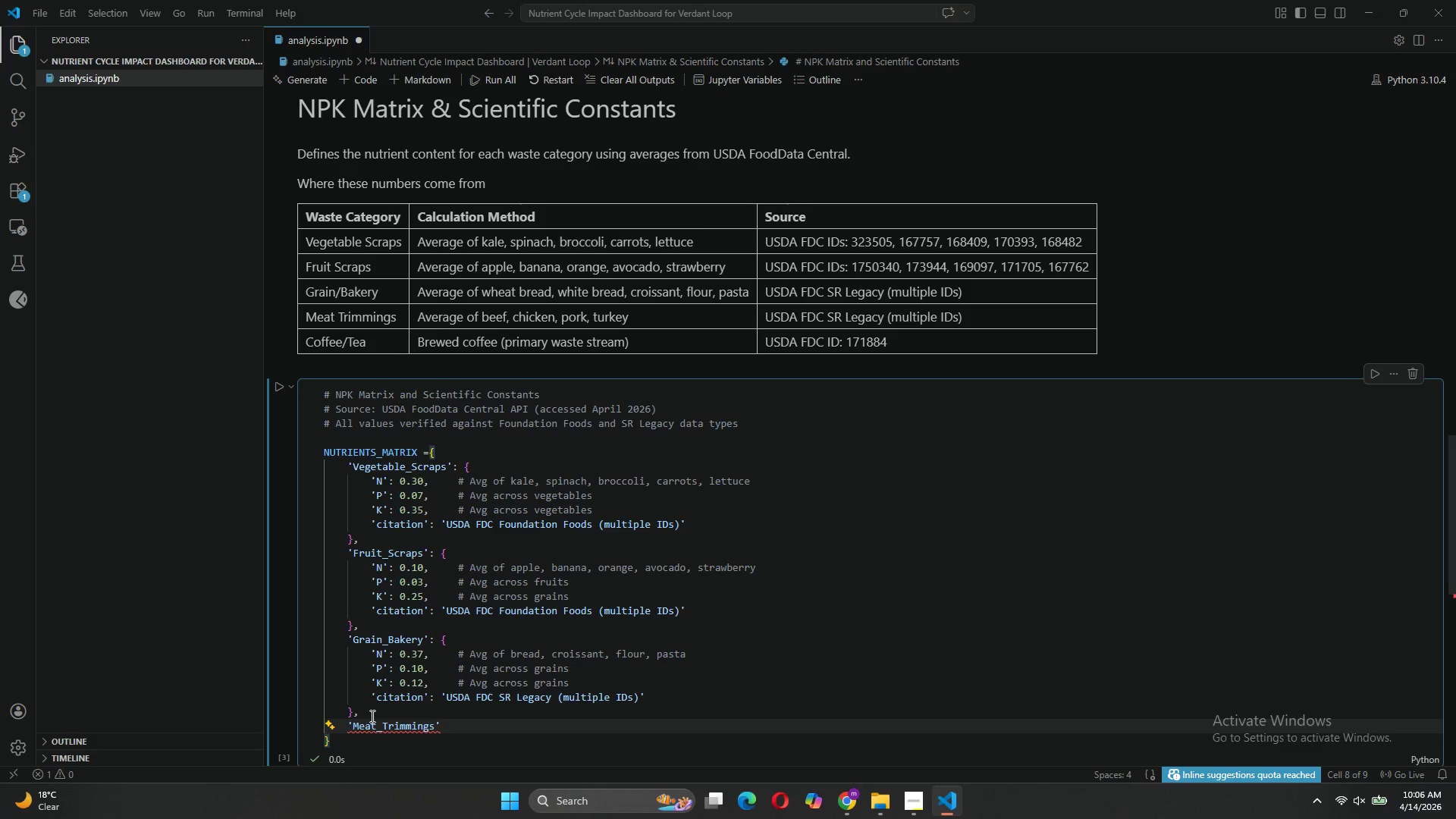 
key(Shift+Semicolon)
 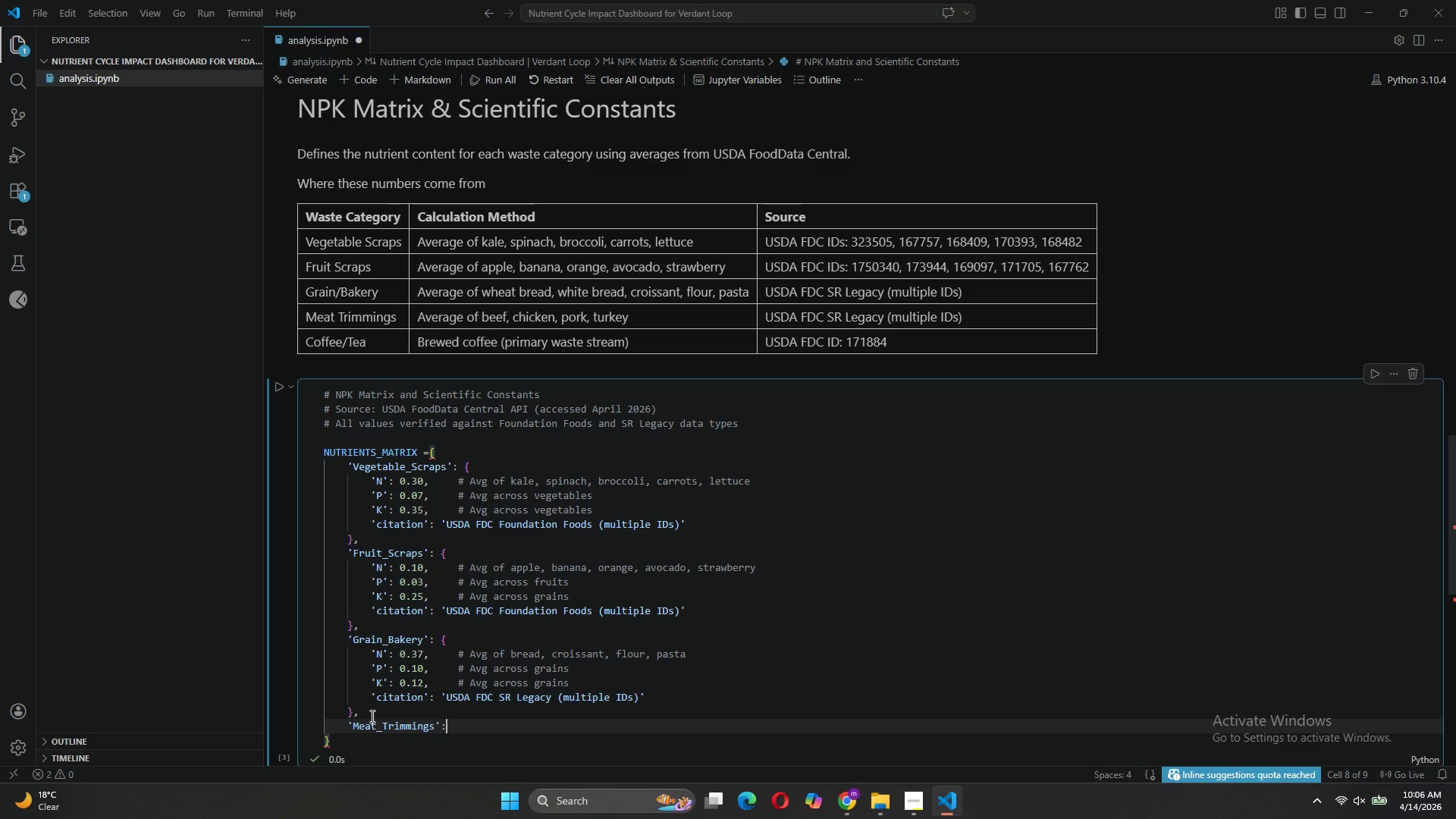 
key(Space)
 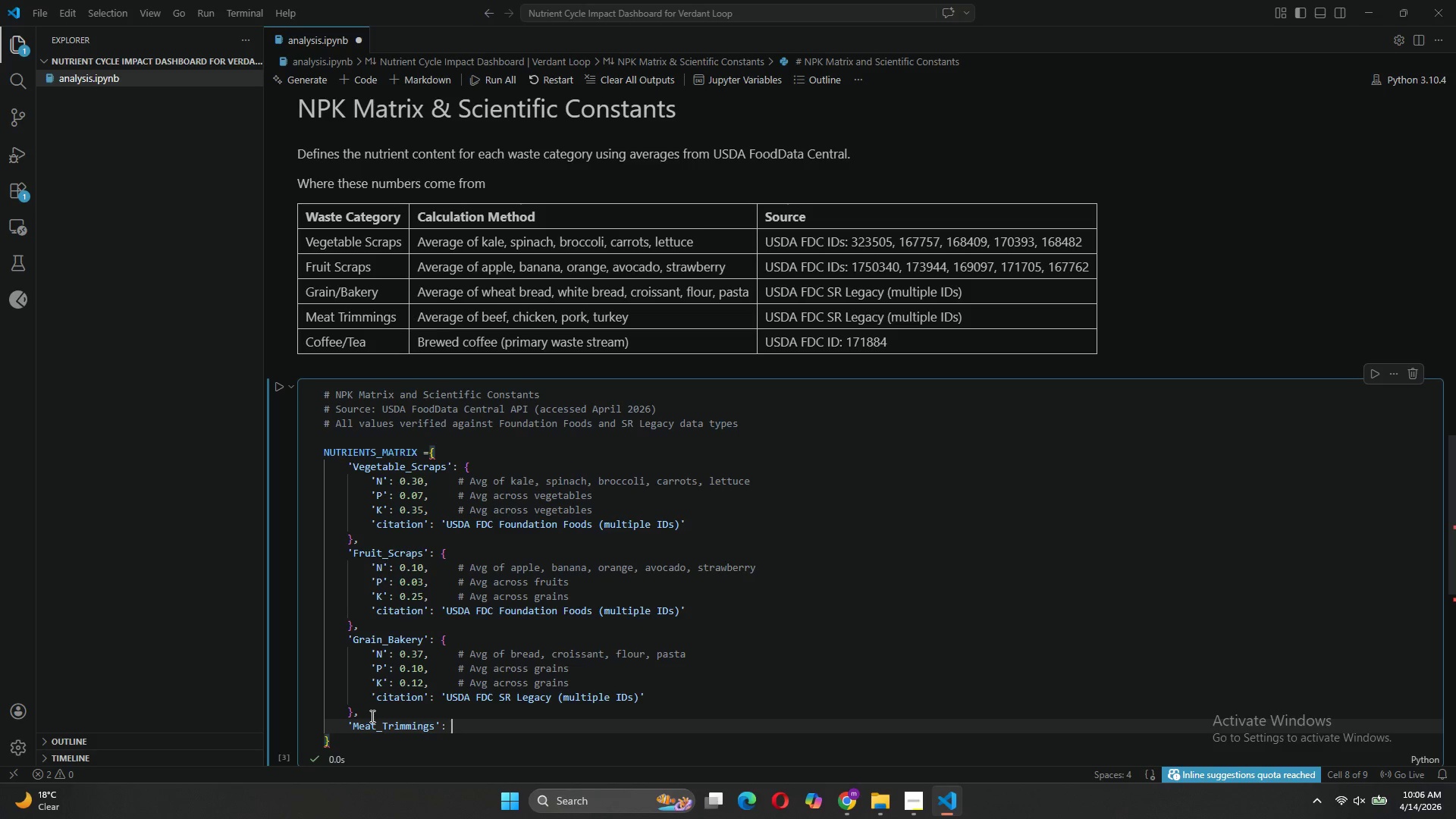 
key(Shift+BracketLeft)
 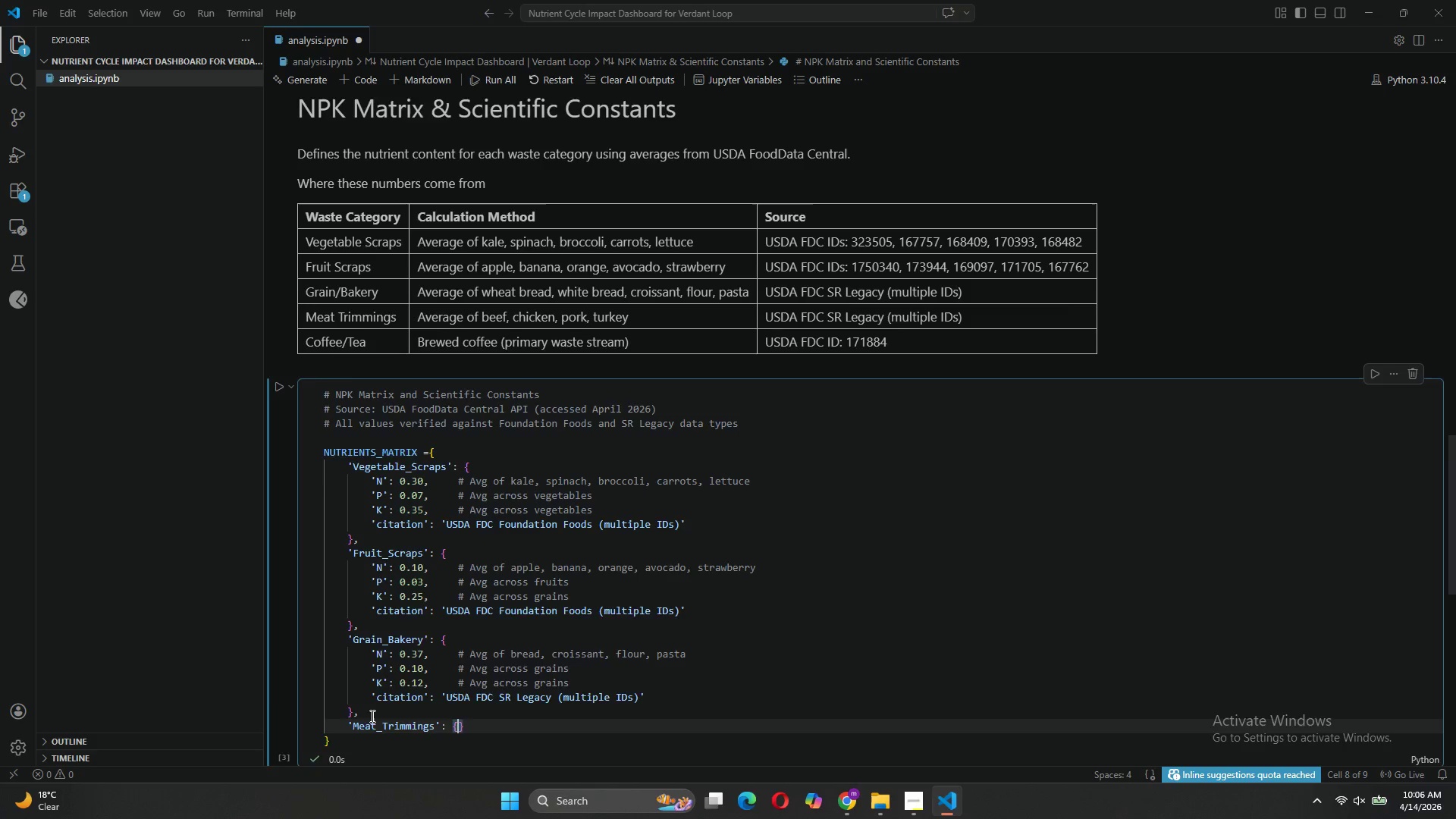 
key(Shift+Enter)
 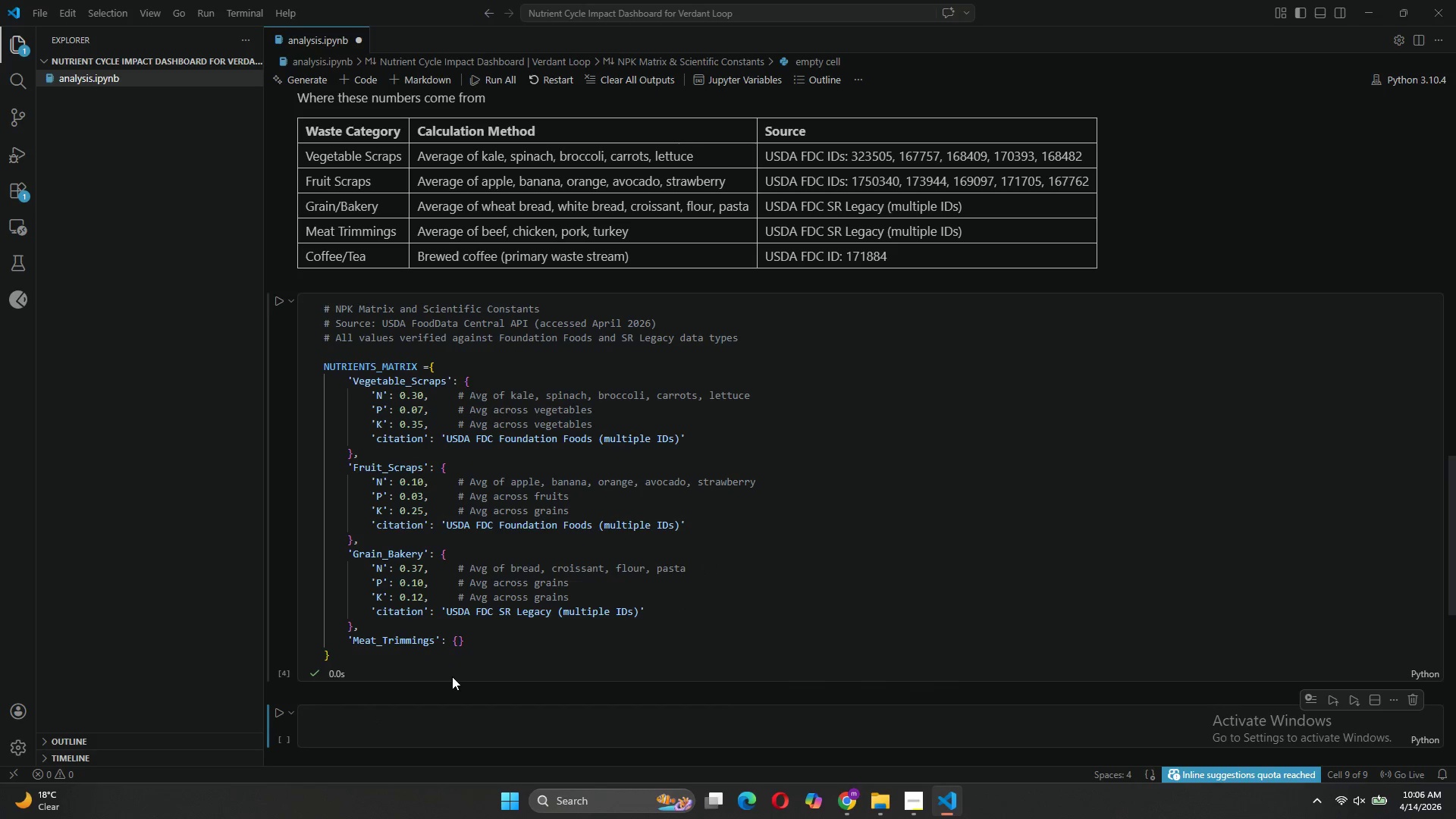 
left_click([457, 636])
 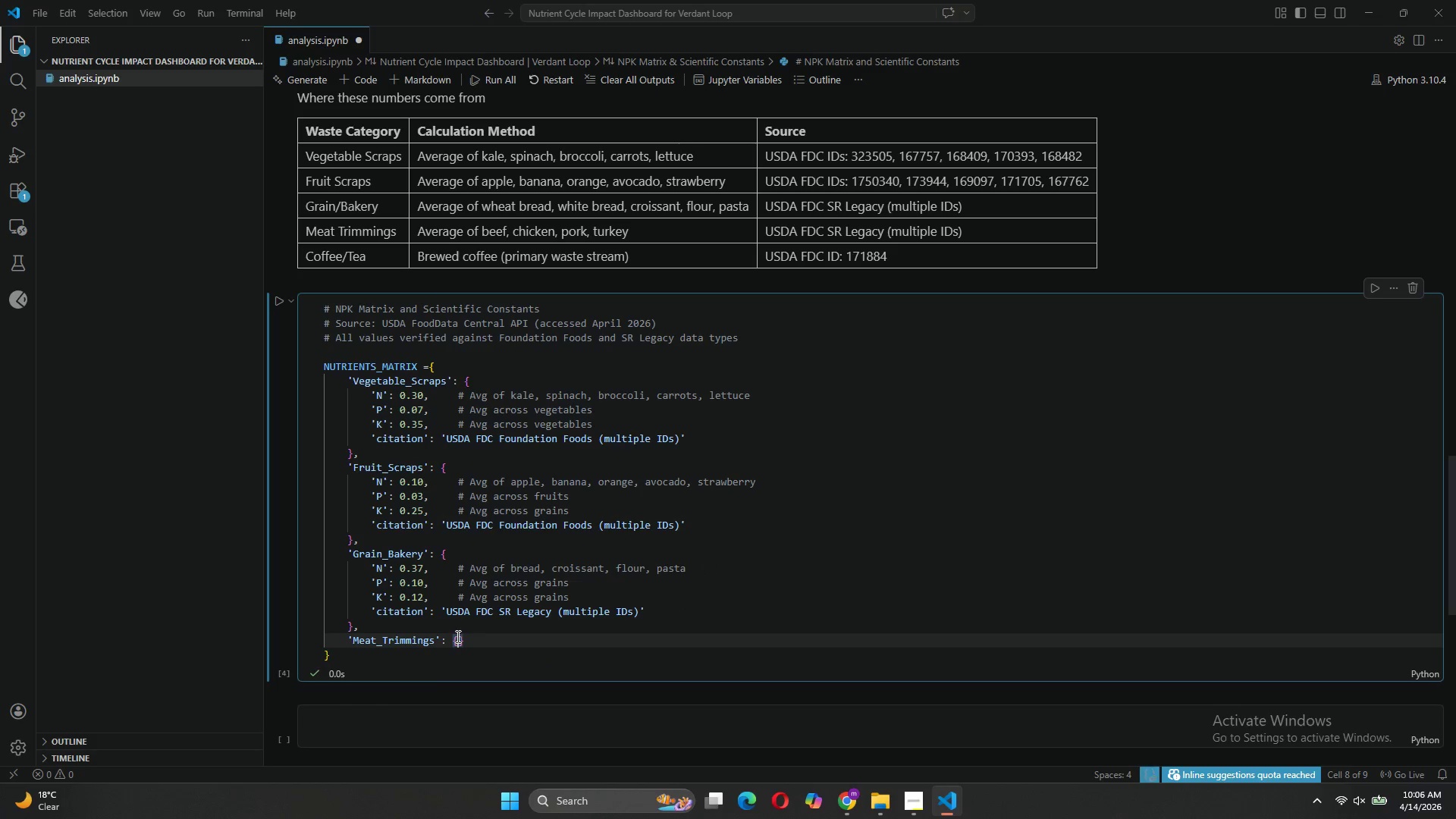 
key(Enter)
 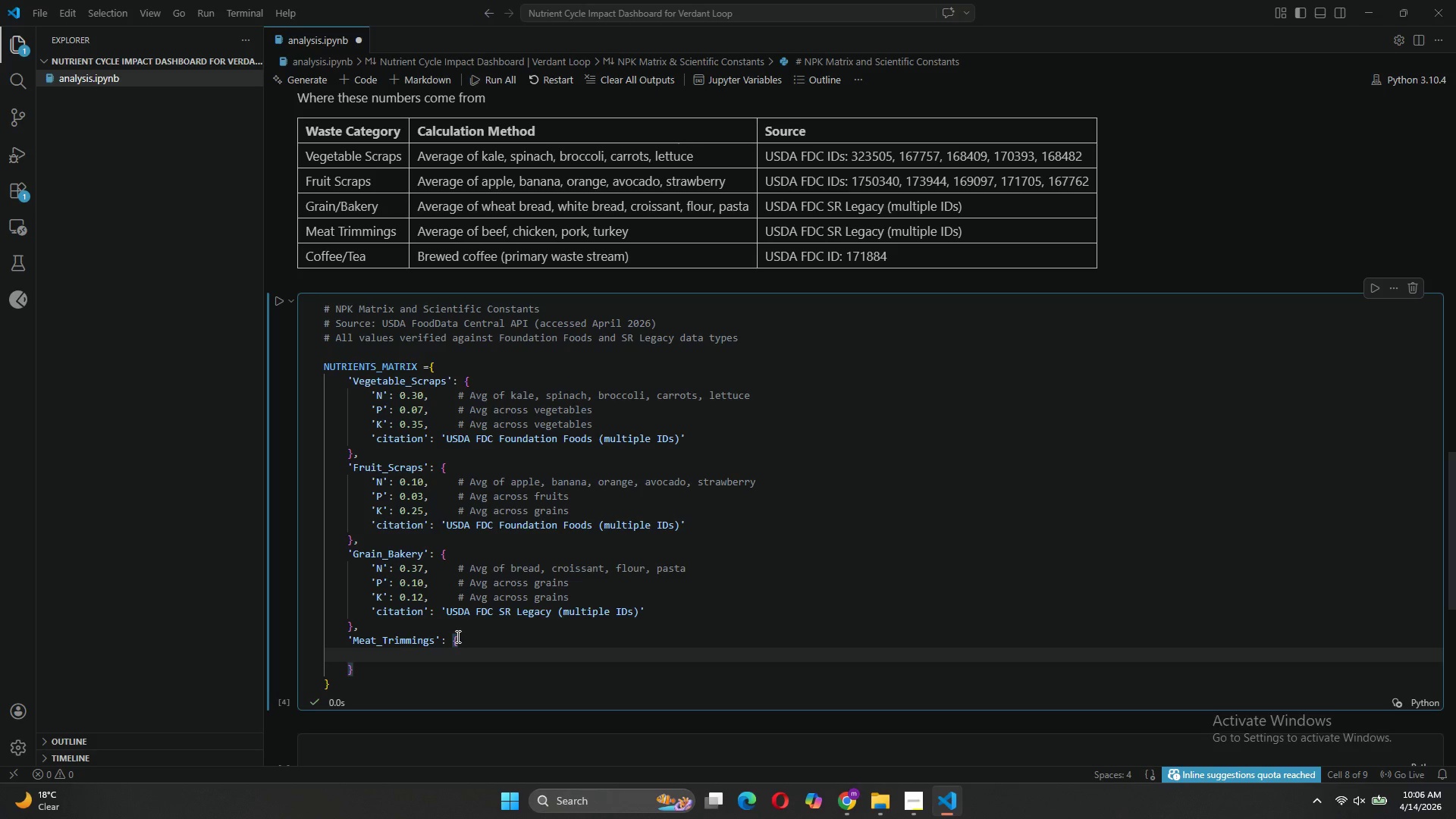 
key(Control+V)
 